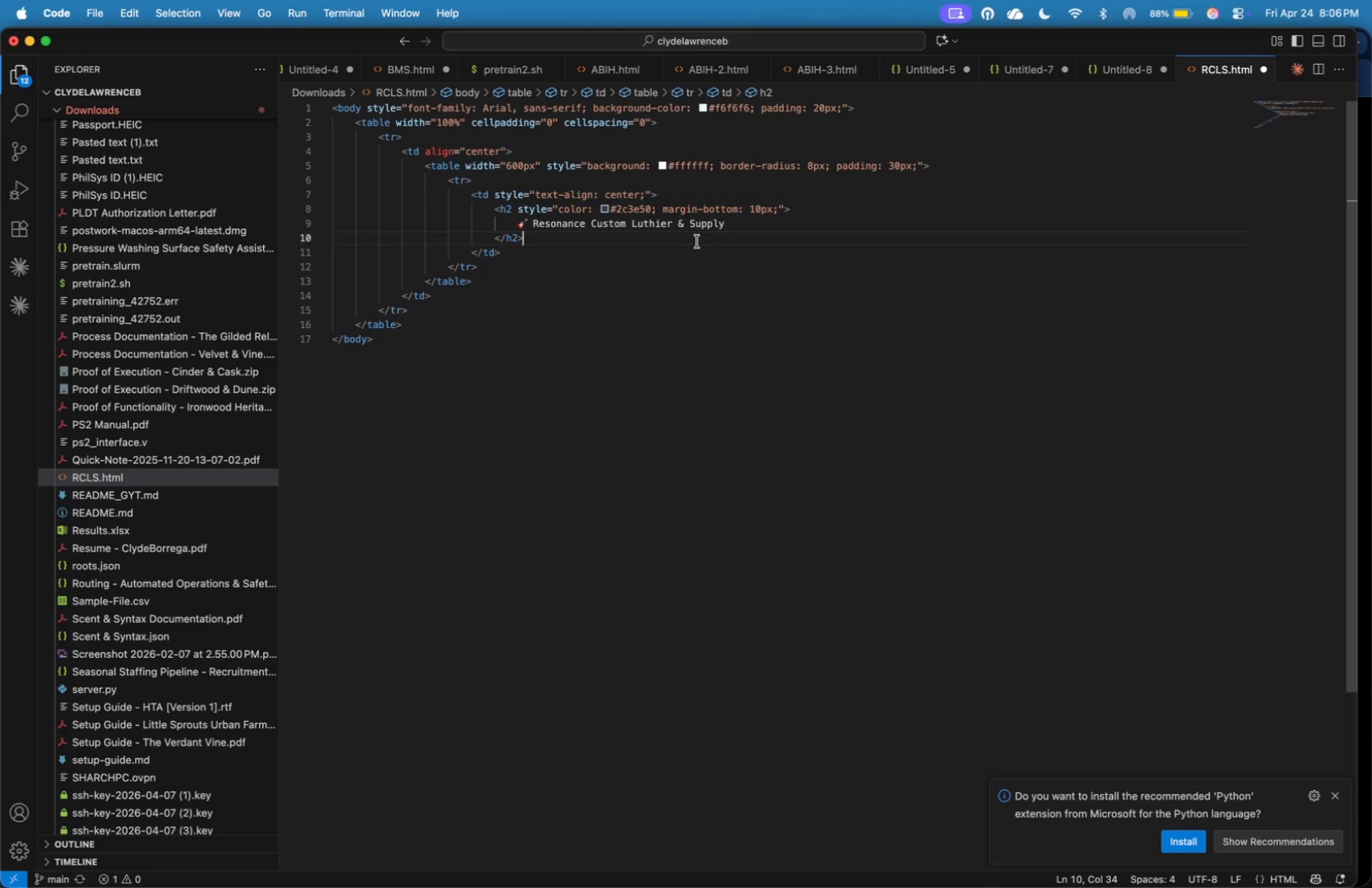 
key(Enter)
 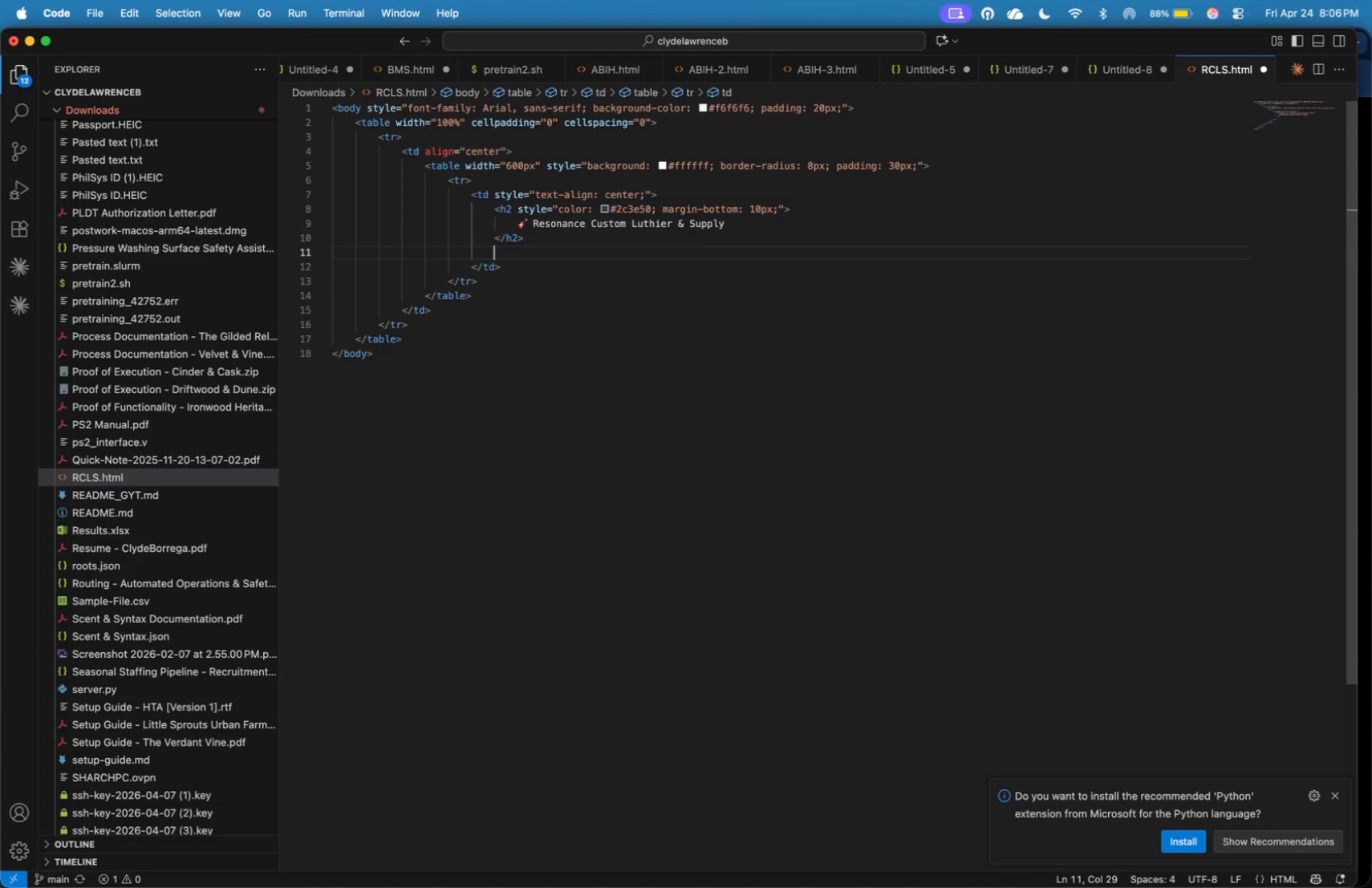 
key(Shift+ShiftLeft)
 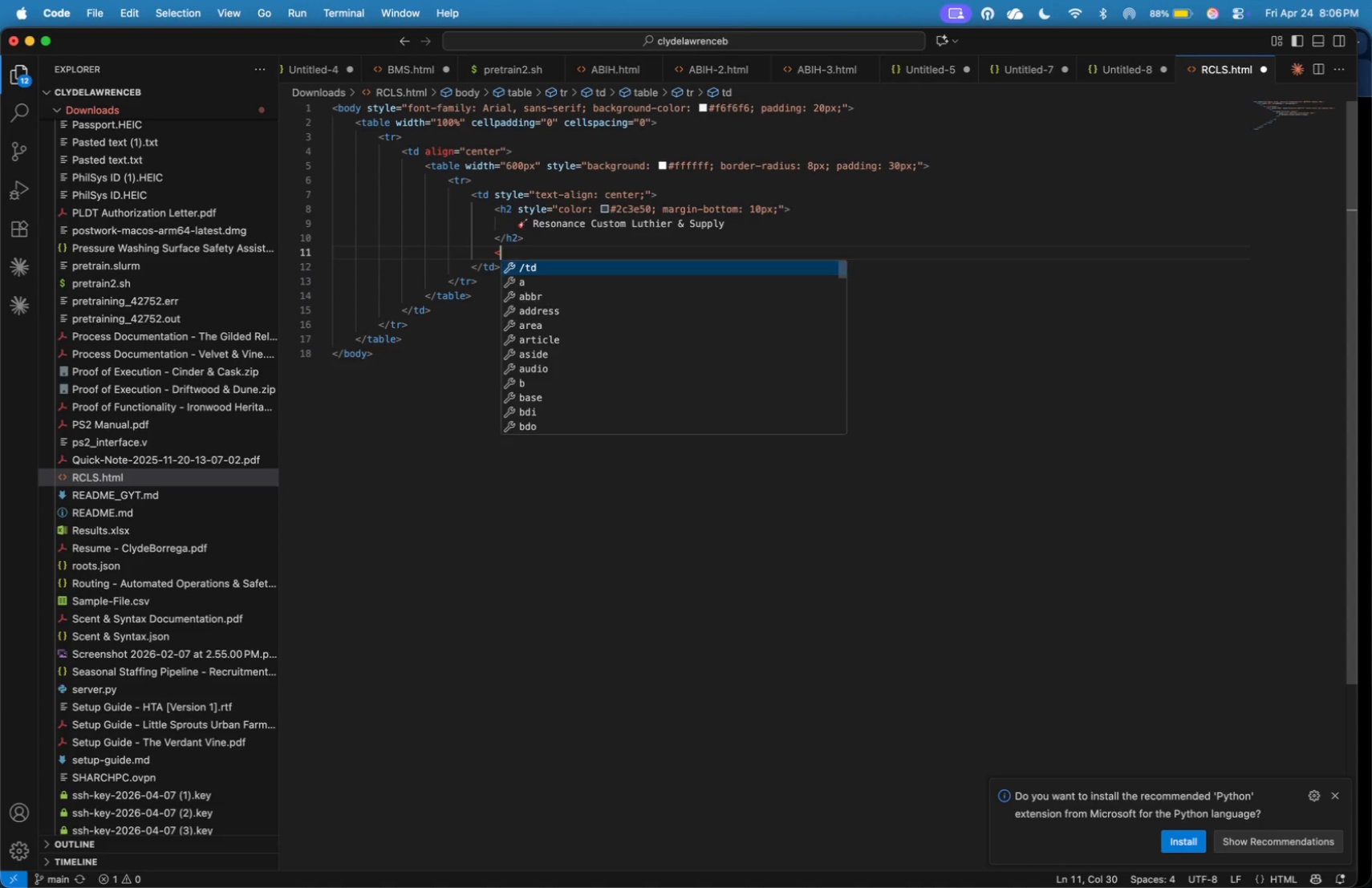 
key(Shift+Comma)
 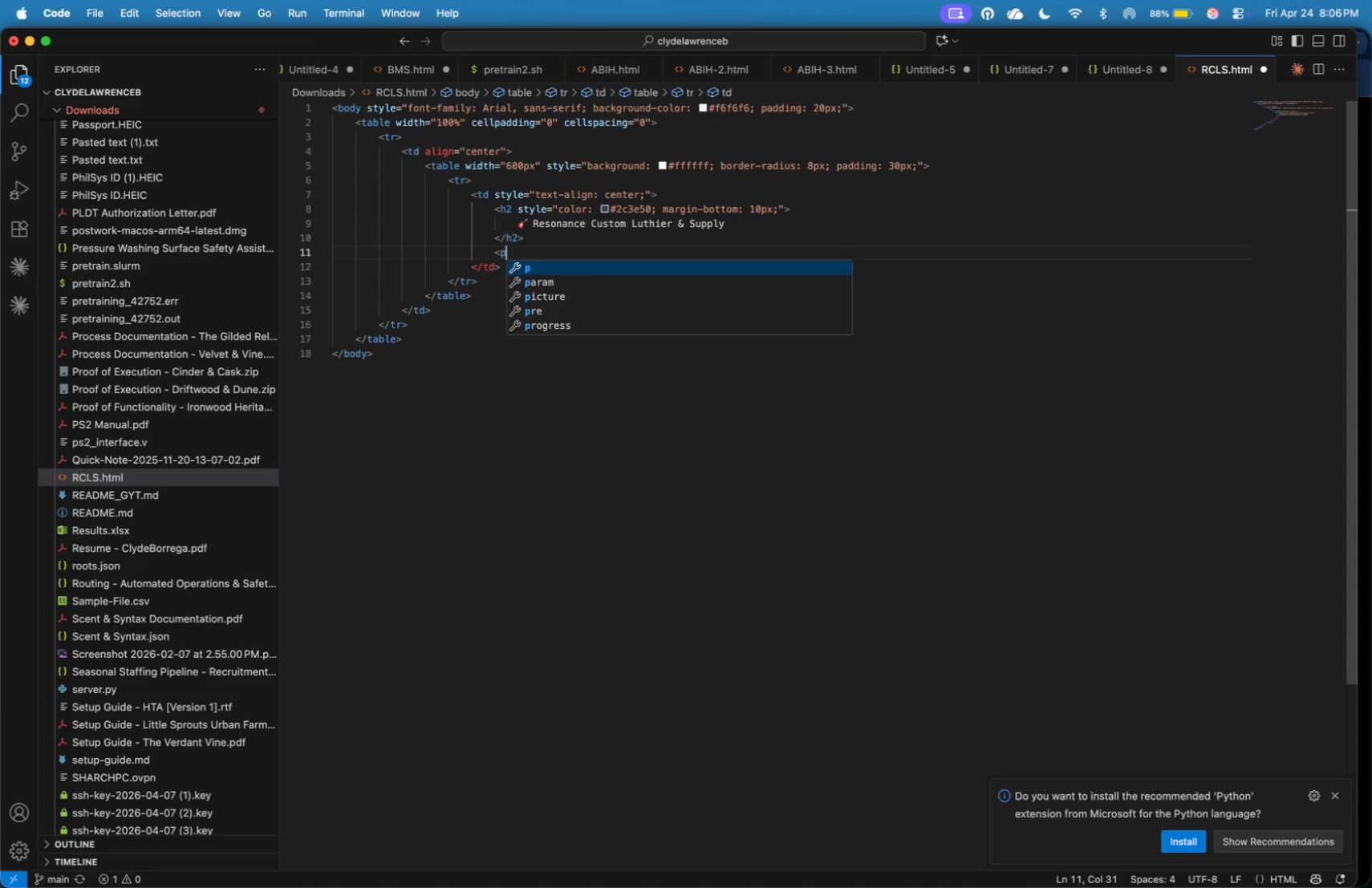 
key(P)
 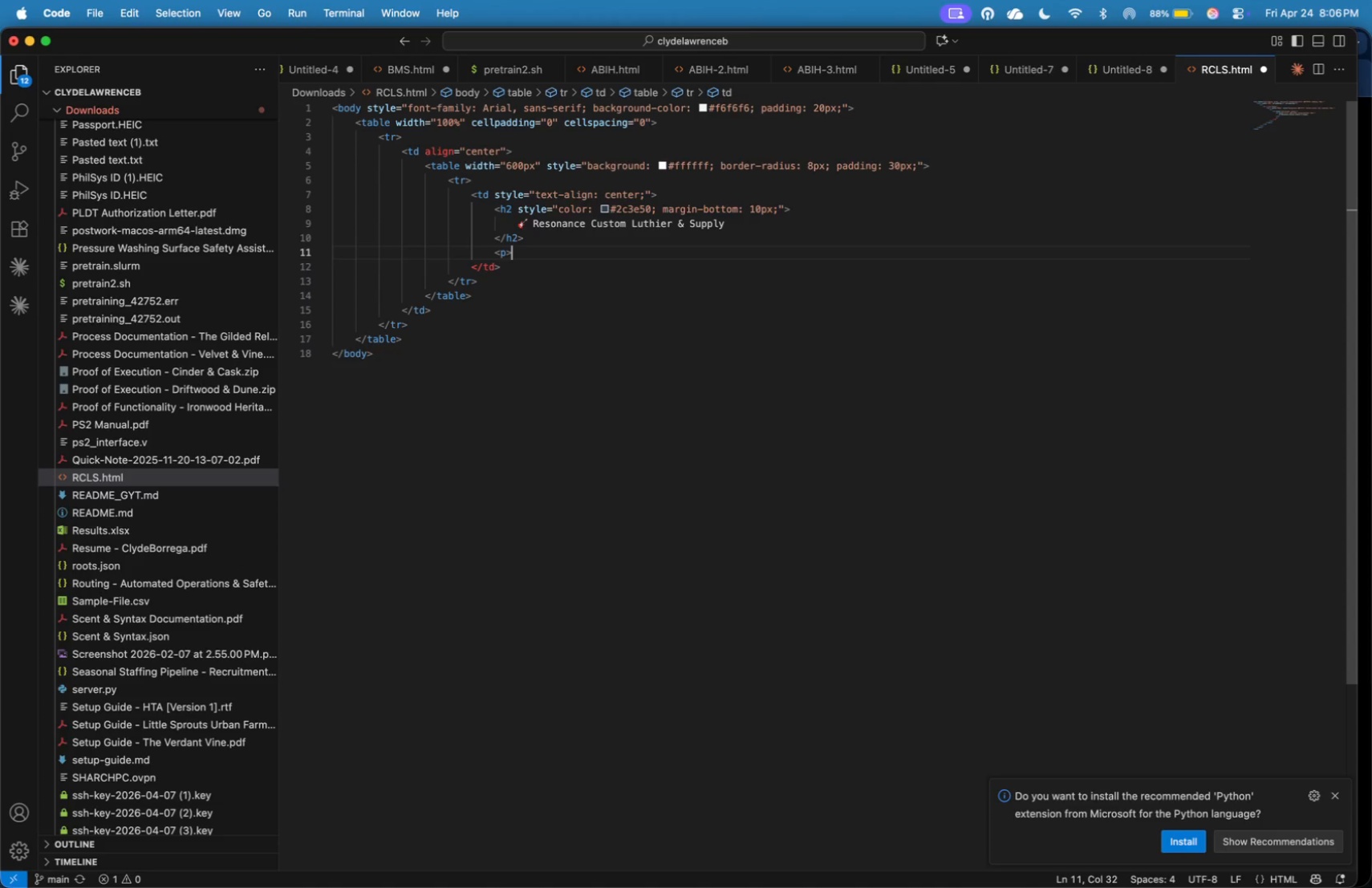 
key(Shift+Period)
 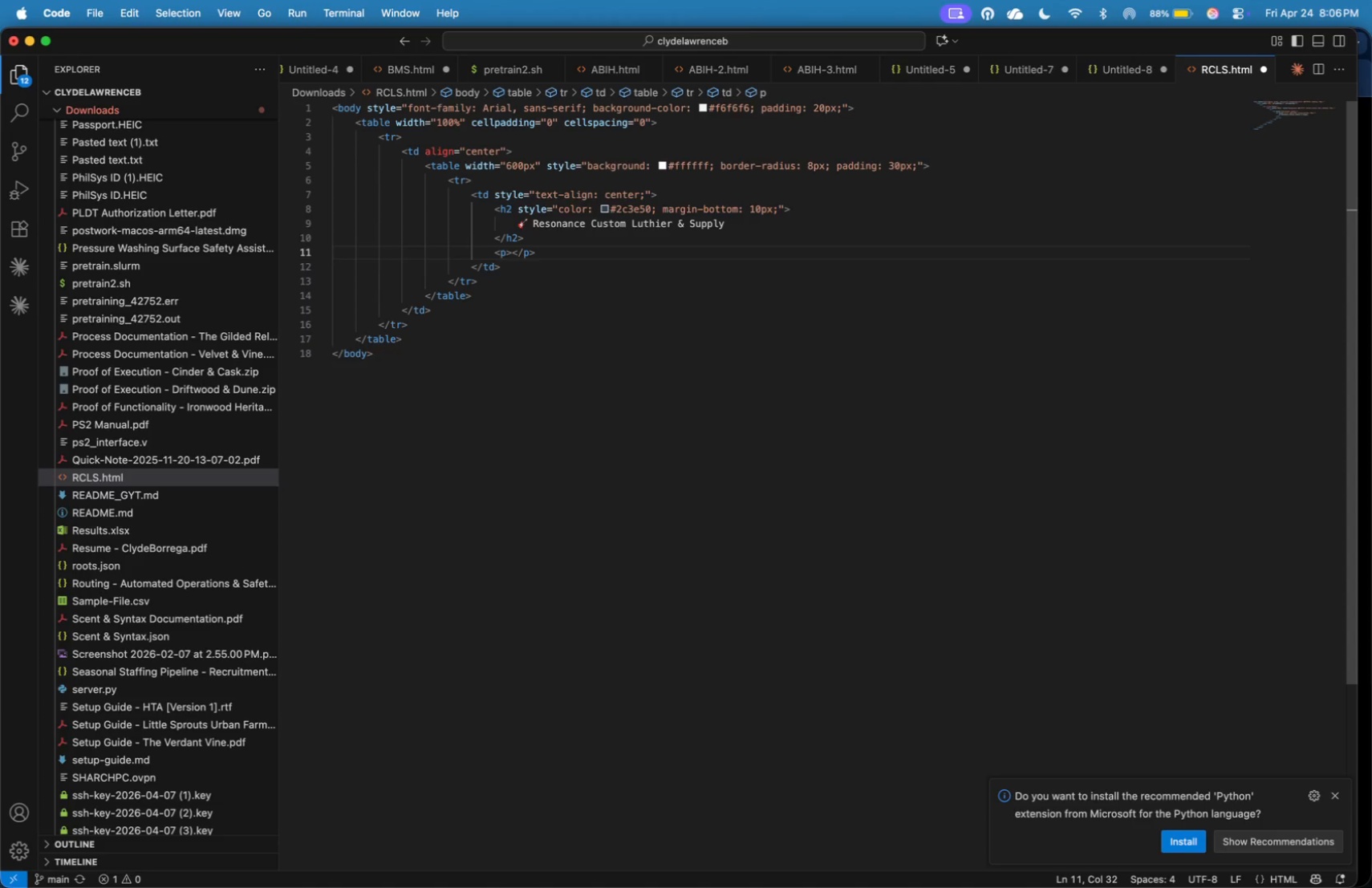 
key(ArrowLeft)
 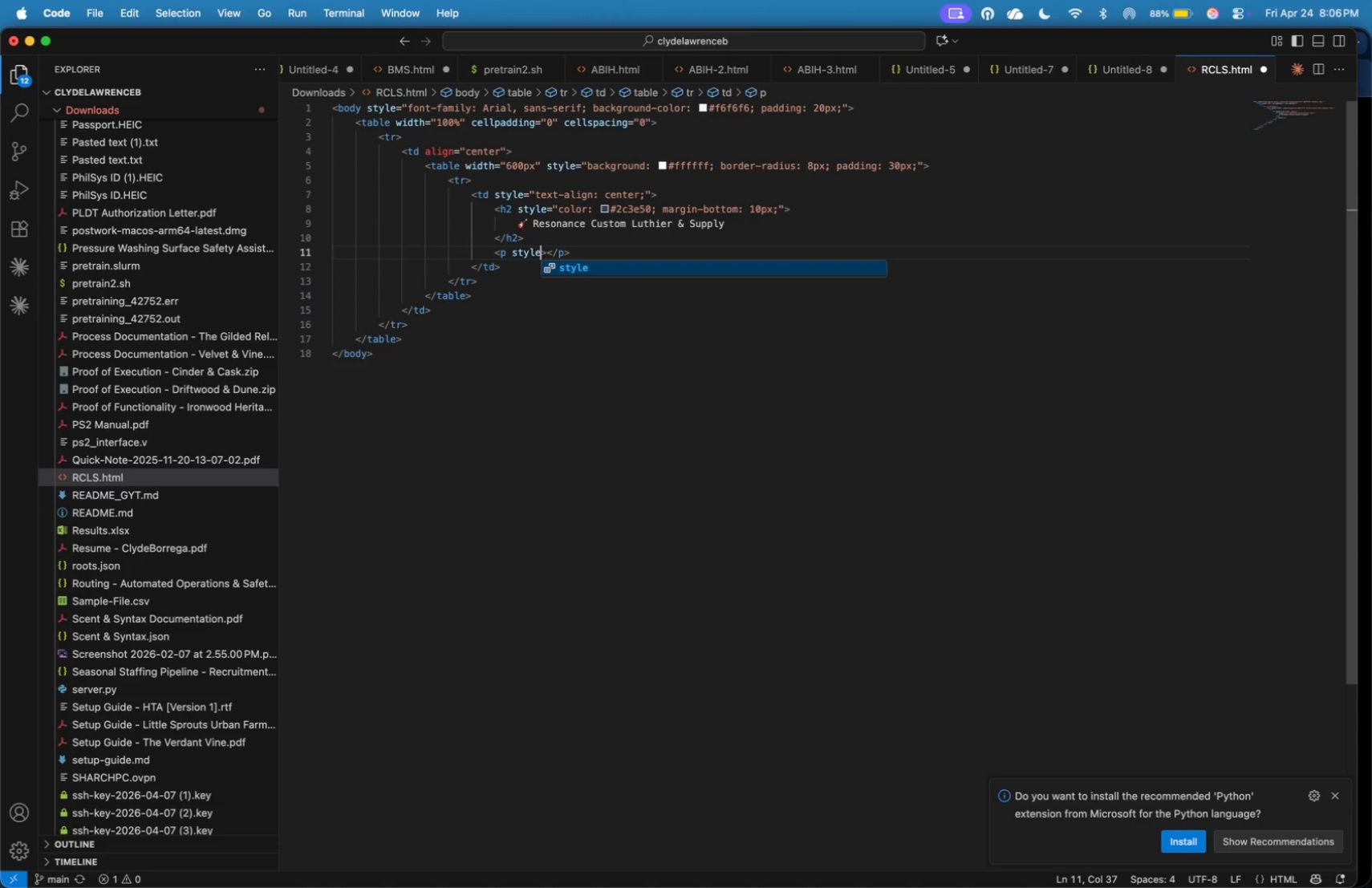 
type( style=)
 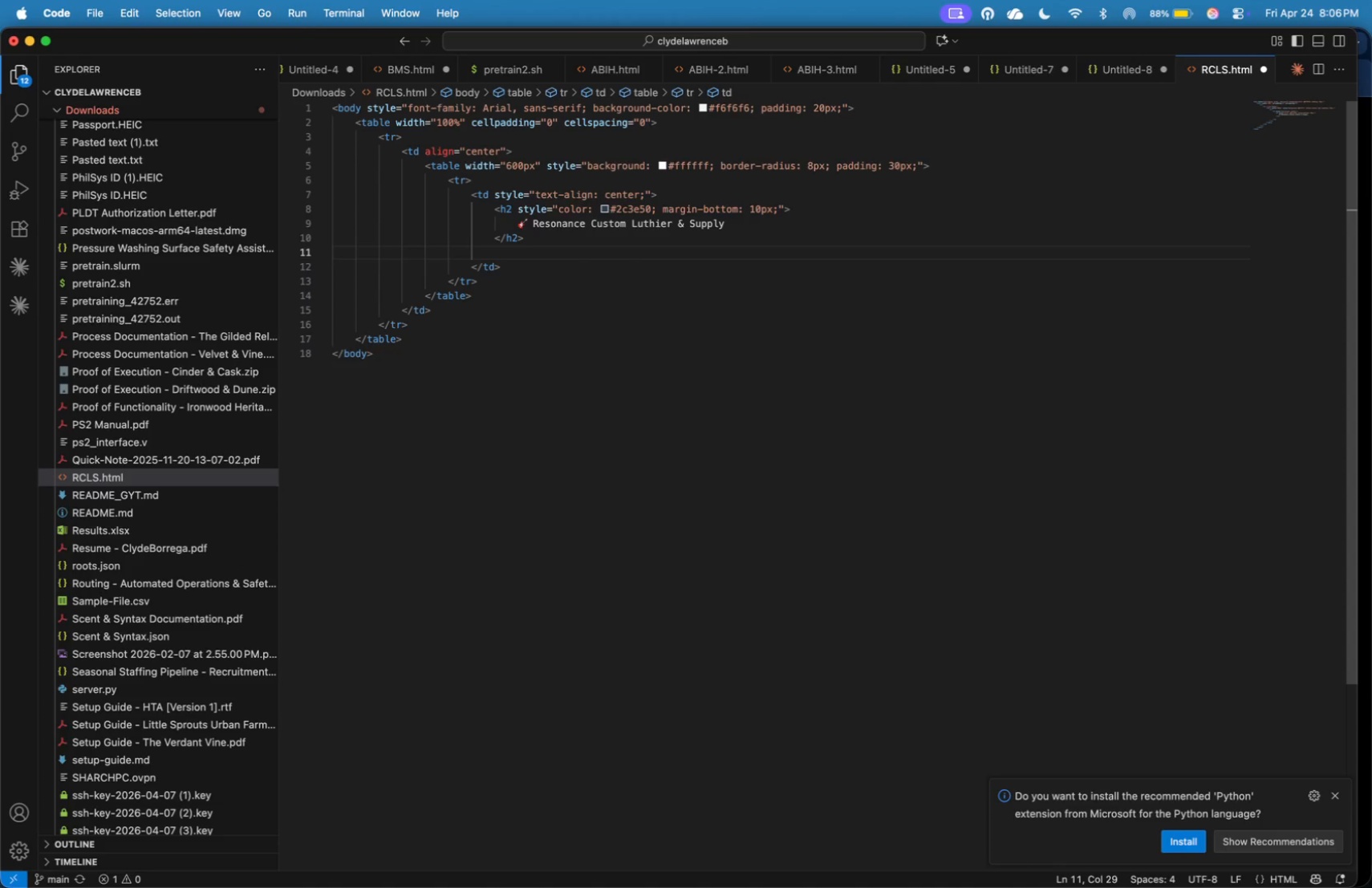 
type(color: #77)
key(Backspace)
key(Backspace)
type(88)
 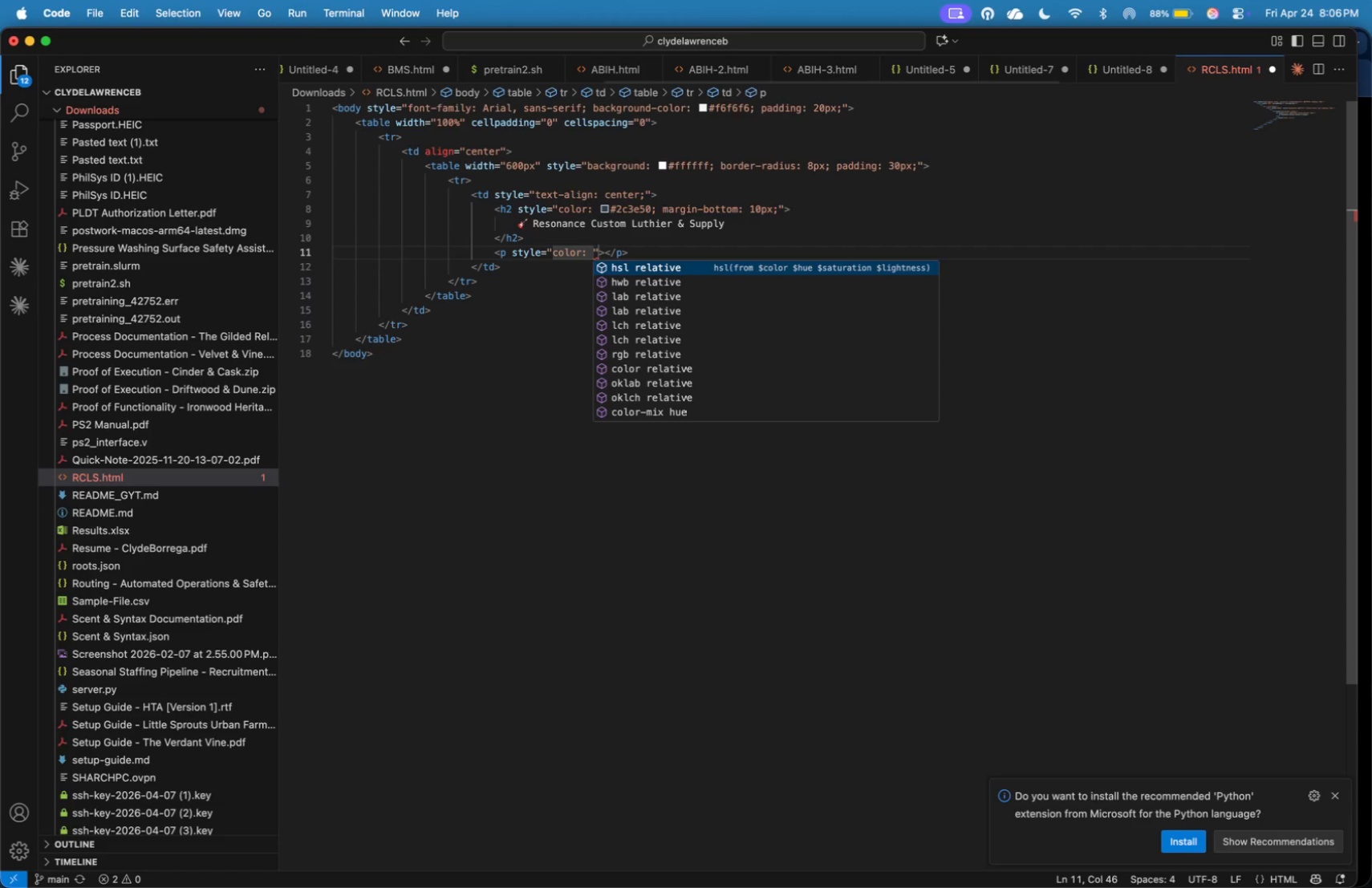 
wait(5.75)
 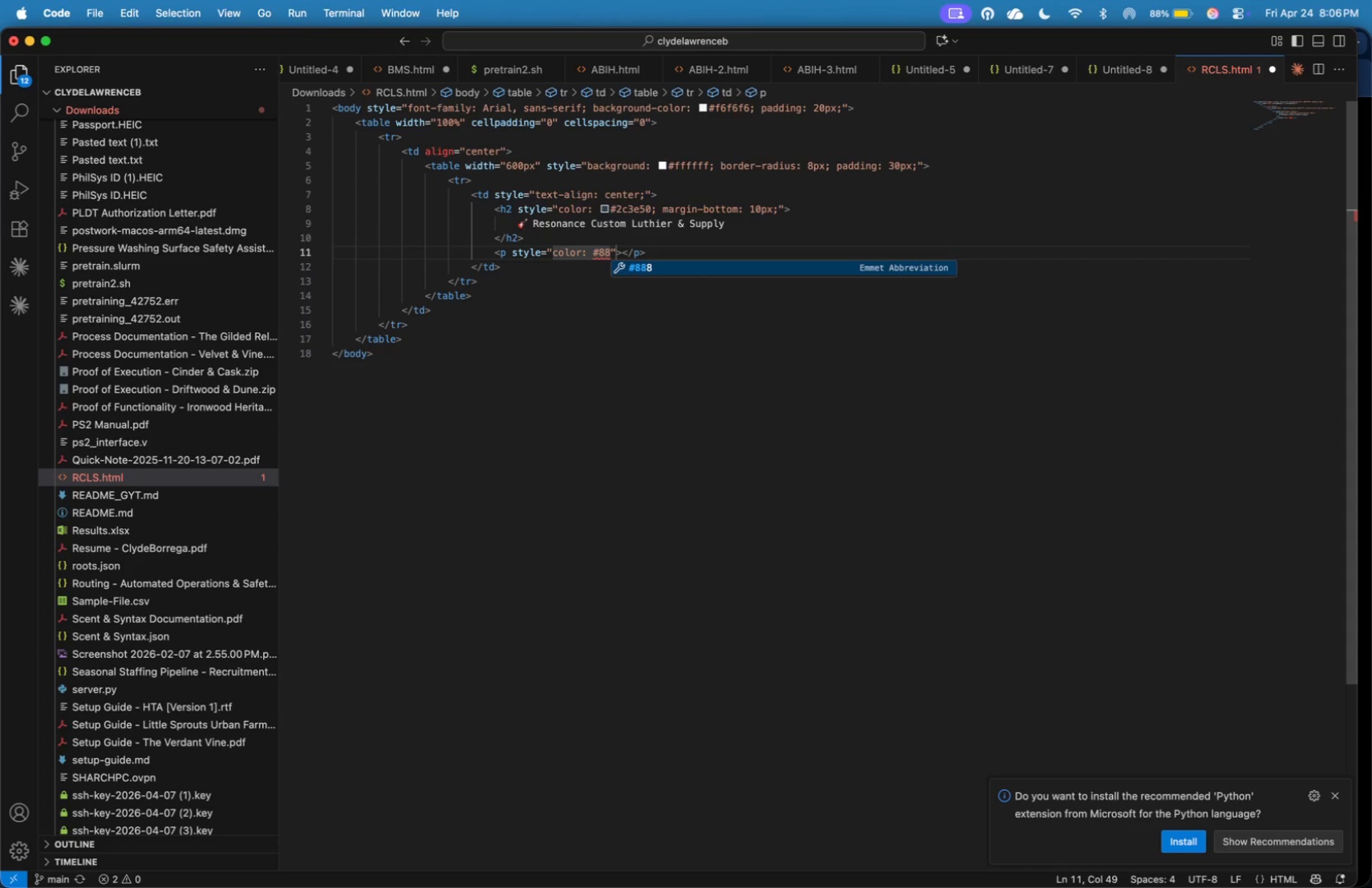 
key(Semicolon)
 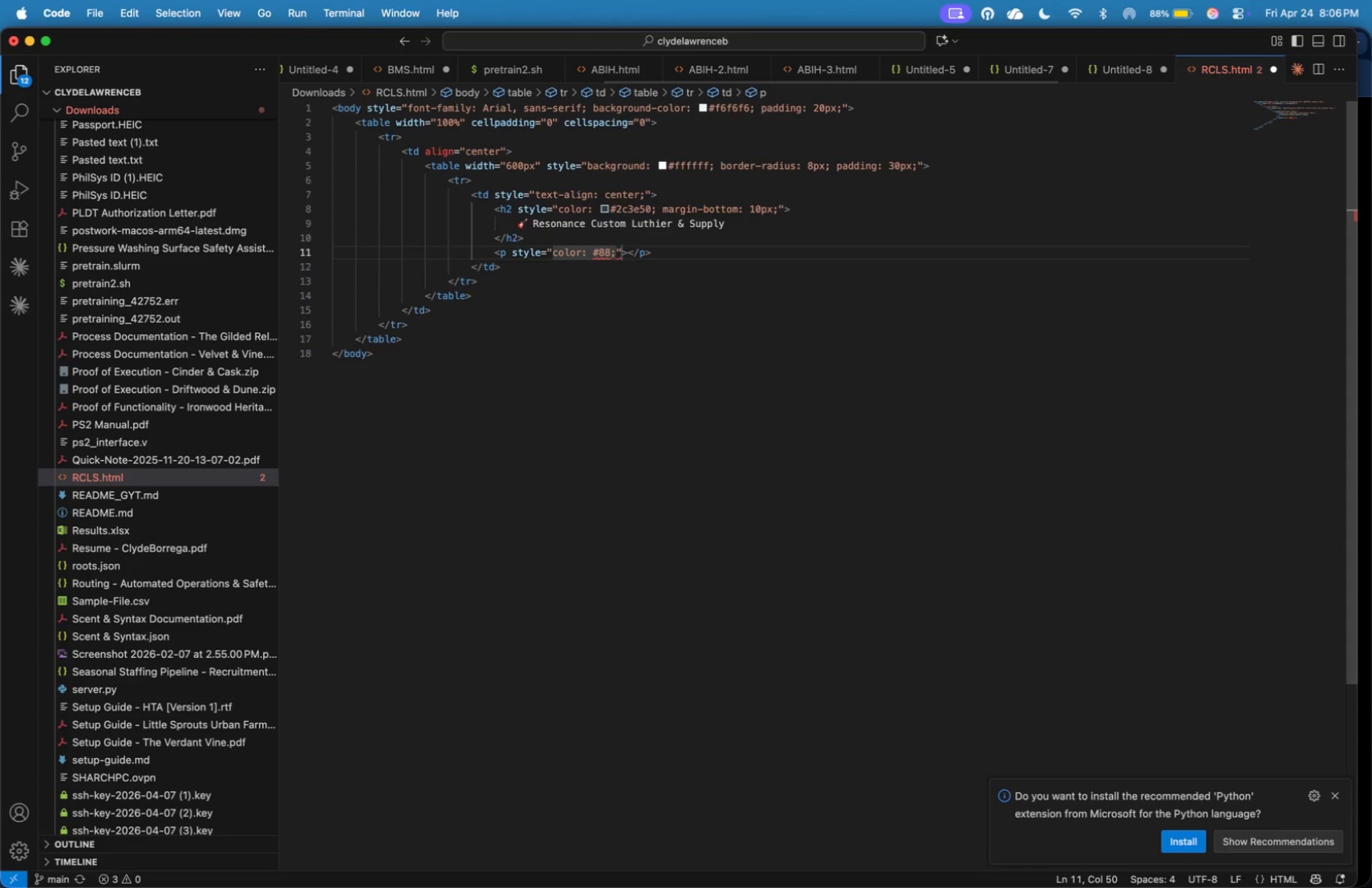 
key(ArrowRight)
 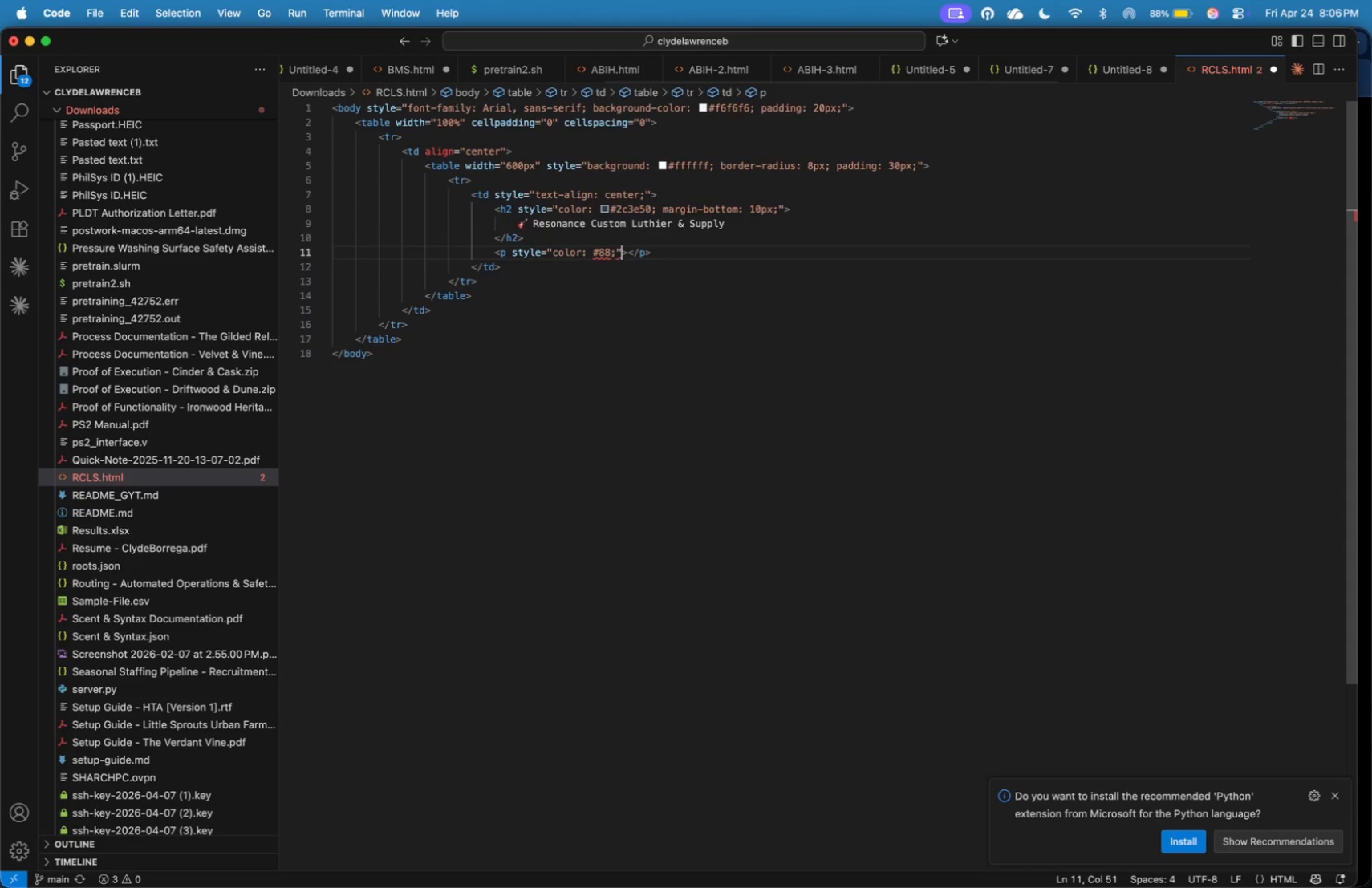 
key(ArrowRight)
 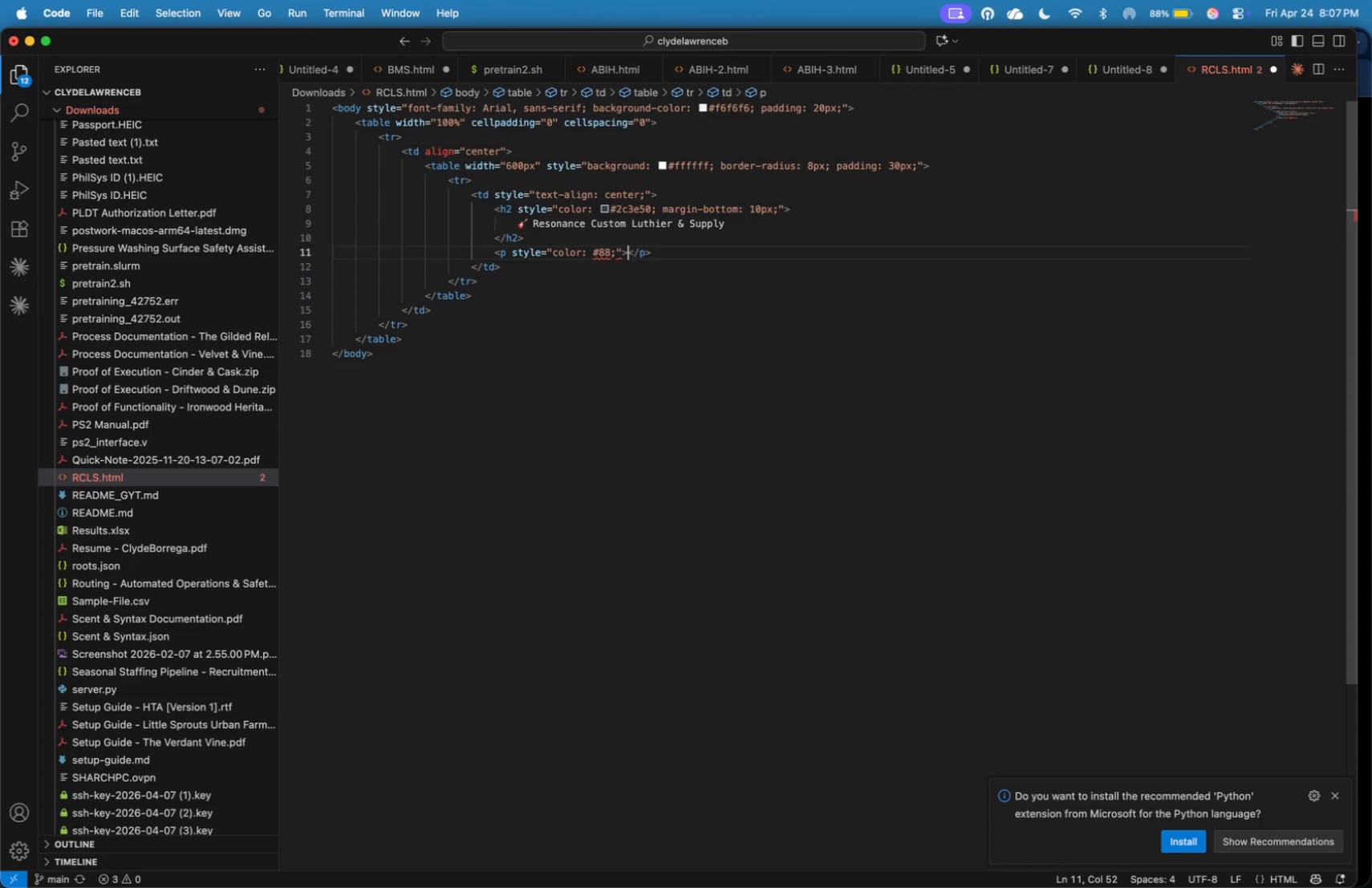 
wait(6.65)
 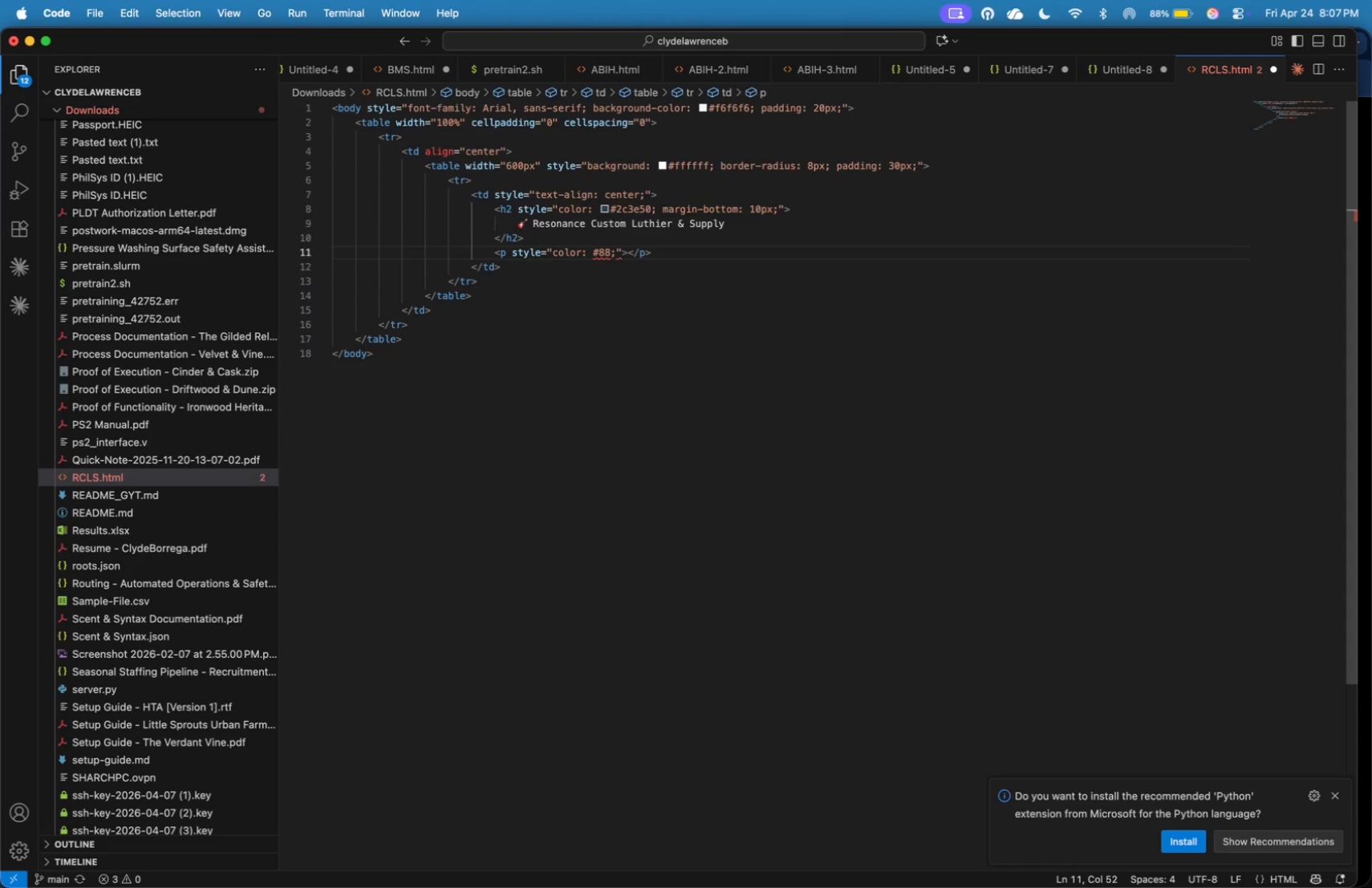 
type(Urgent )
 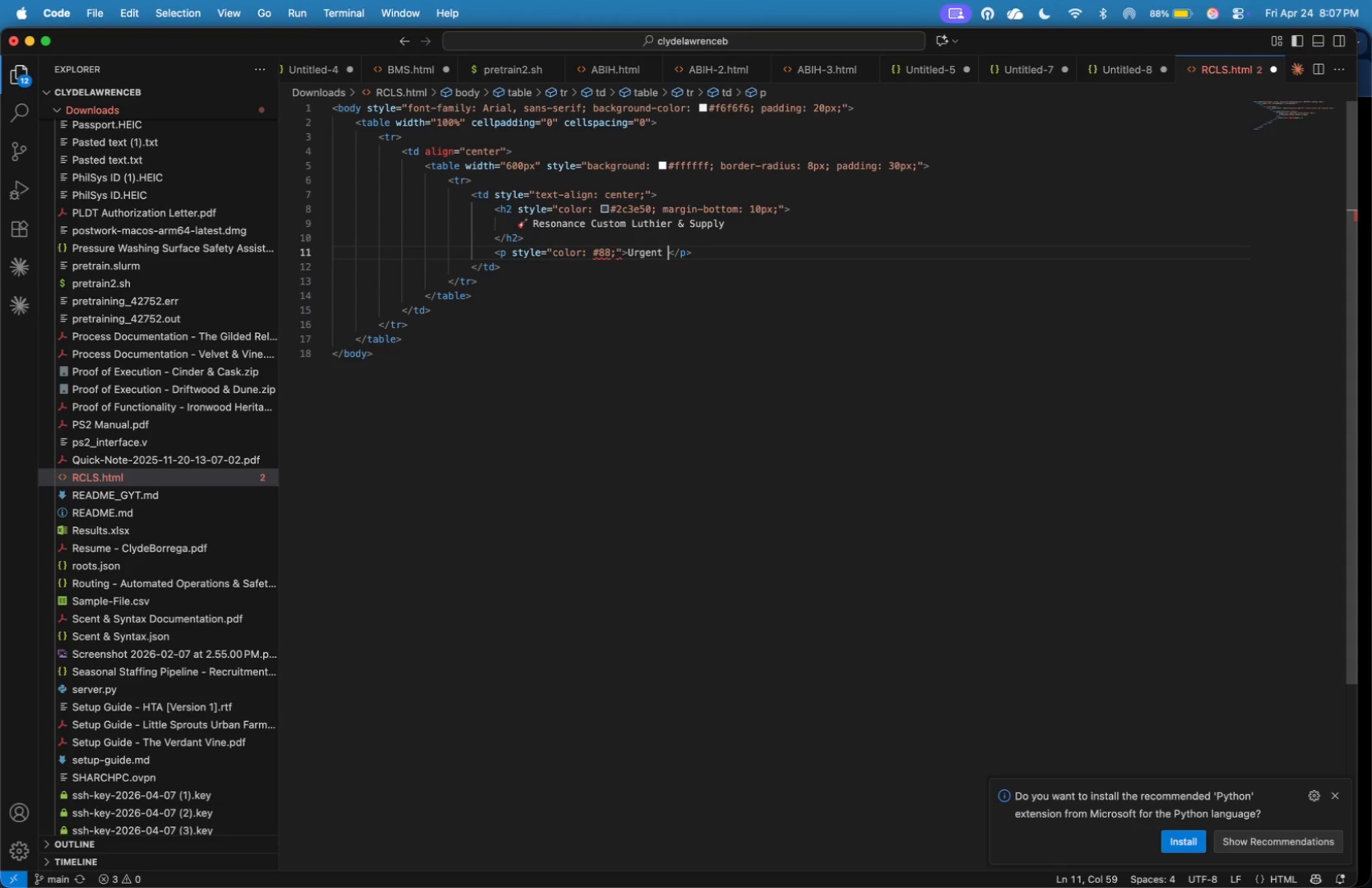 
wait(8.28)
 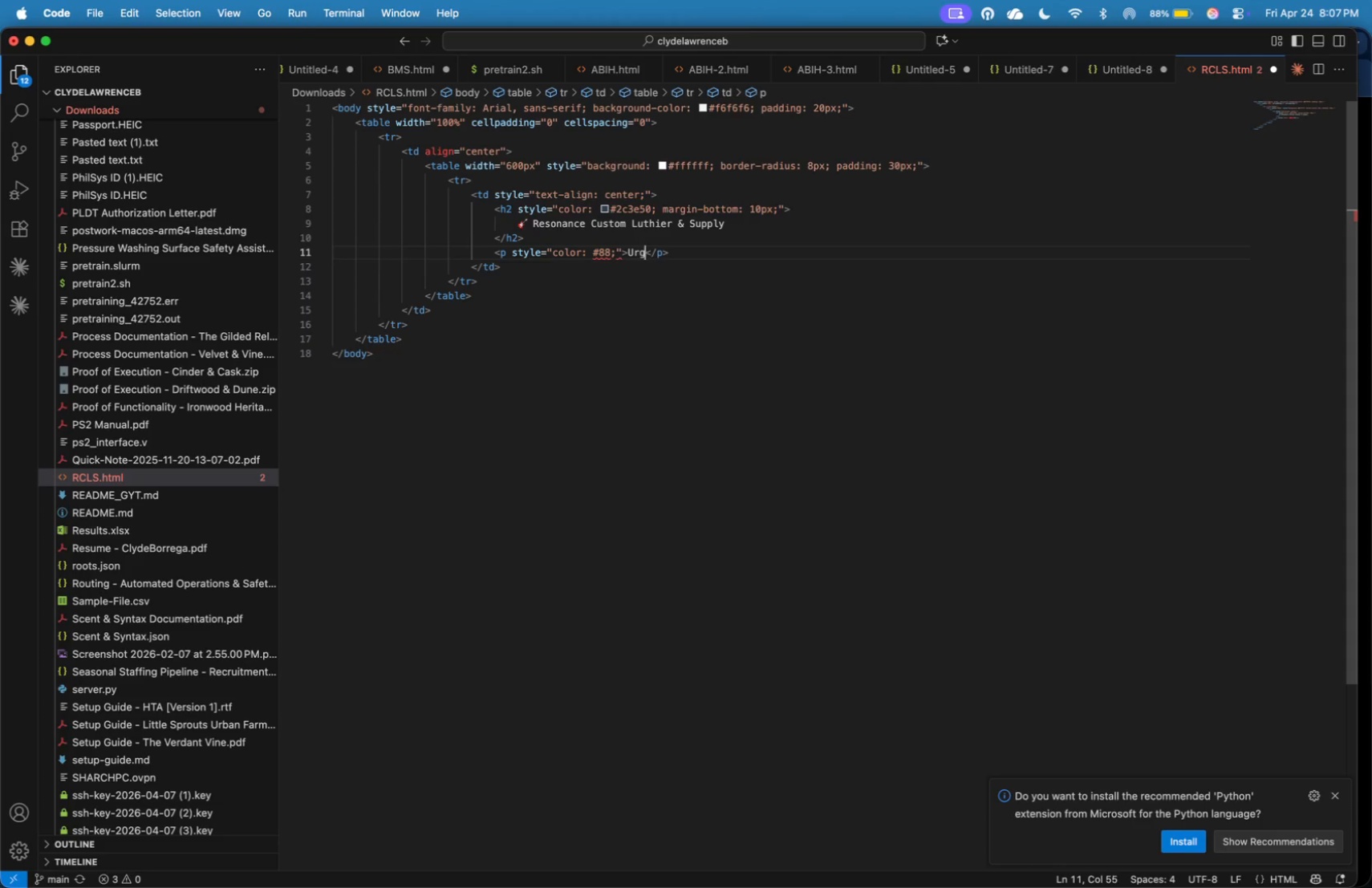 
type(Repair Request Recevied)
 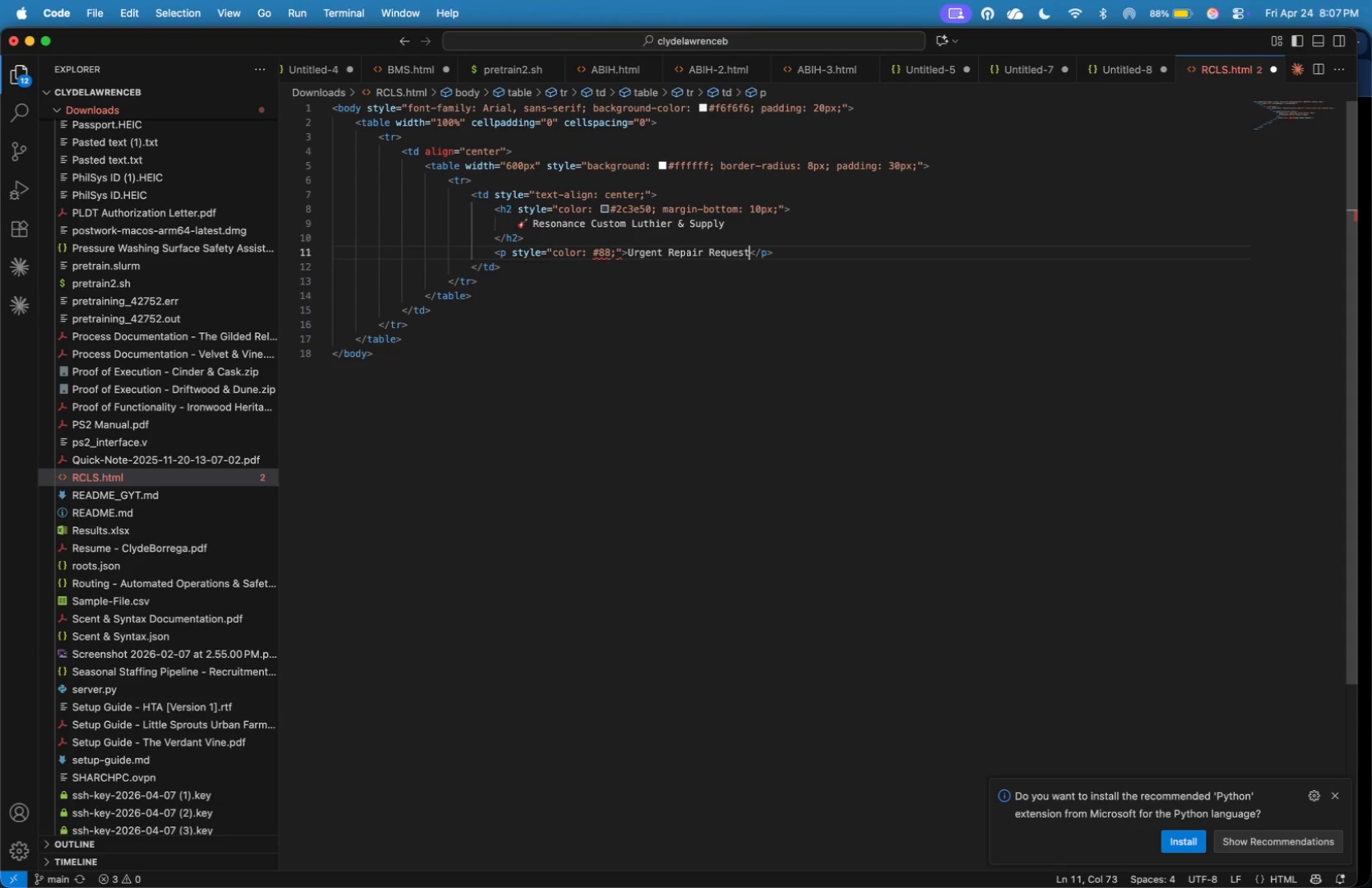 
key(ArrowRight)
 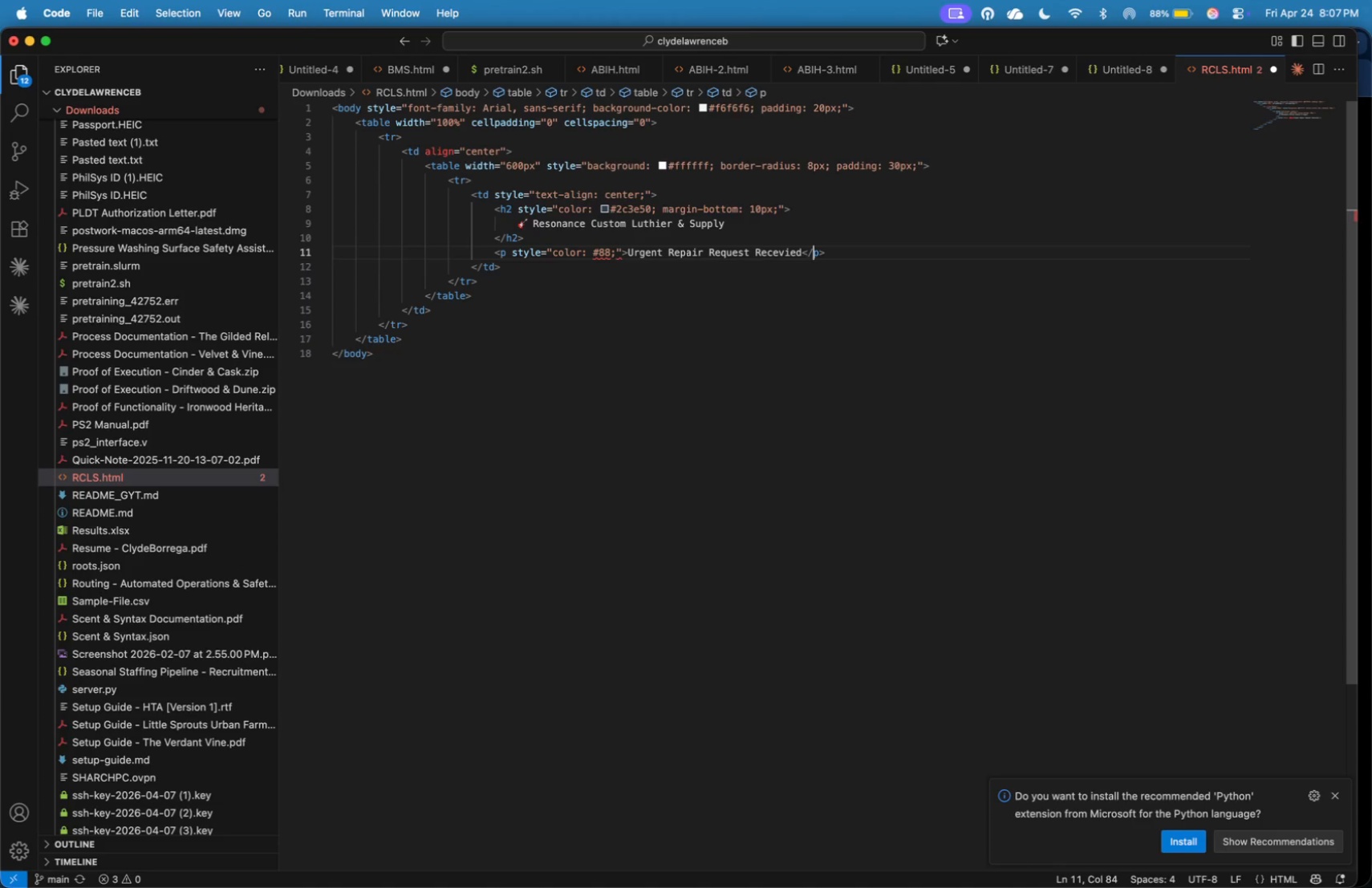 
key(ArrowRight)
 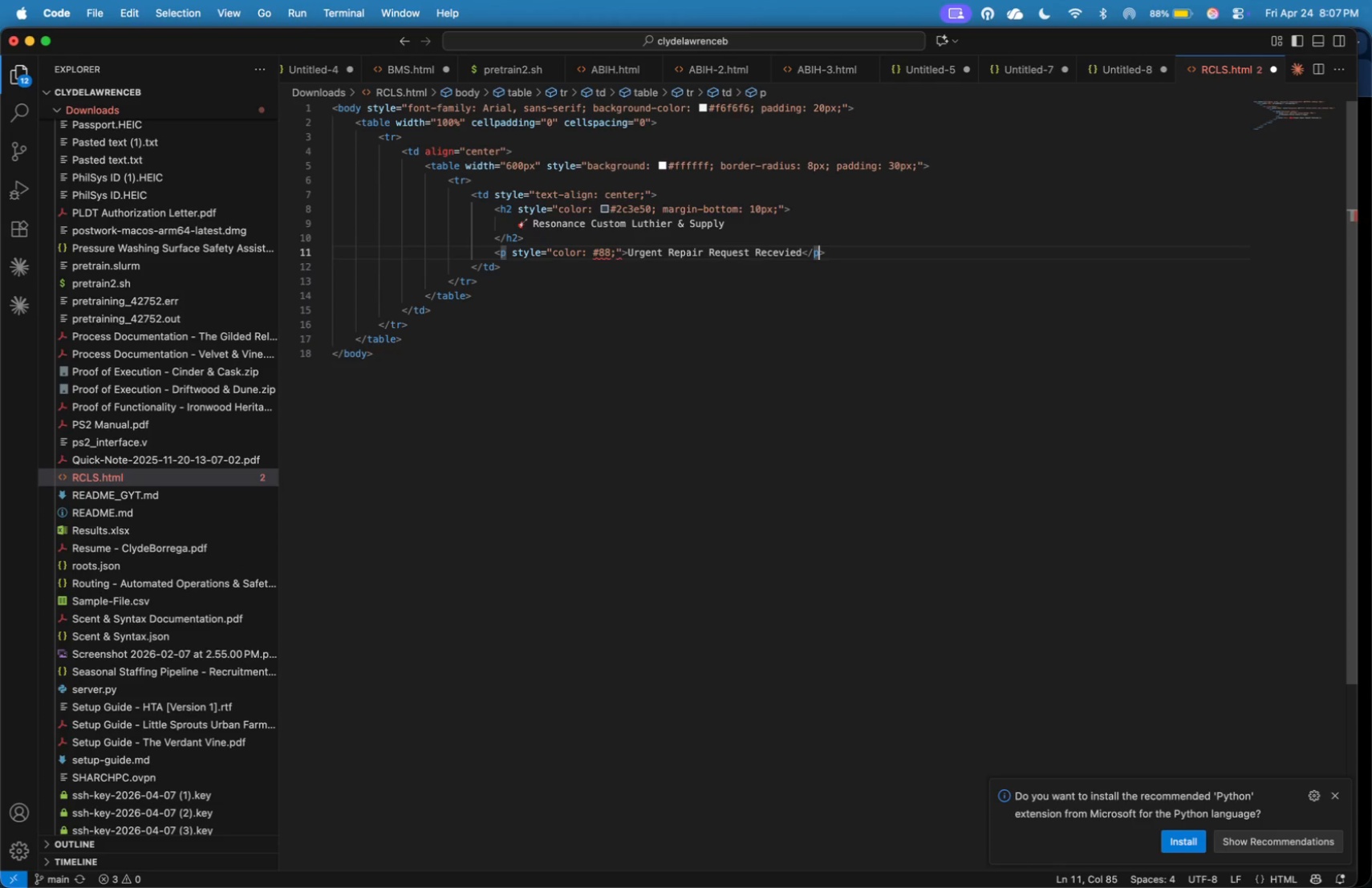 
key(ArrowRight)
 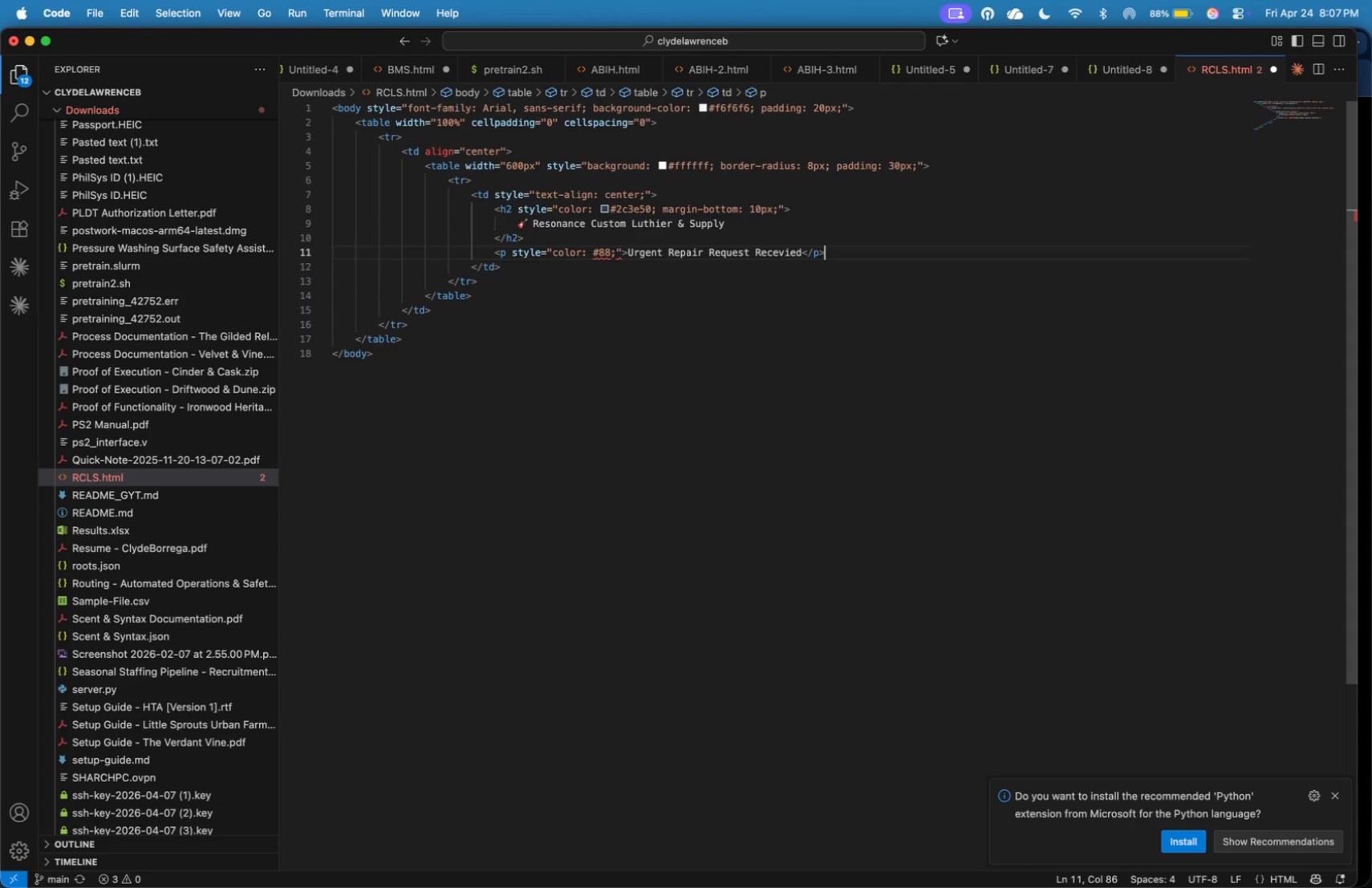 
key(ArrowRight)
 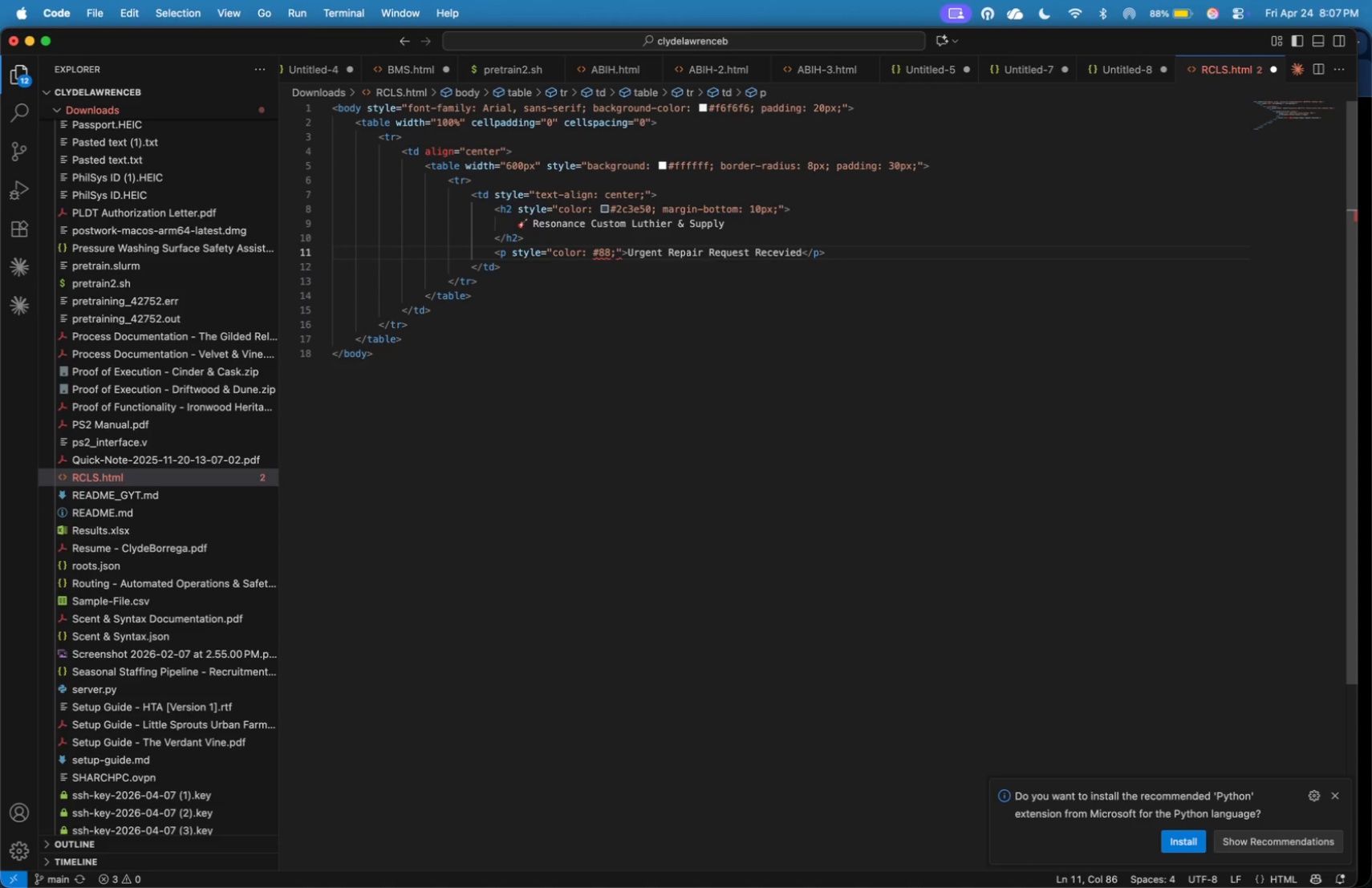 
key(ArrowDown)
 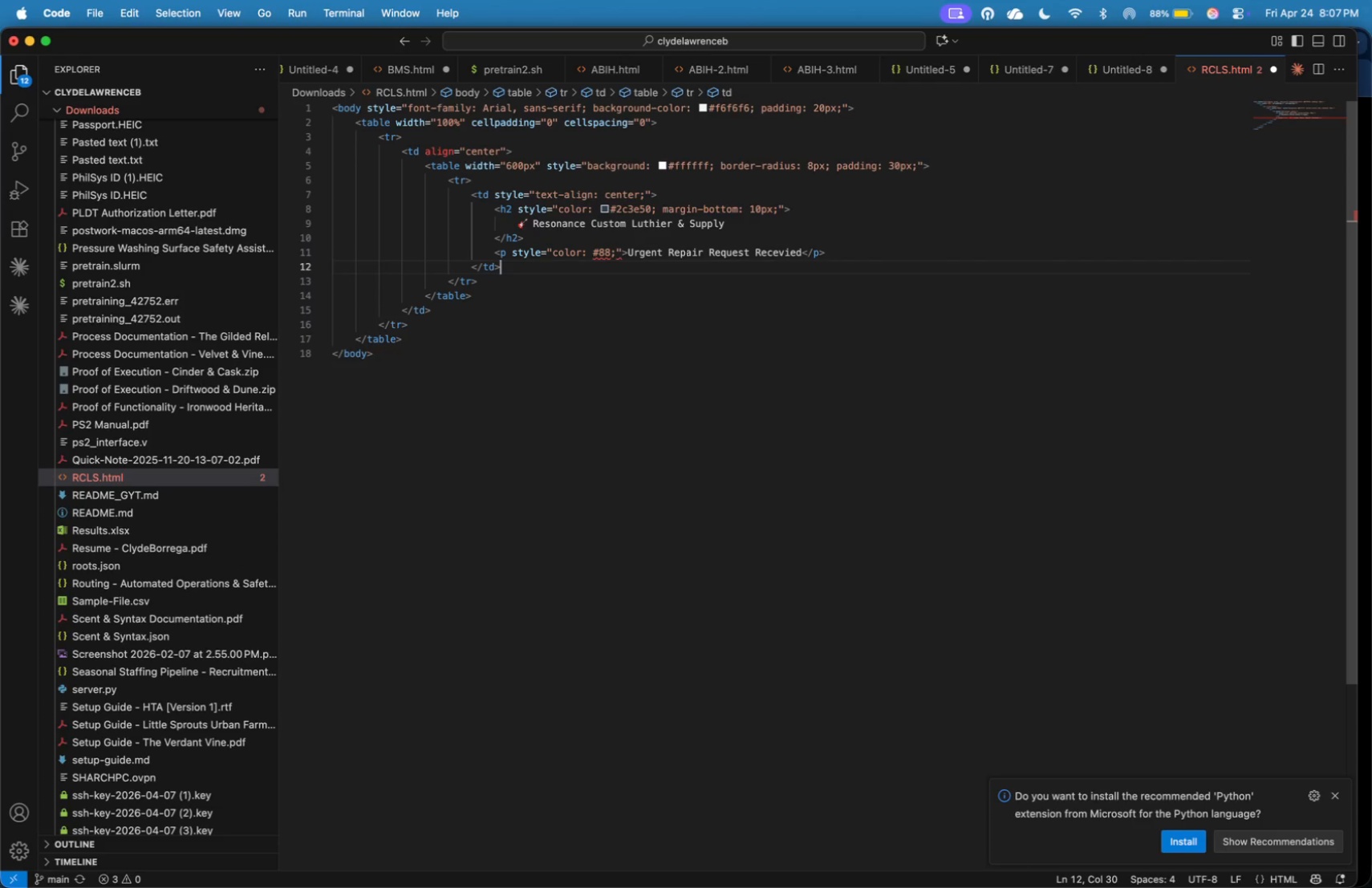 
key(ArrowUp)
 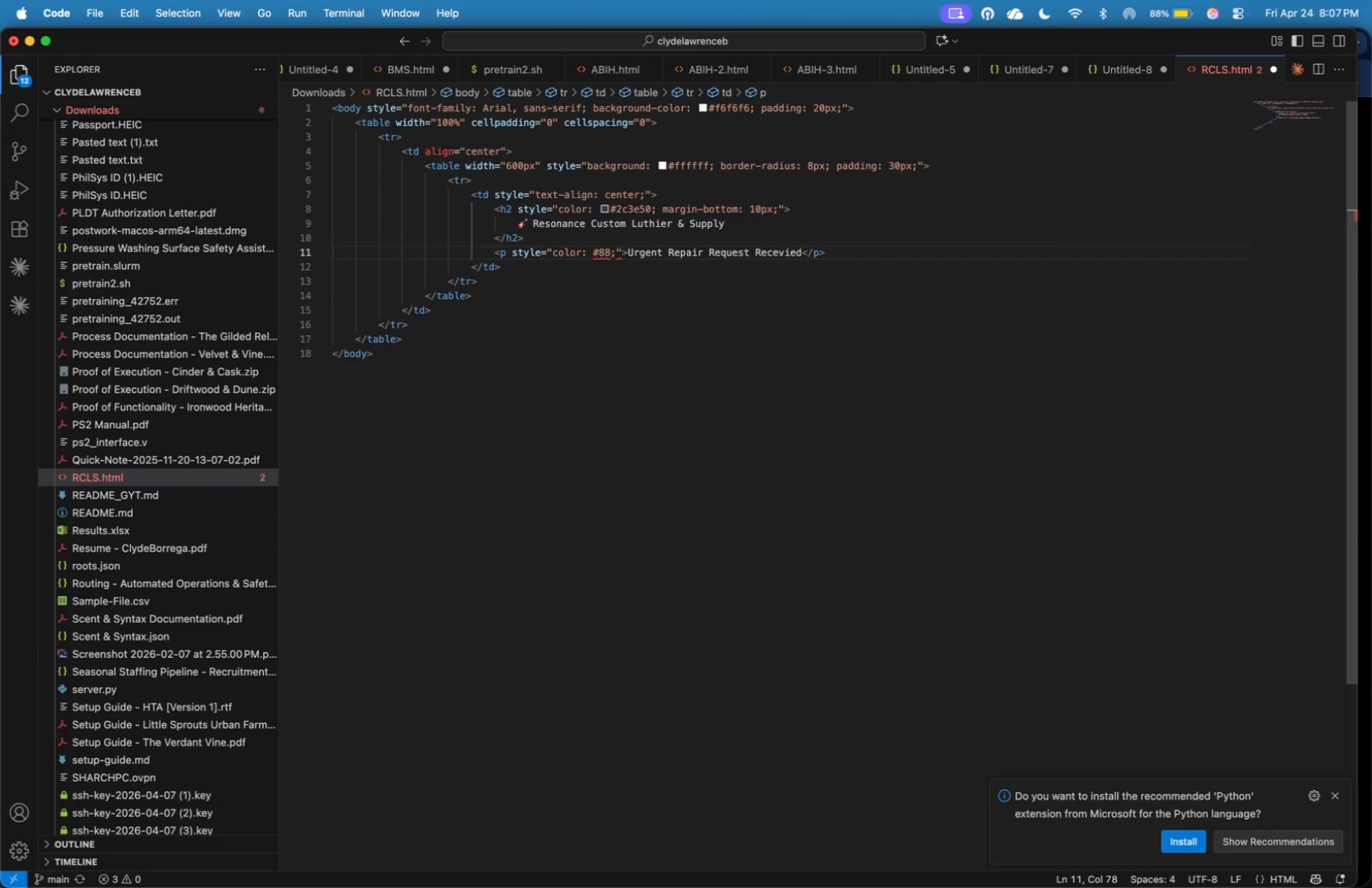 
hold_key(key=ArrowLeft, duration=1.01)
 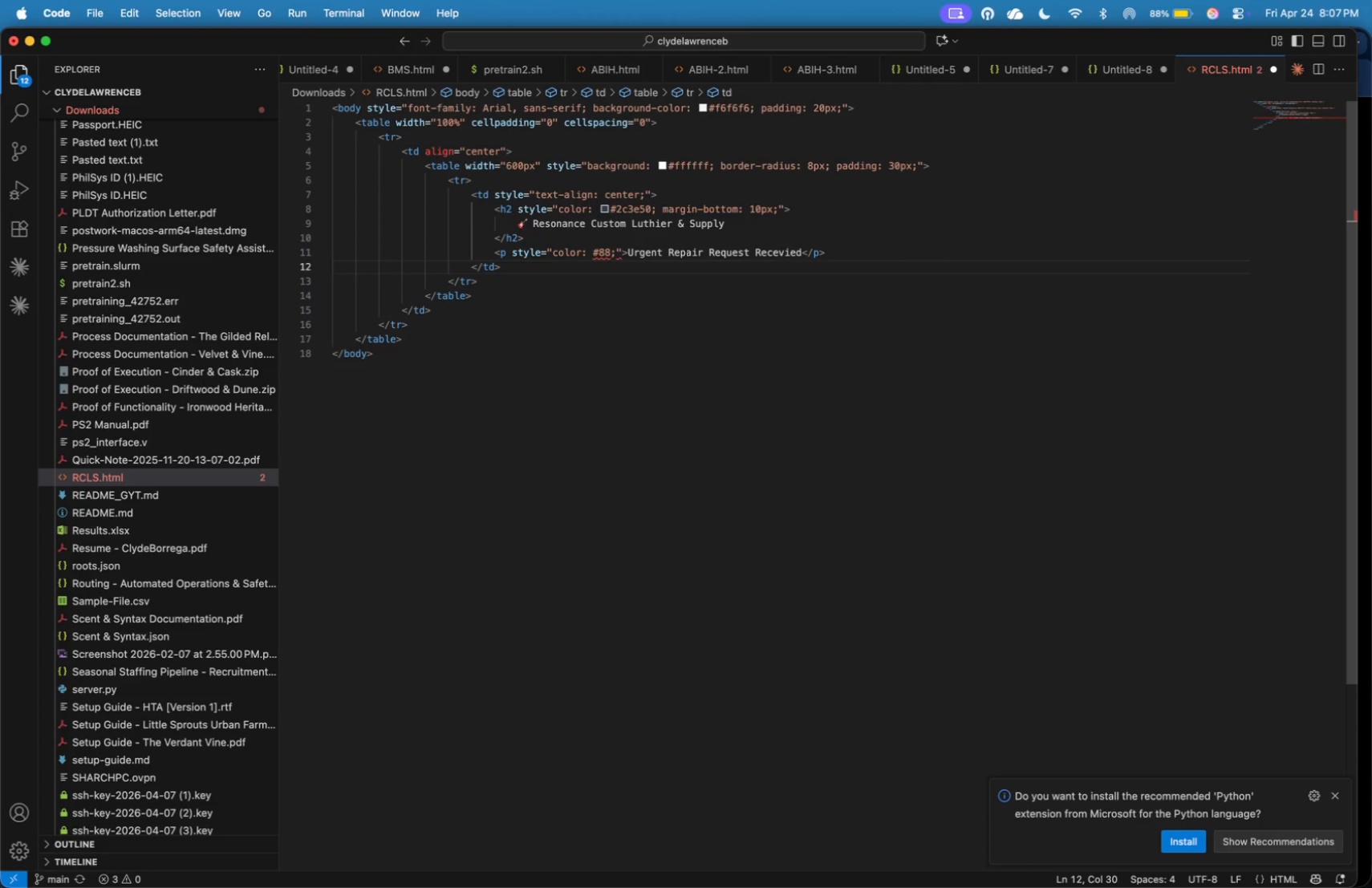 
wait(5.08)
 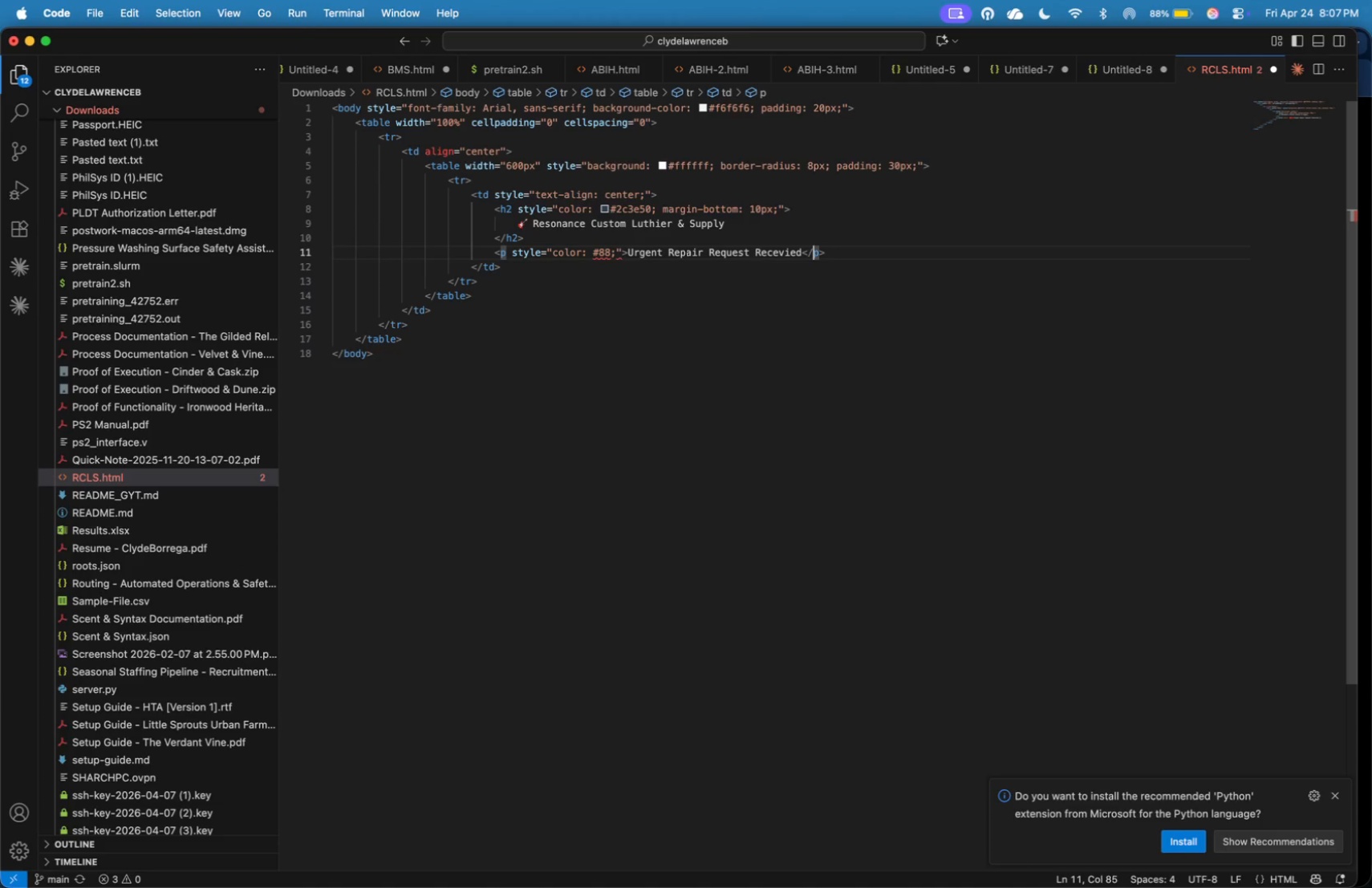 
hold_key(key=ArrowLeft, duration=1.51)
 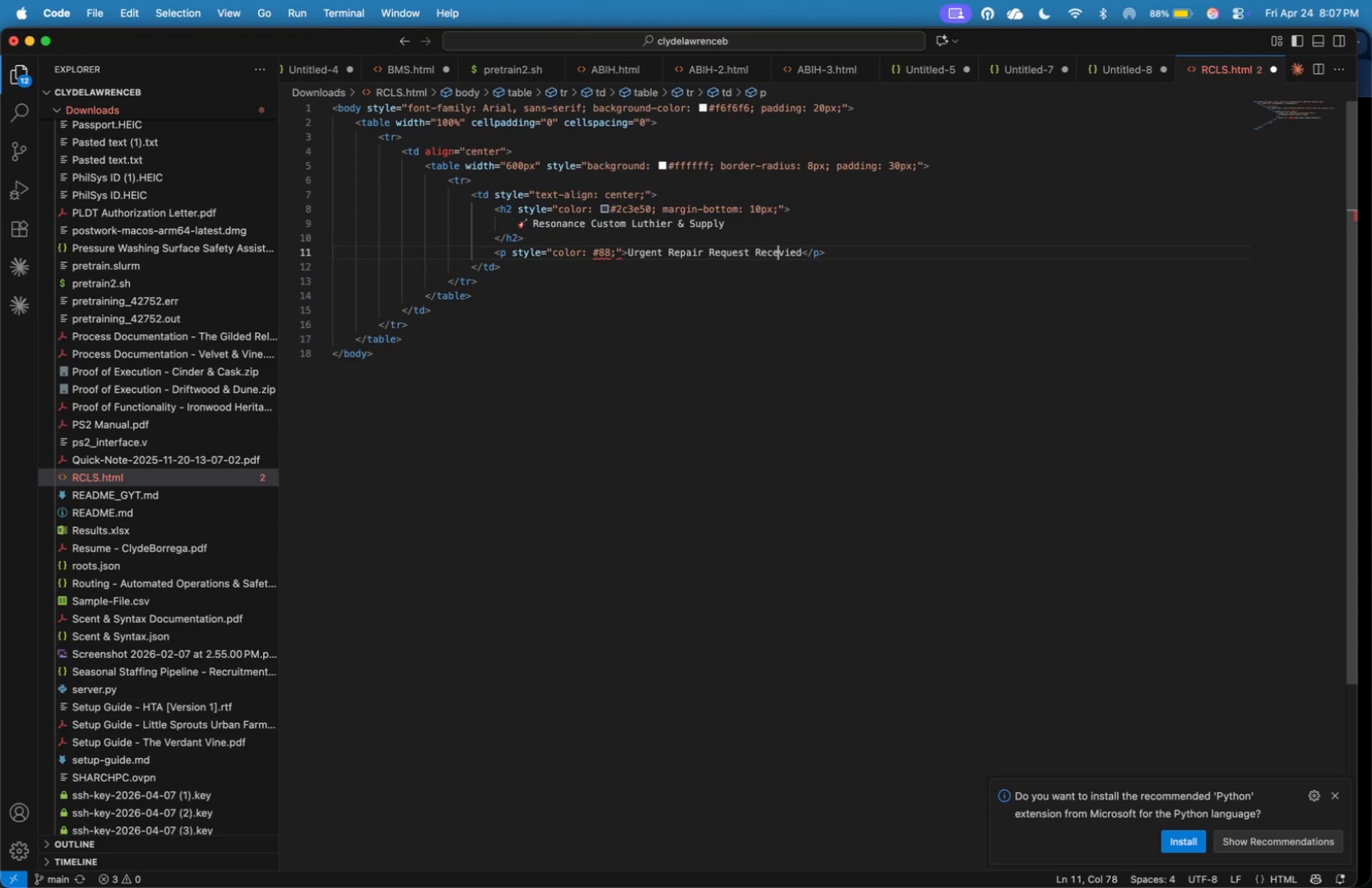 
hold_key(key=ArrowLeft, duration=1.19)
 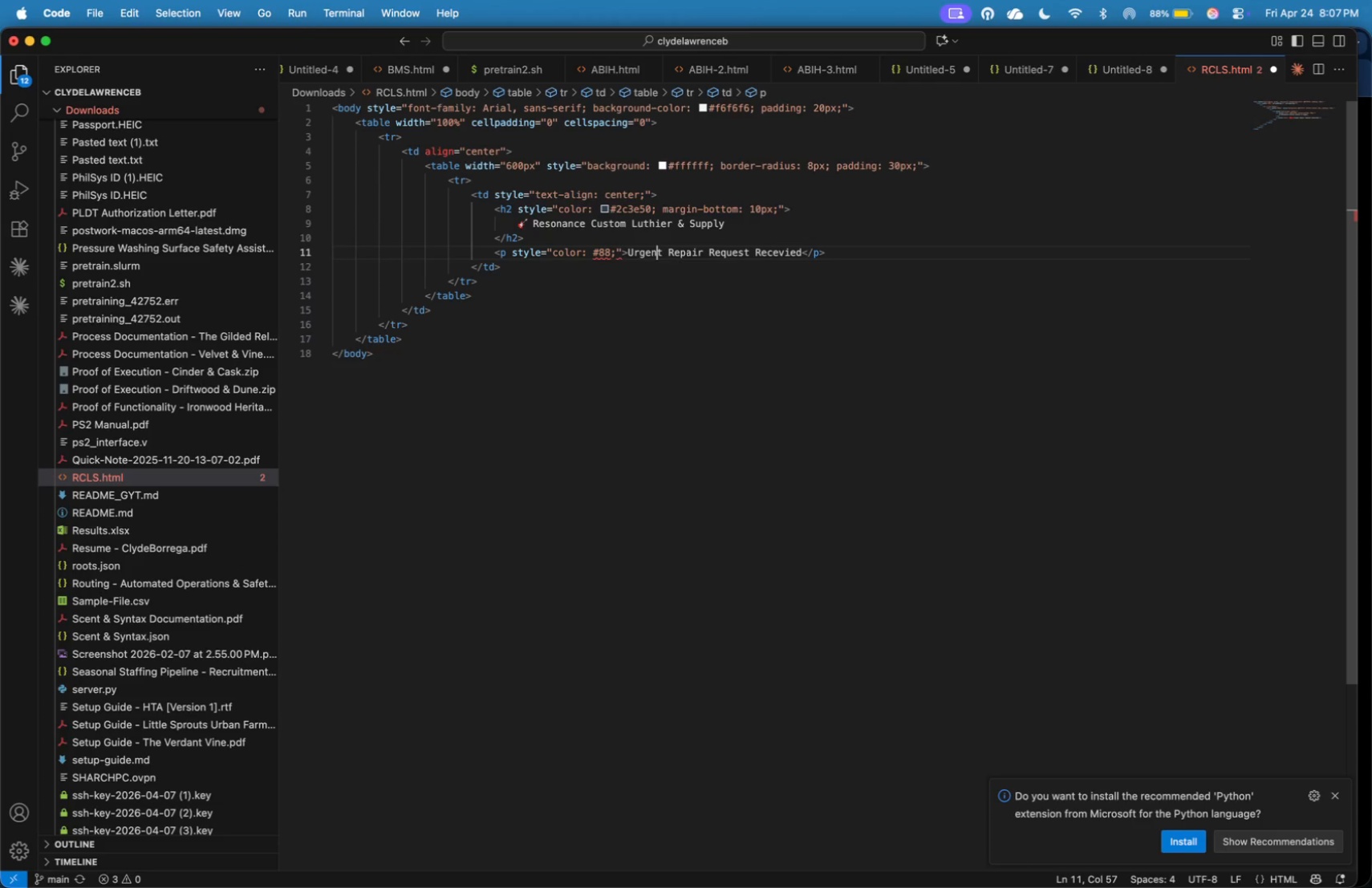 
key(ArrowLeft)
 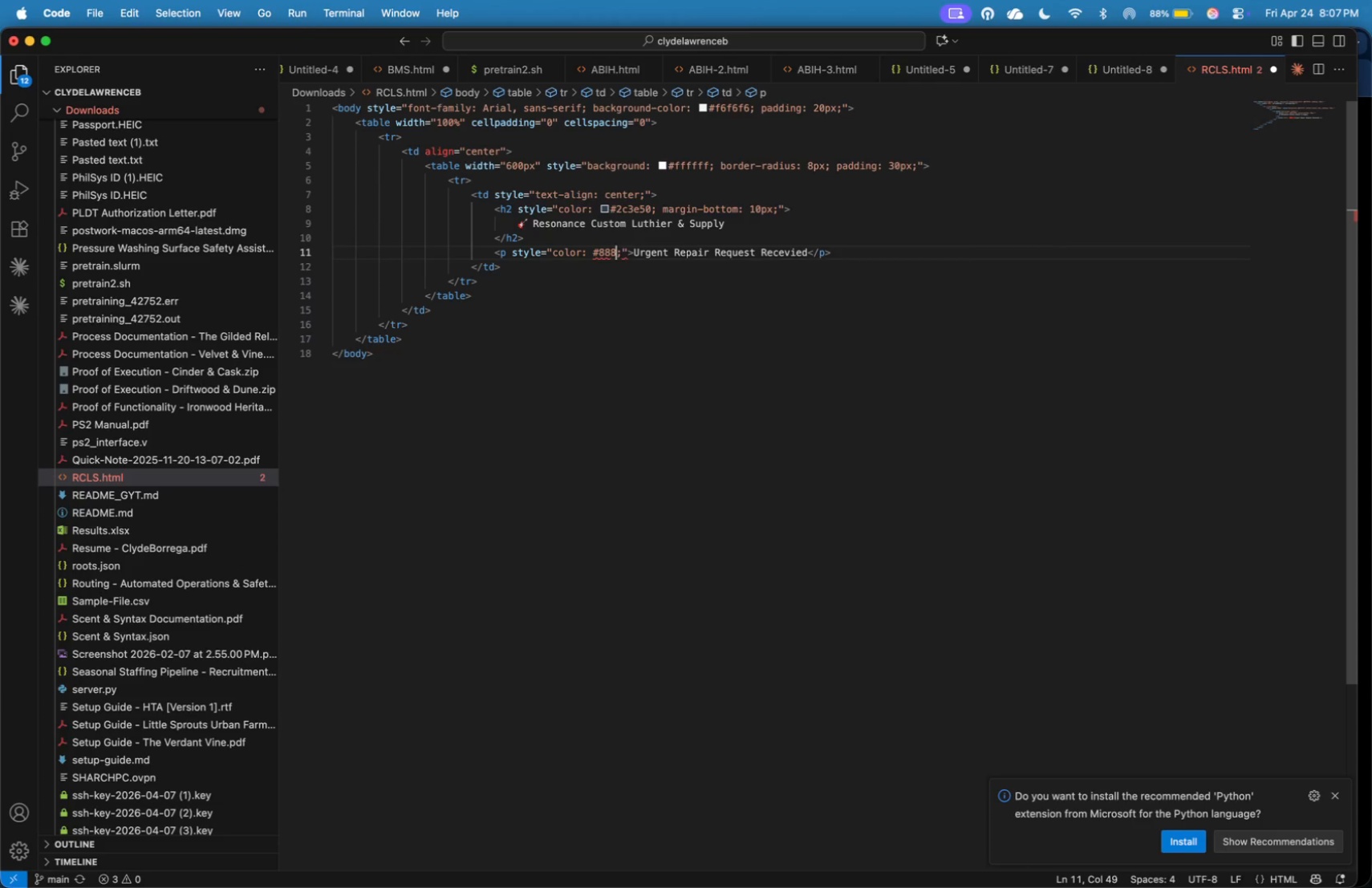 
key(8)
 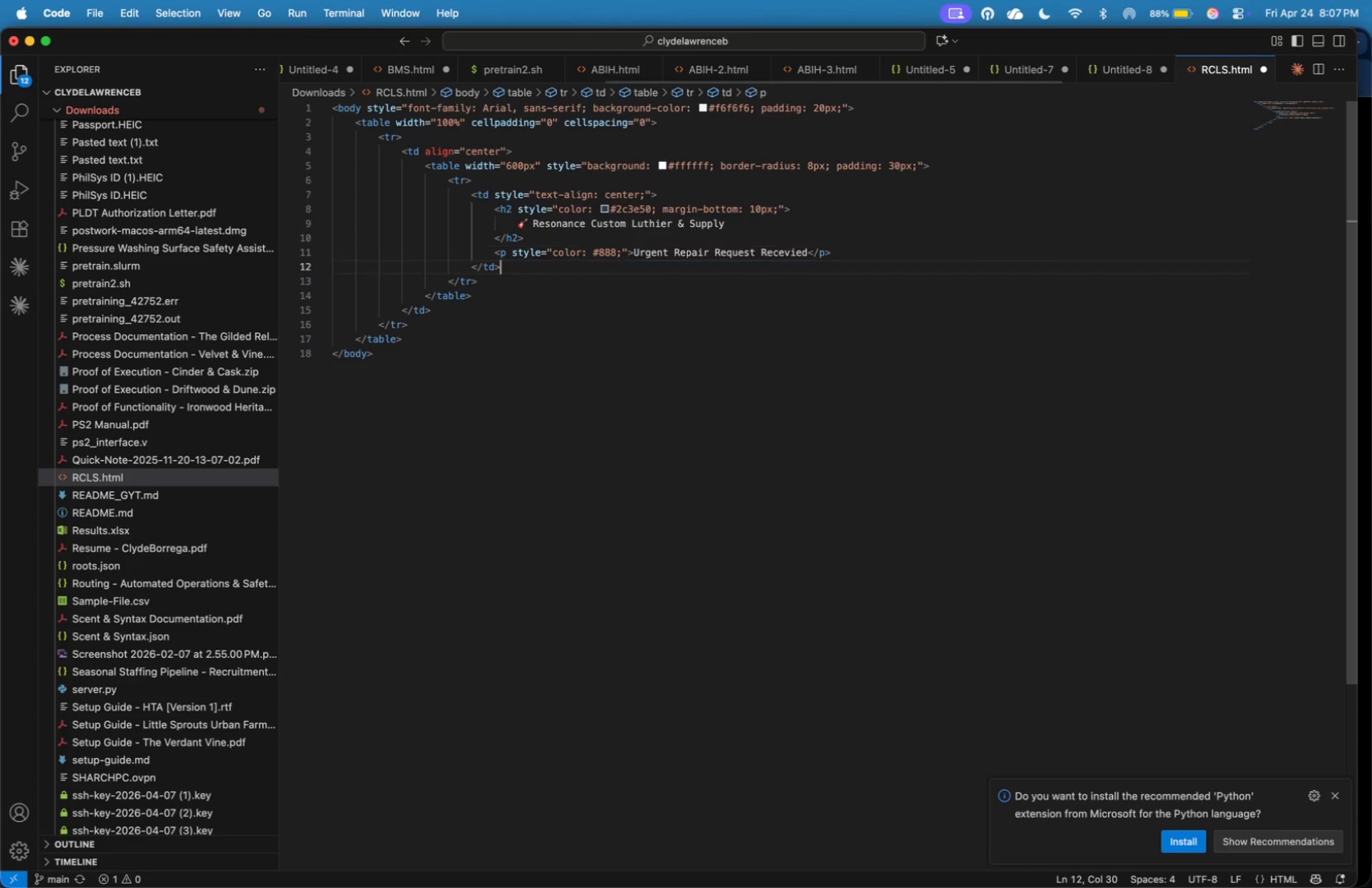 
key(ArrowDown)
 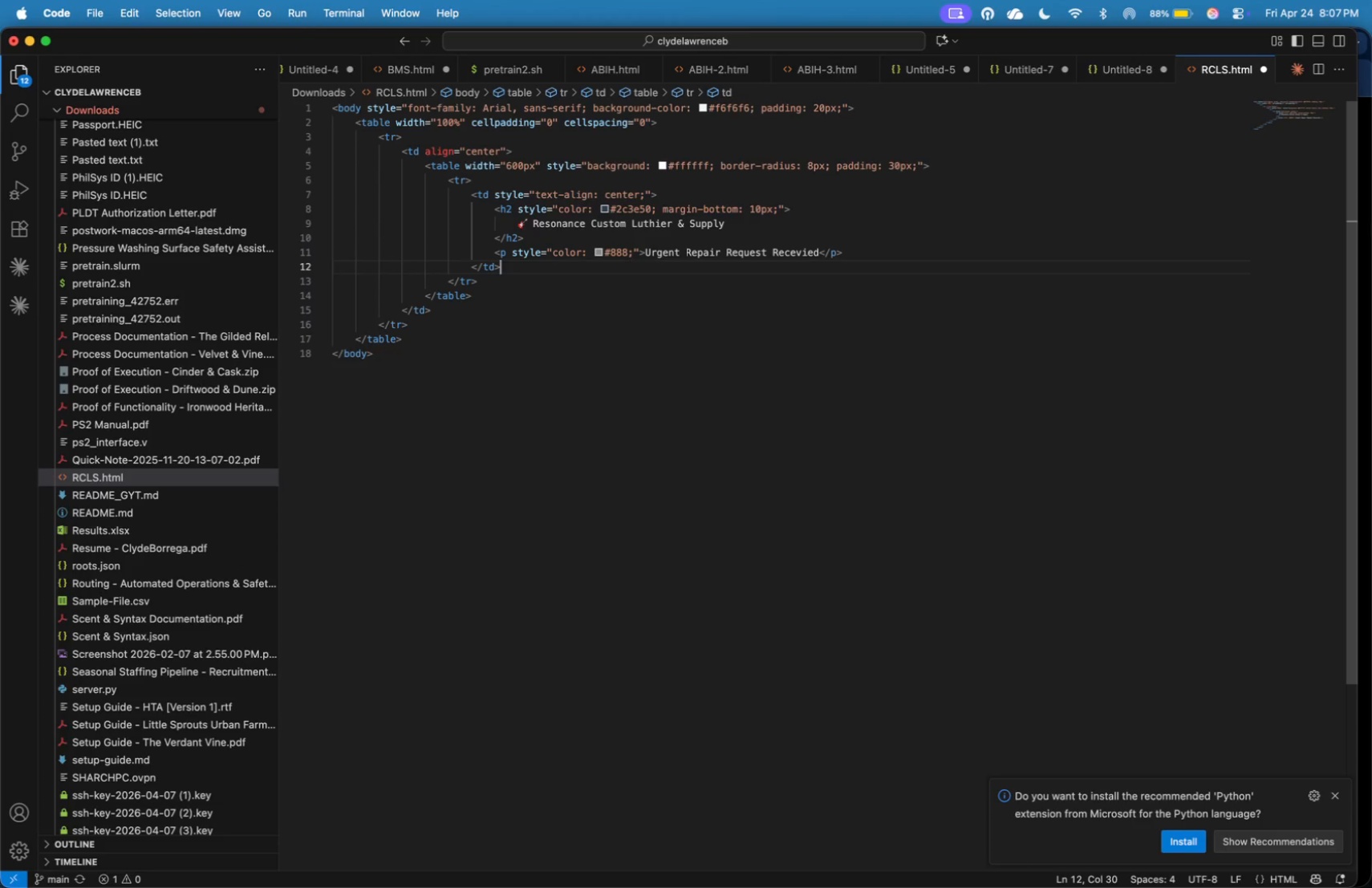 
wait(5.36)
 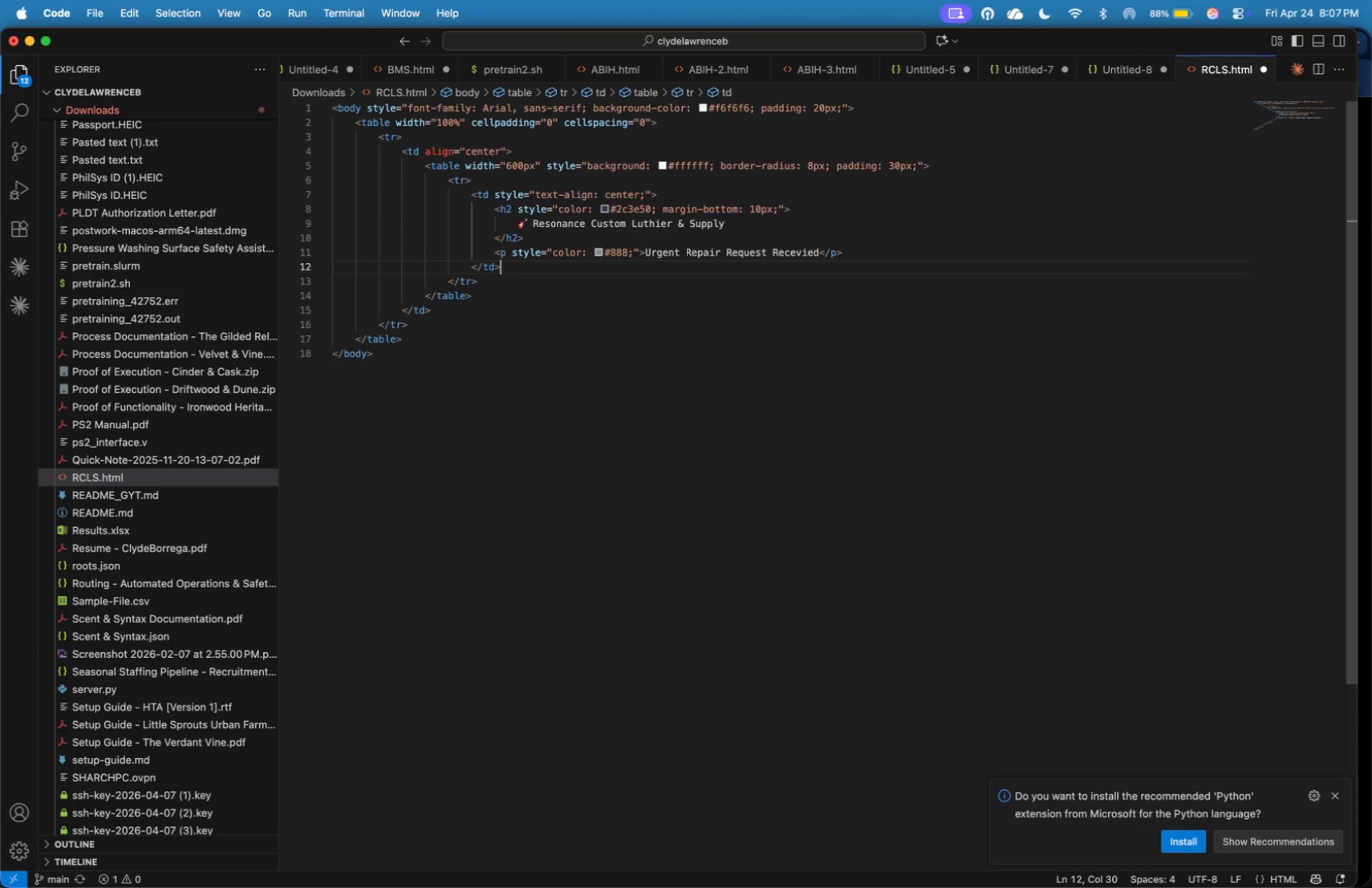 
key(ArrowDown)
 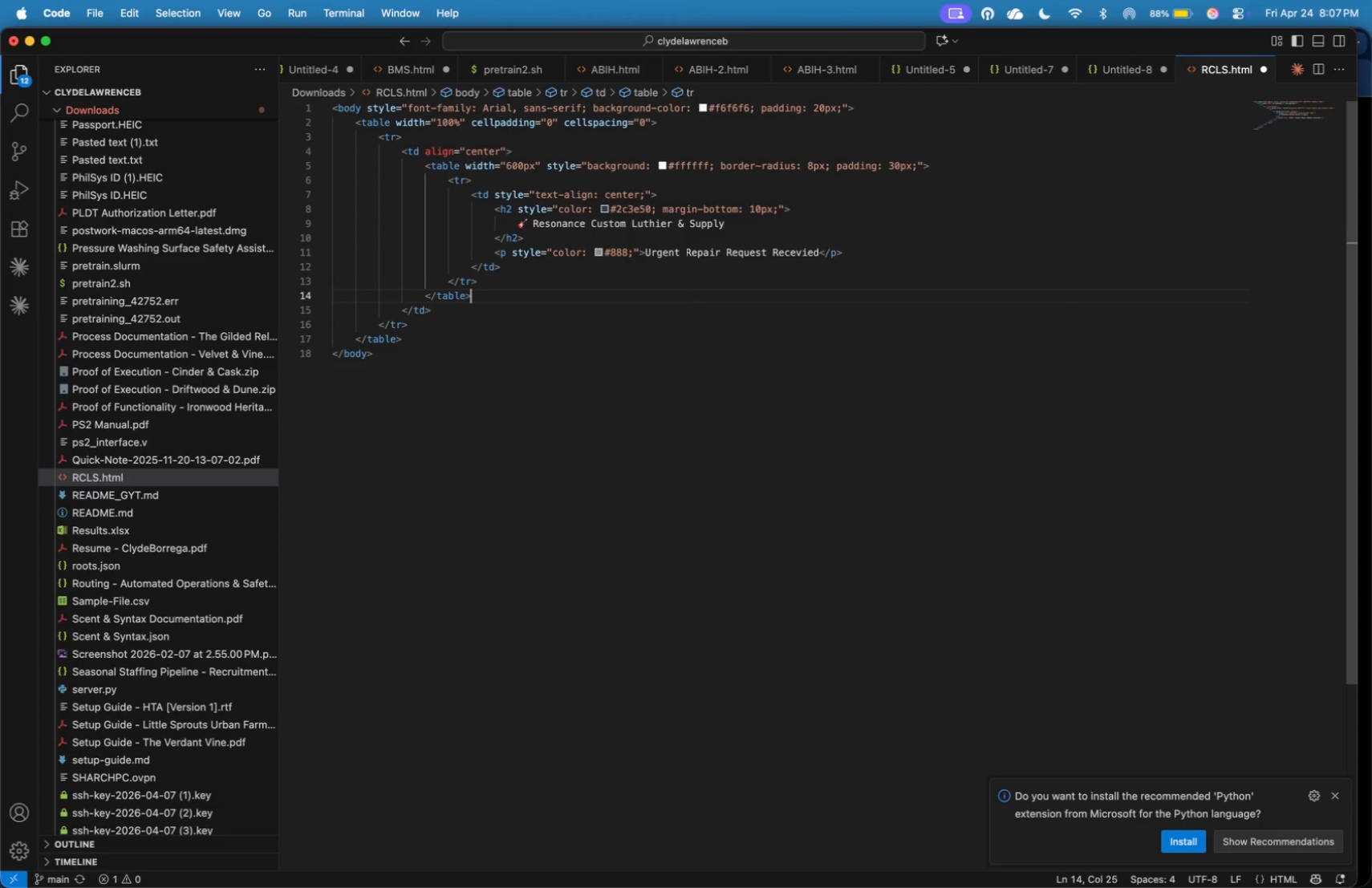 
key(ArrowDown)
 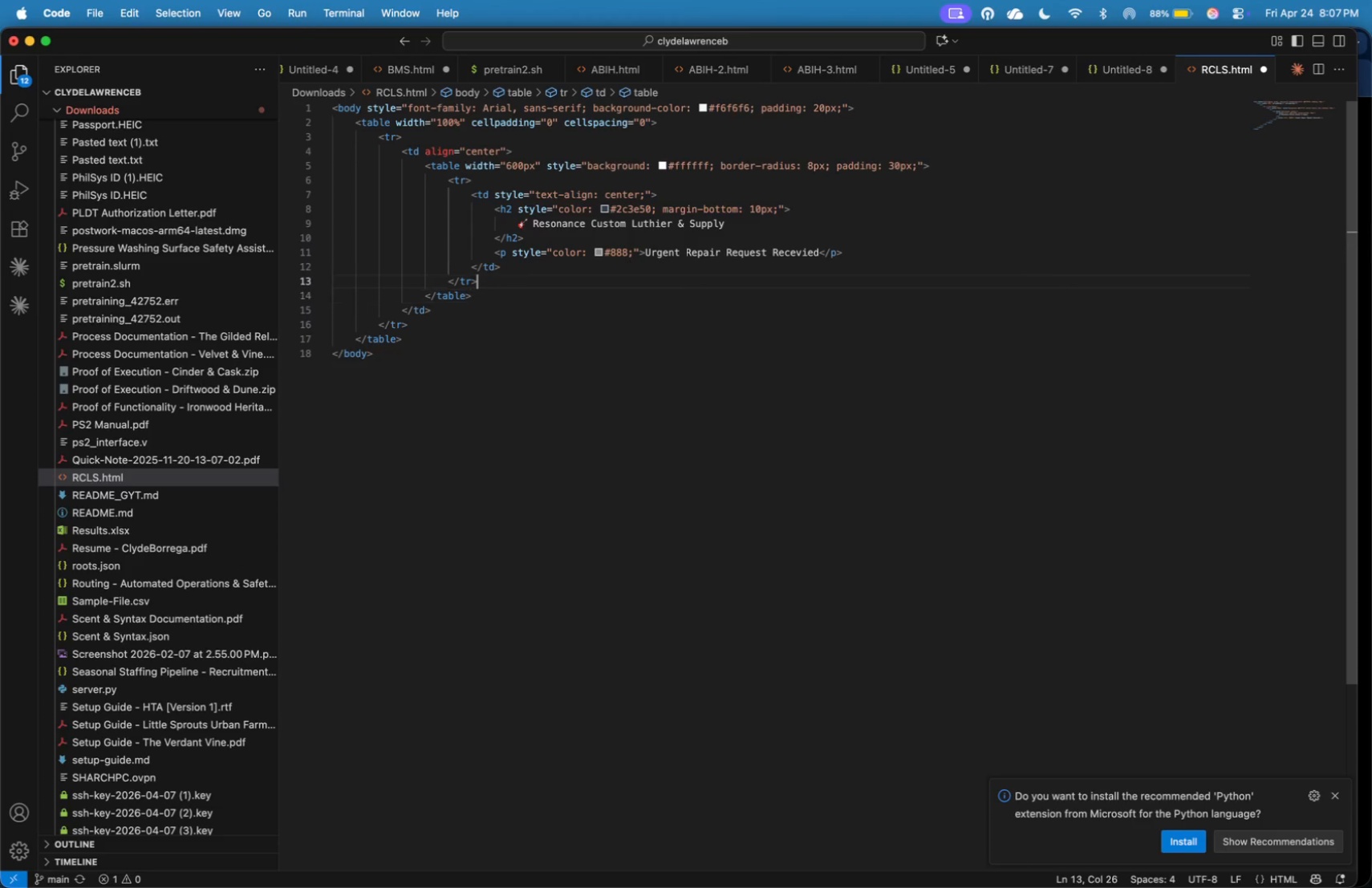 
key(ArrowUp)
 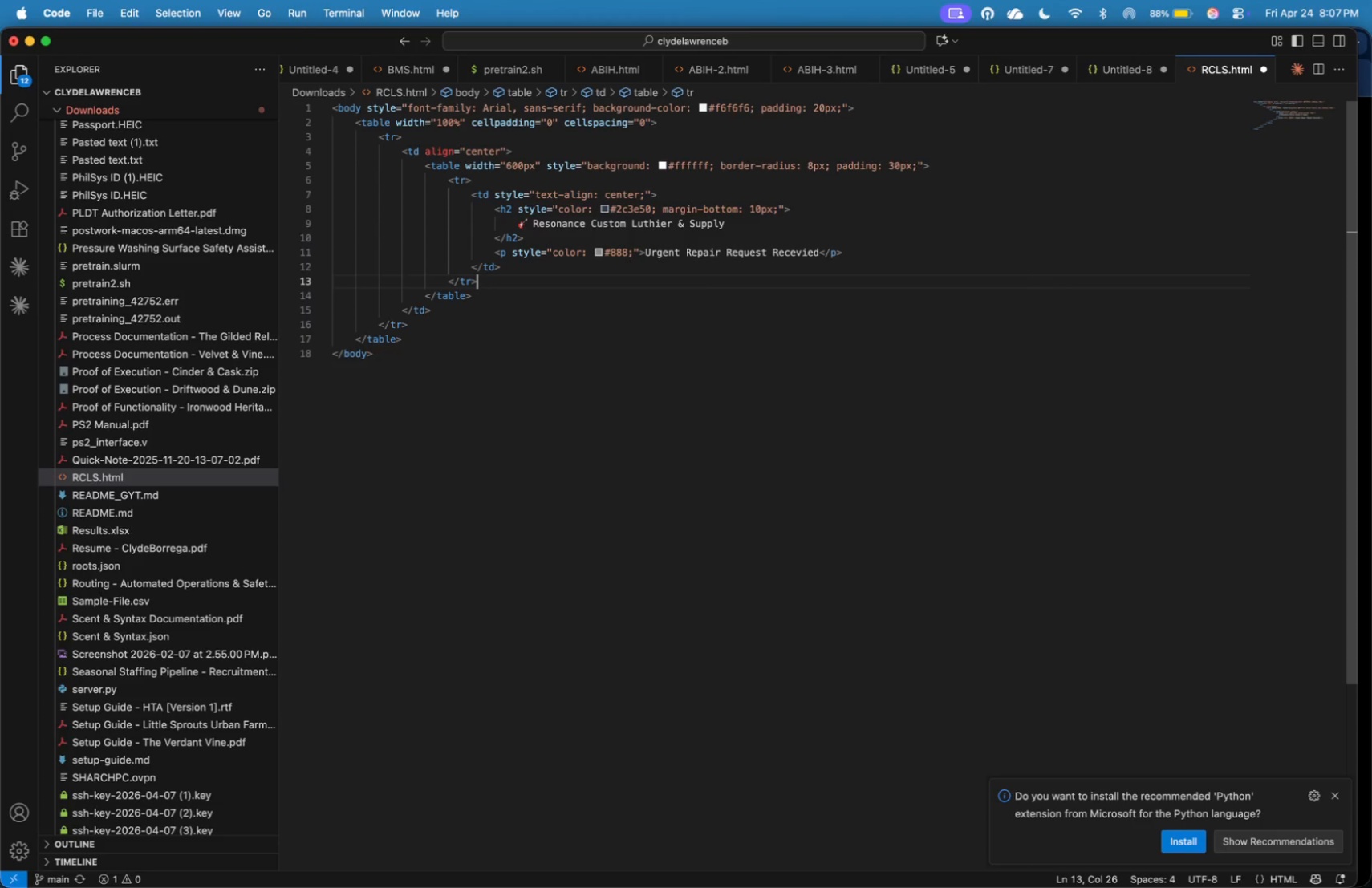 
key(ArrowUp)
 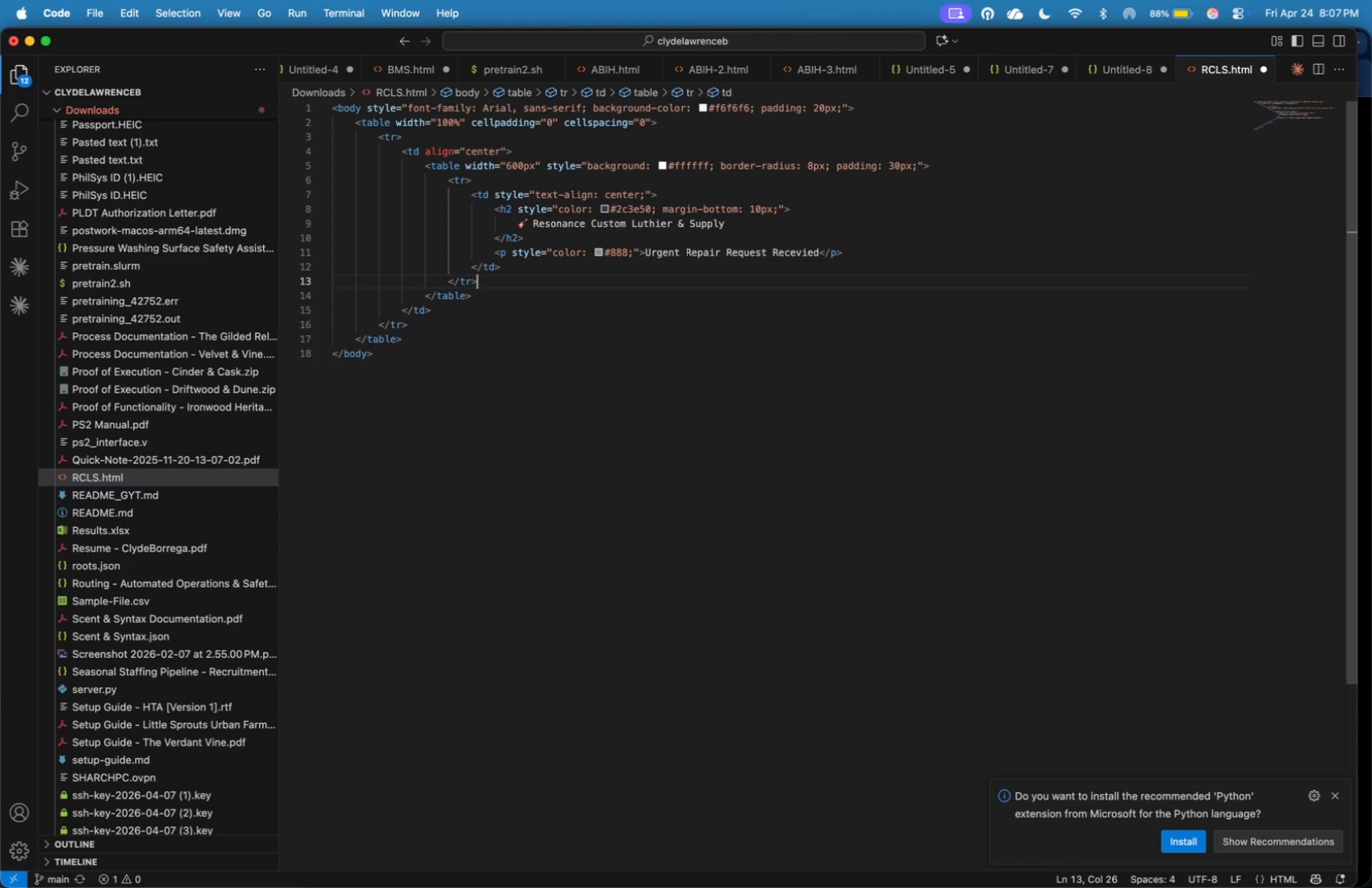 
hold_key(key=ArrowDown, duration=0.31)
 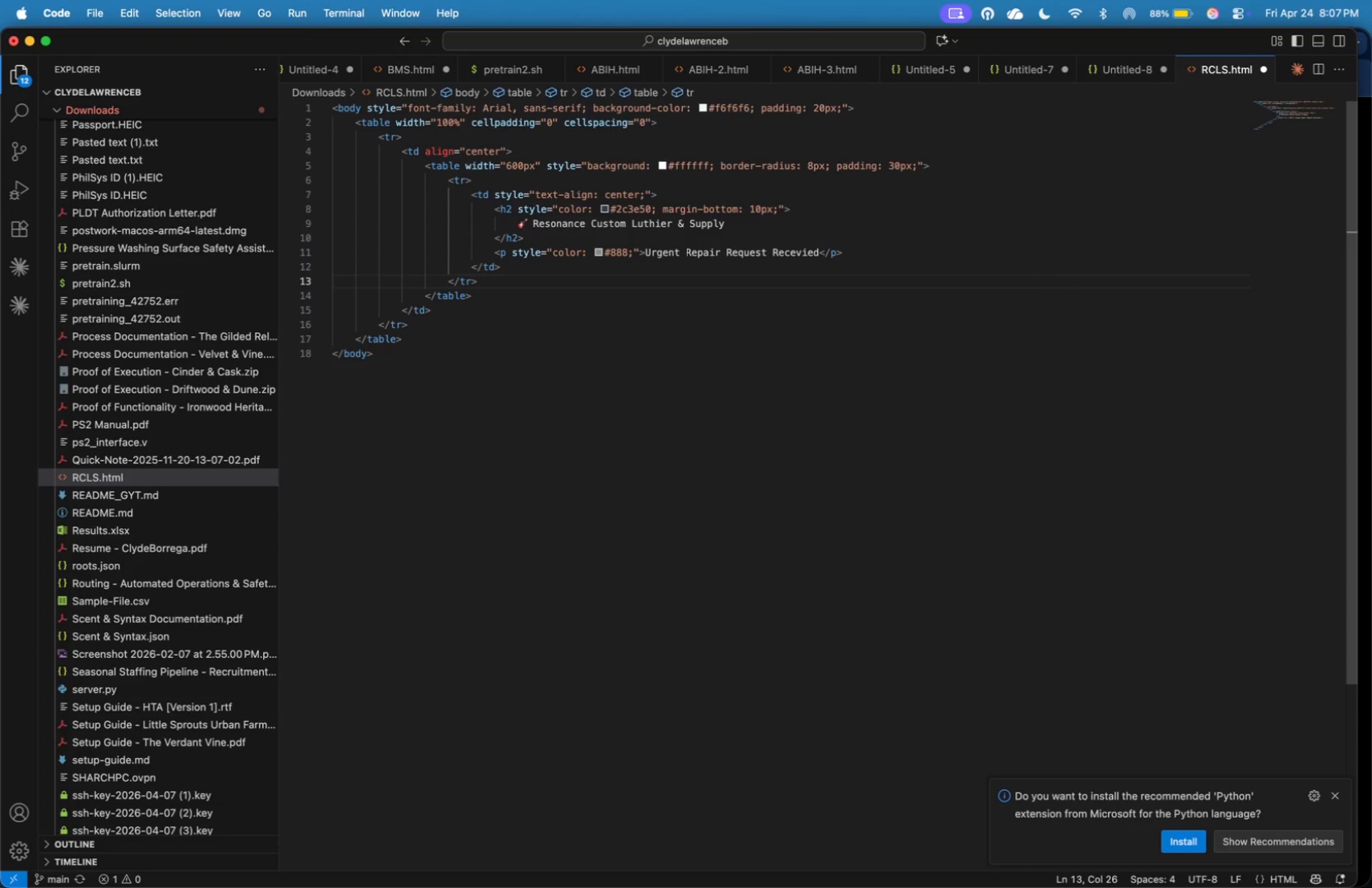 
key(Enter)
 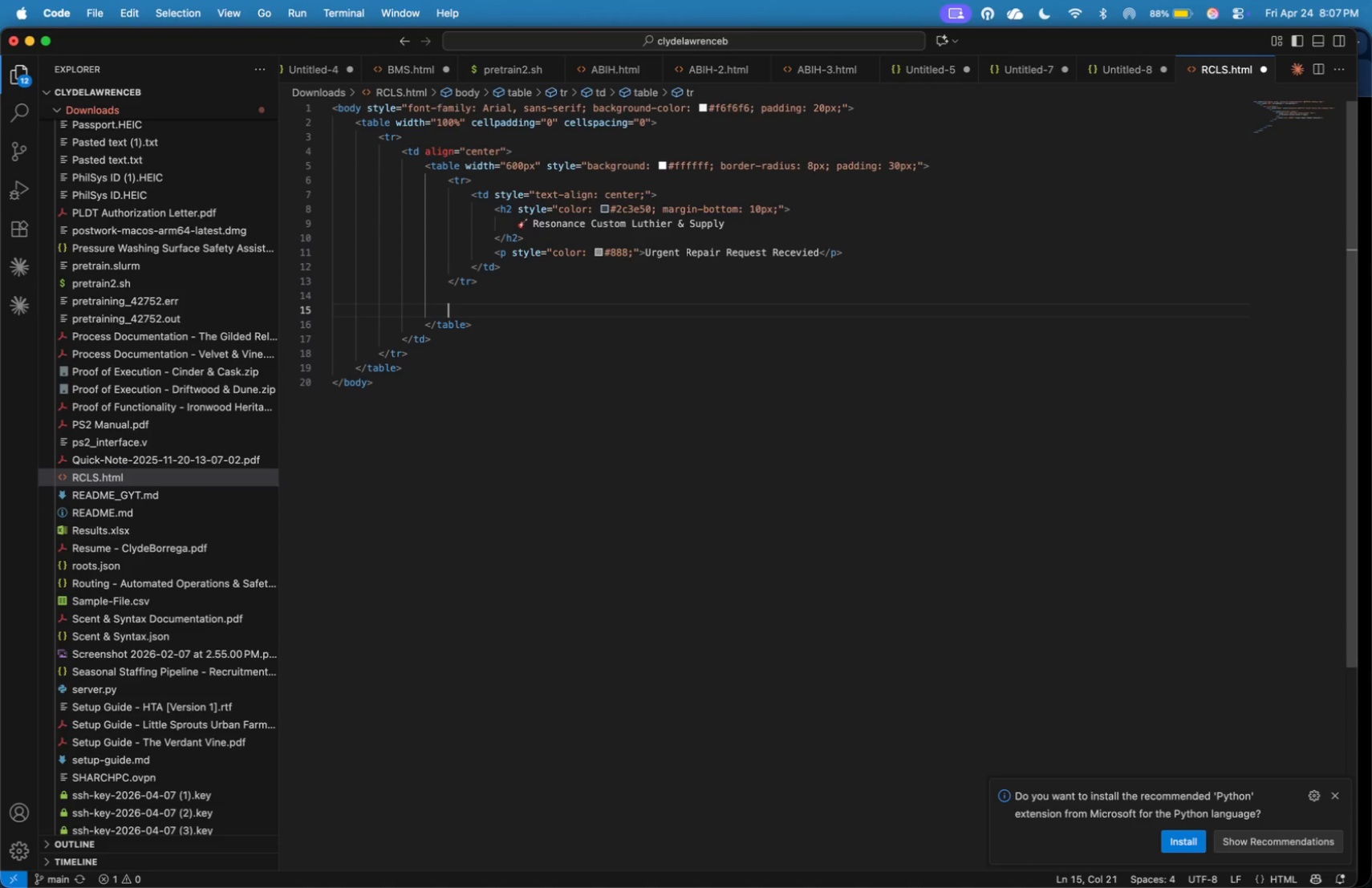 
key(Enter)
 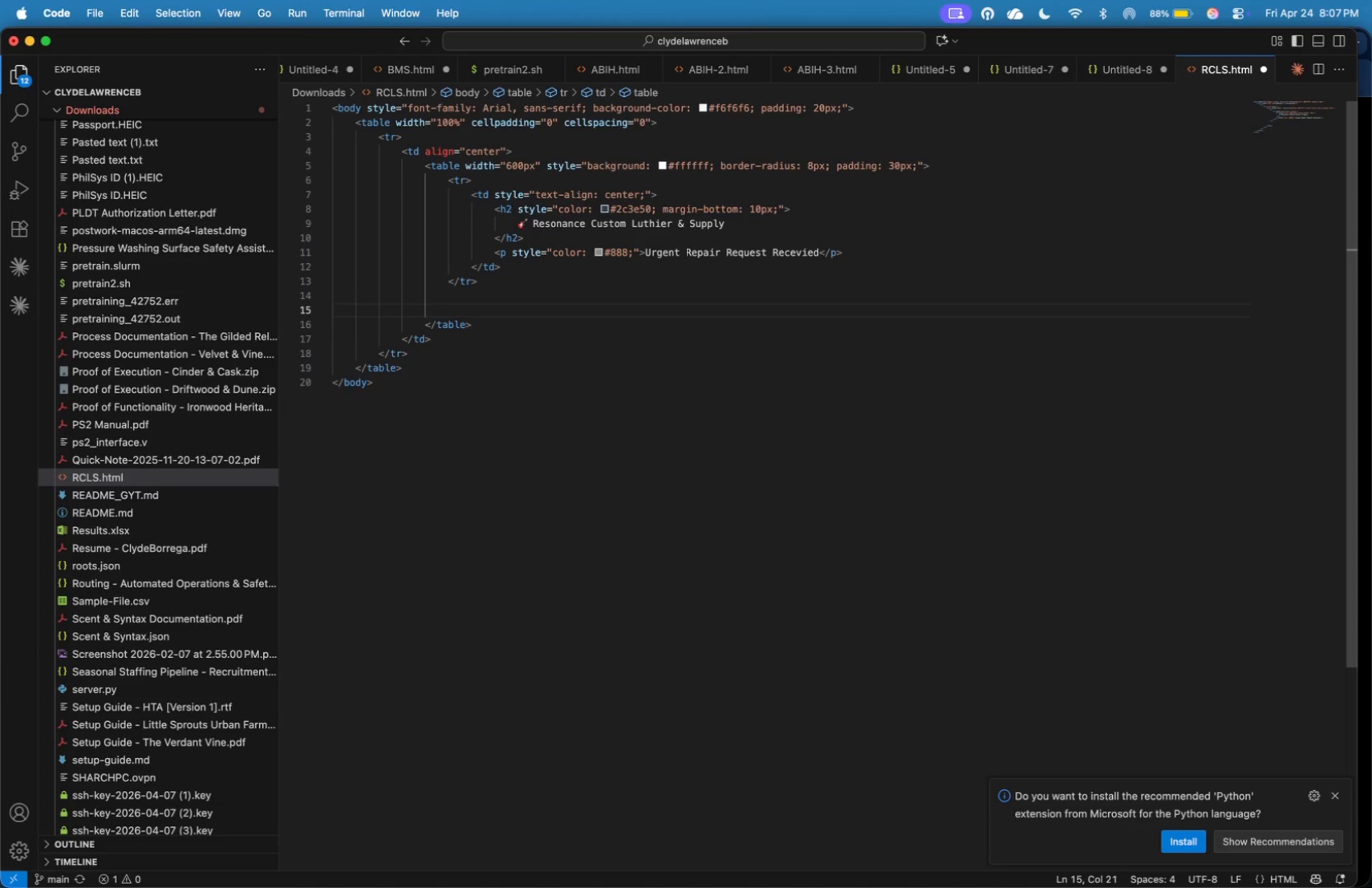 
key(Enter)
 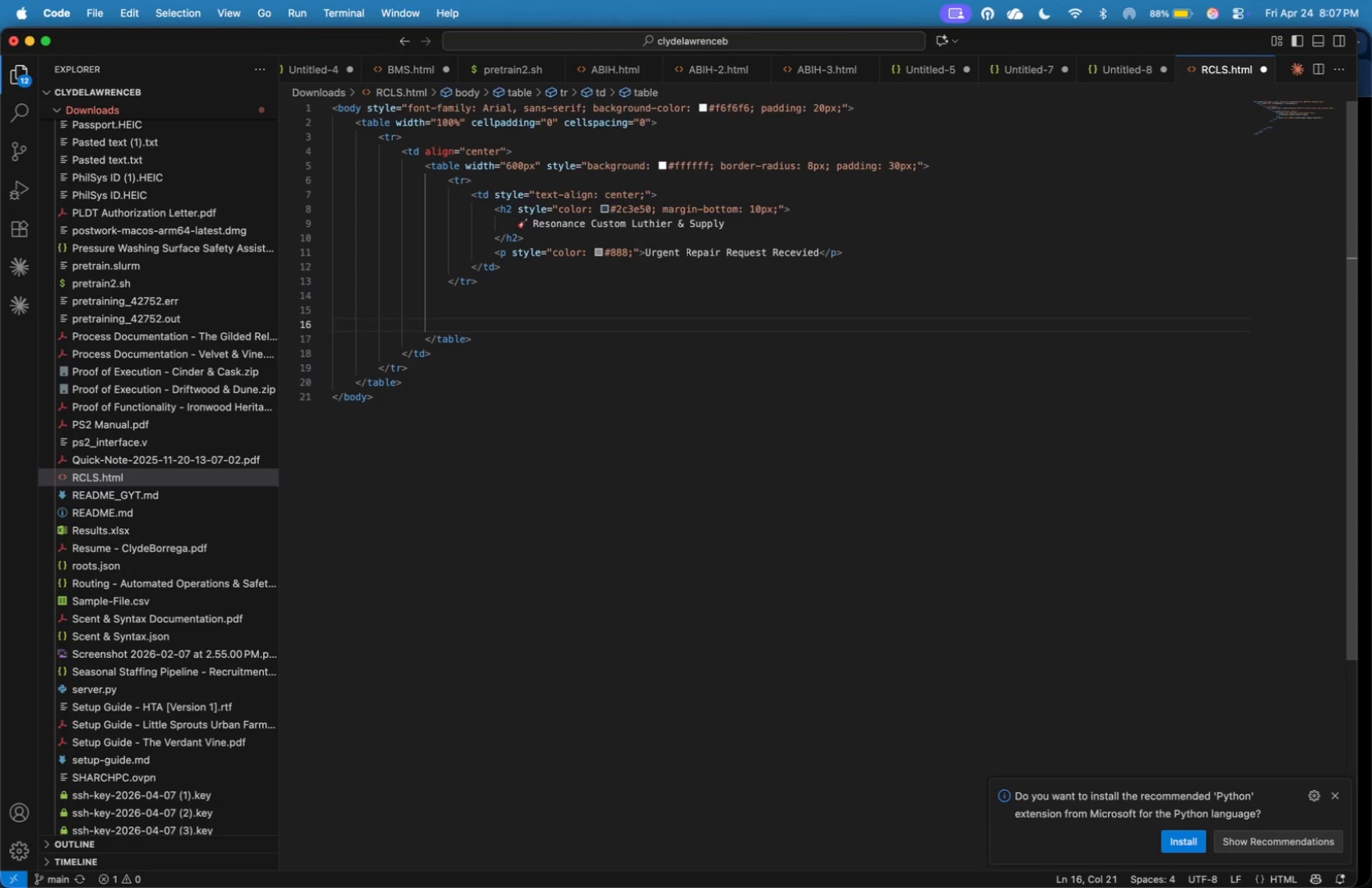 
key(ArrowUp)
 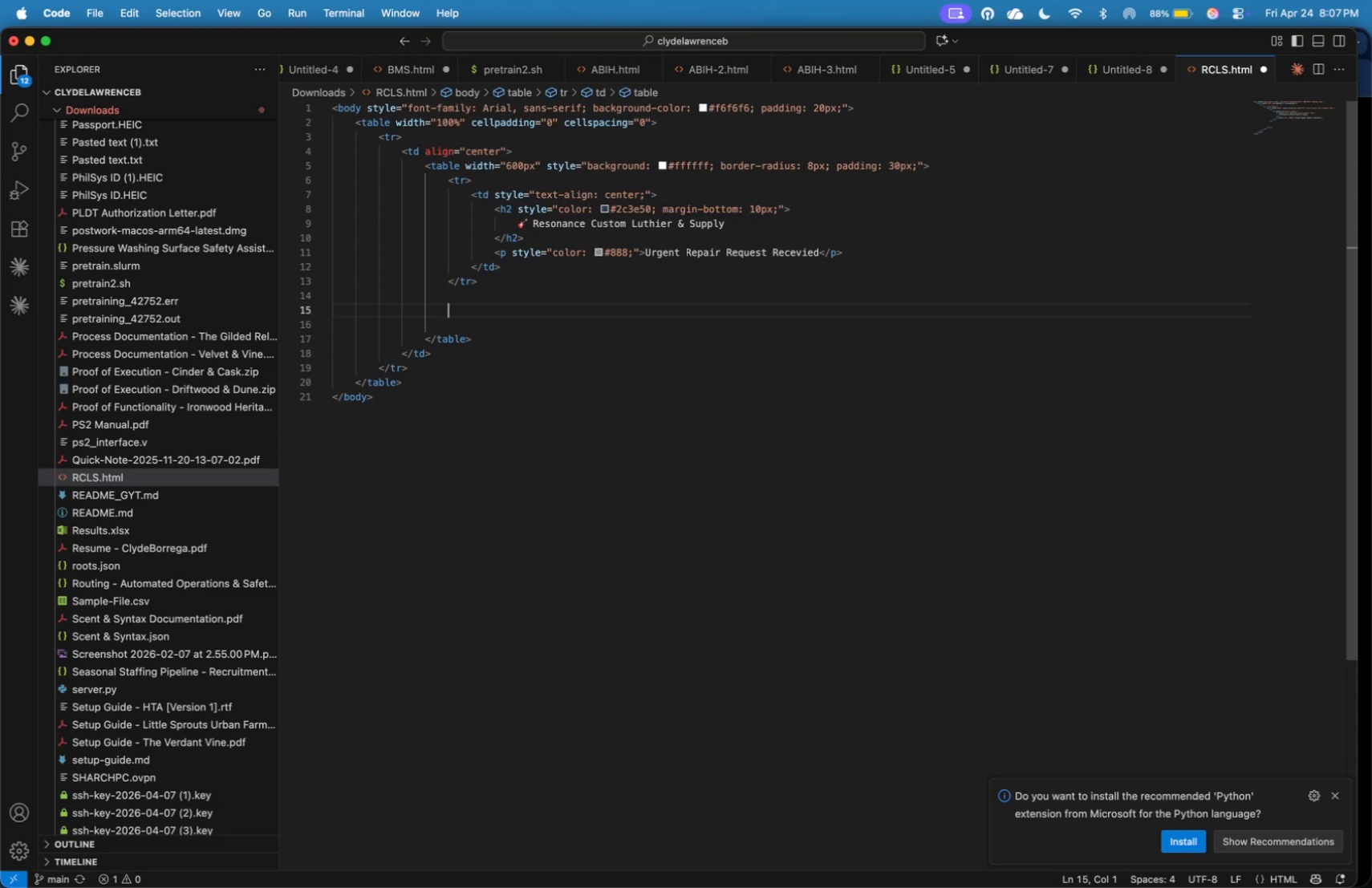 
key(Tab)
 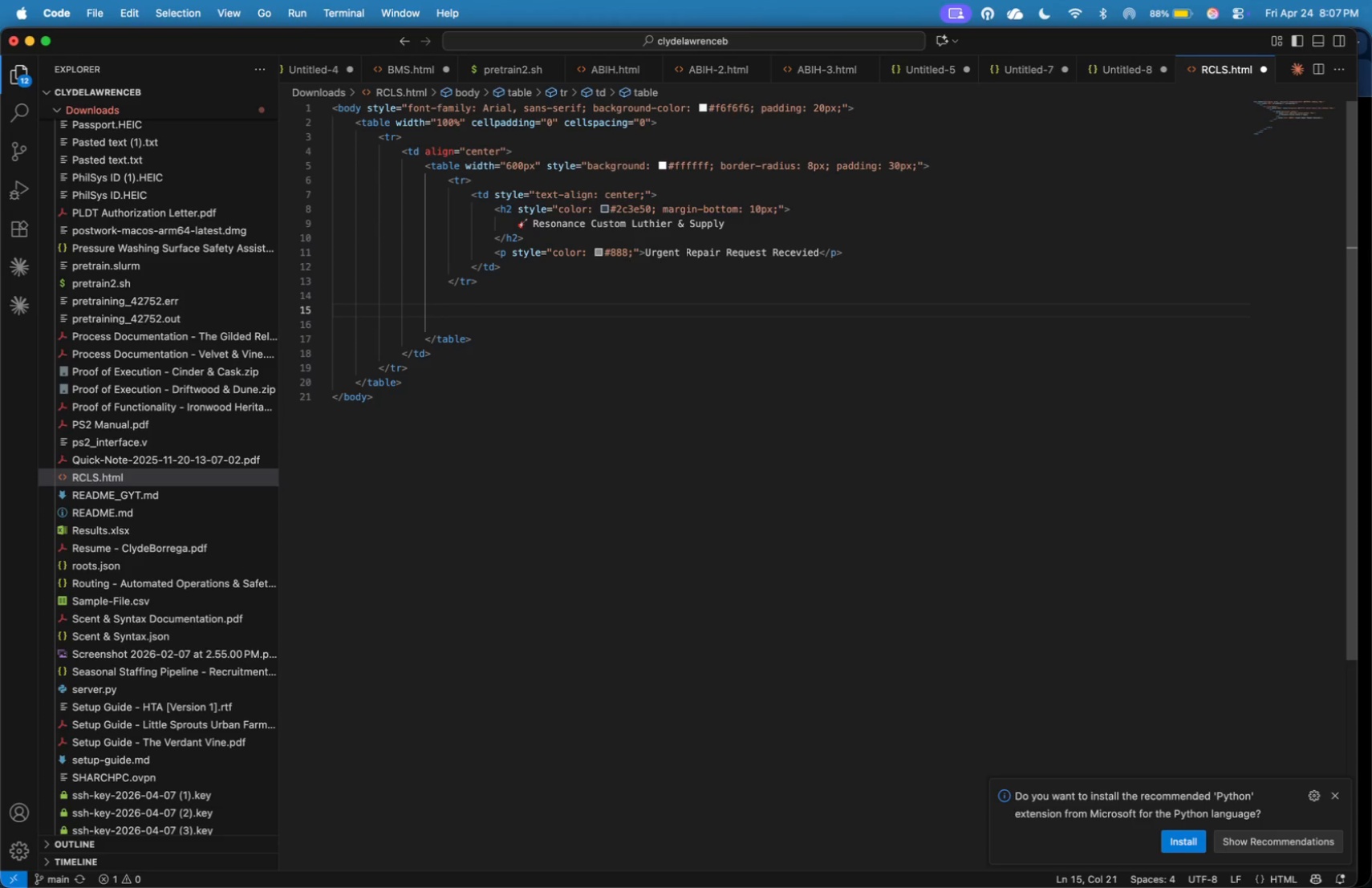 
key(Shift+ShiftRight)
 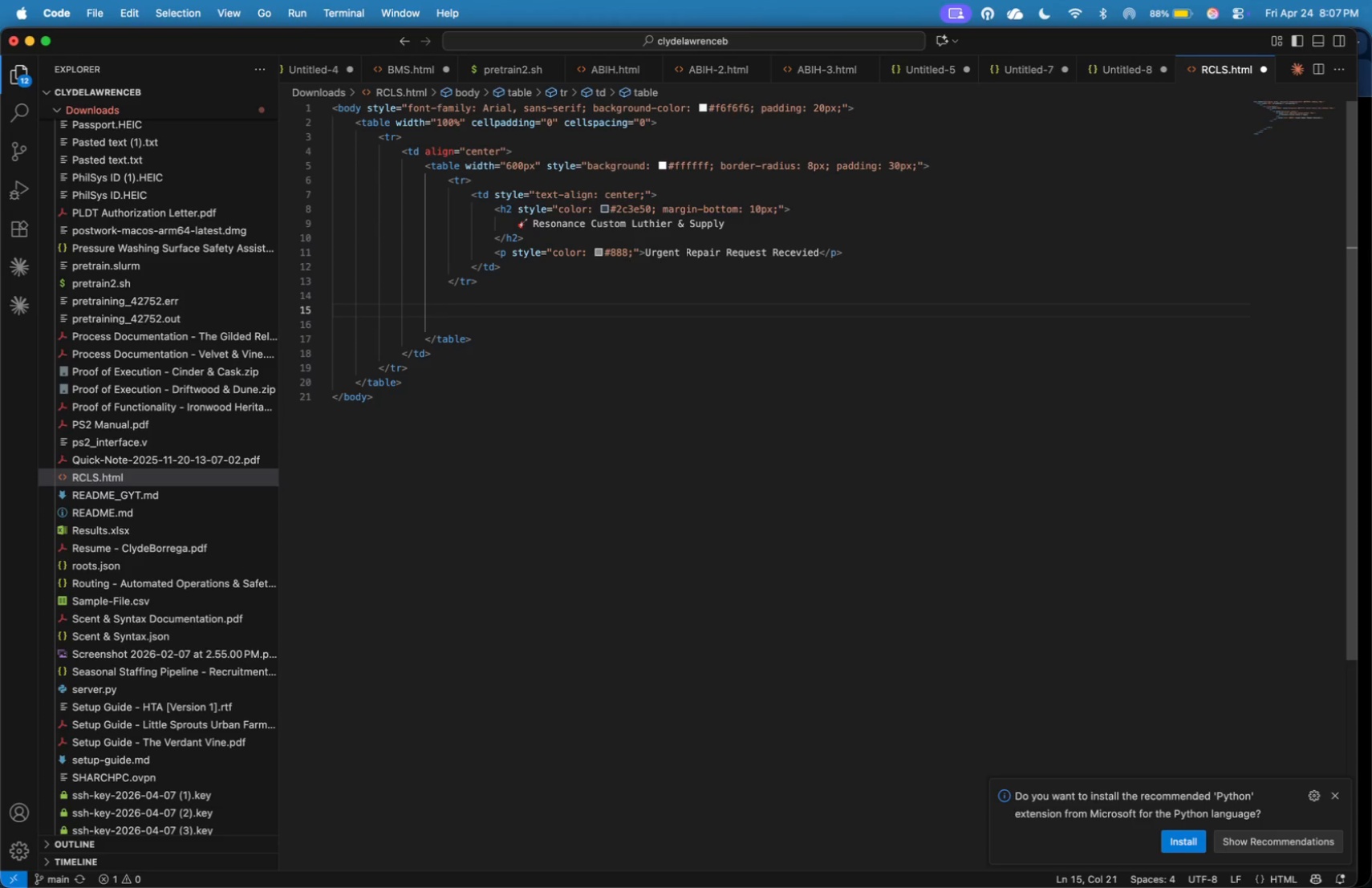 
wait(5.3)
 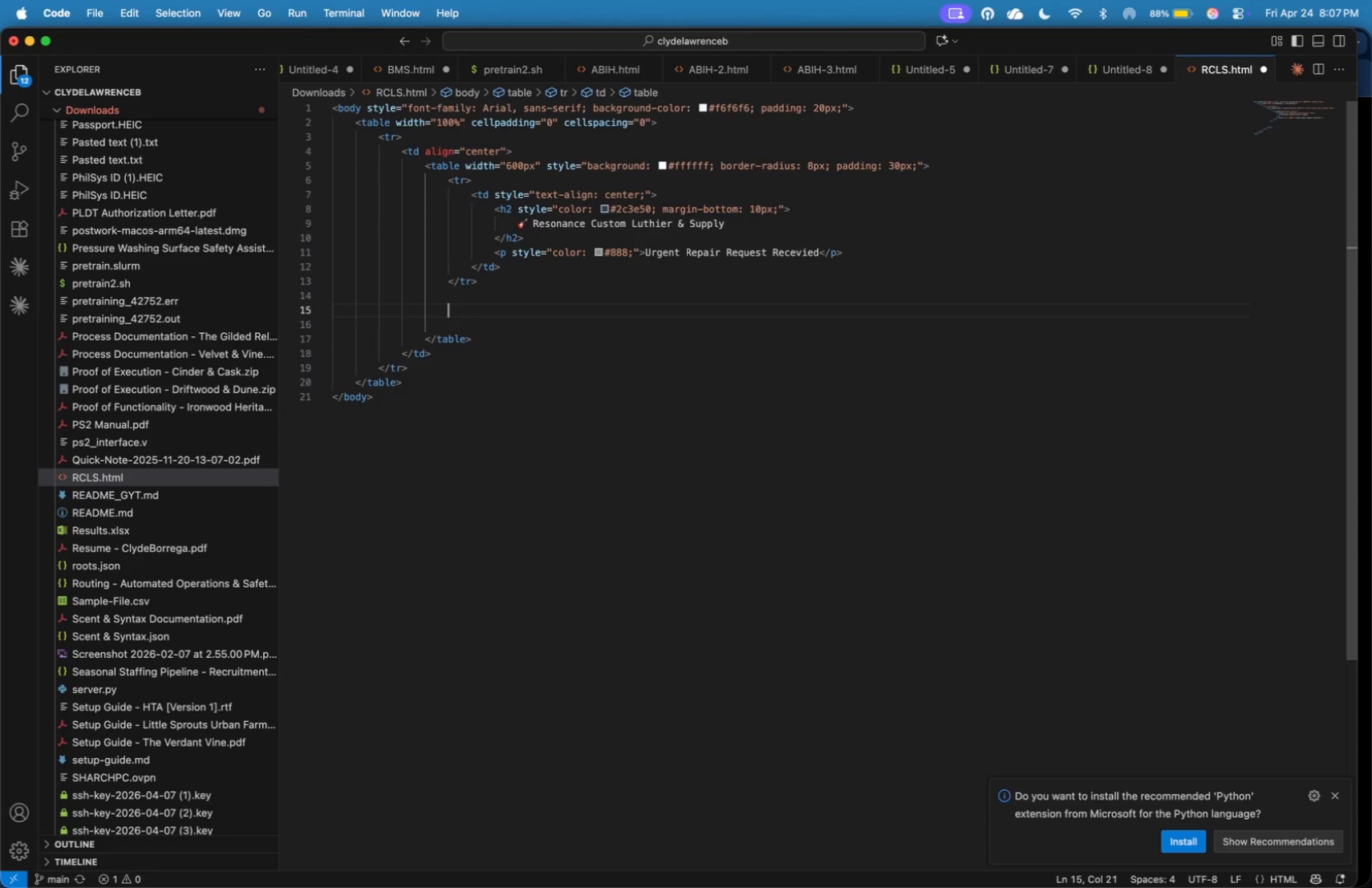 
type(<tr>)
 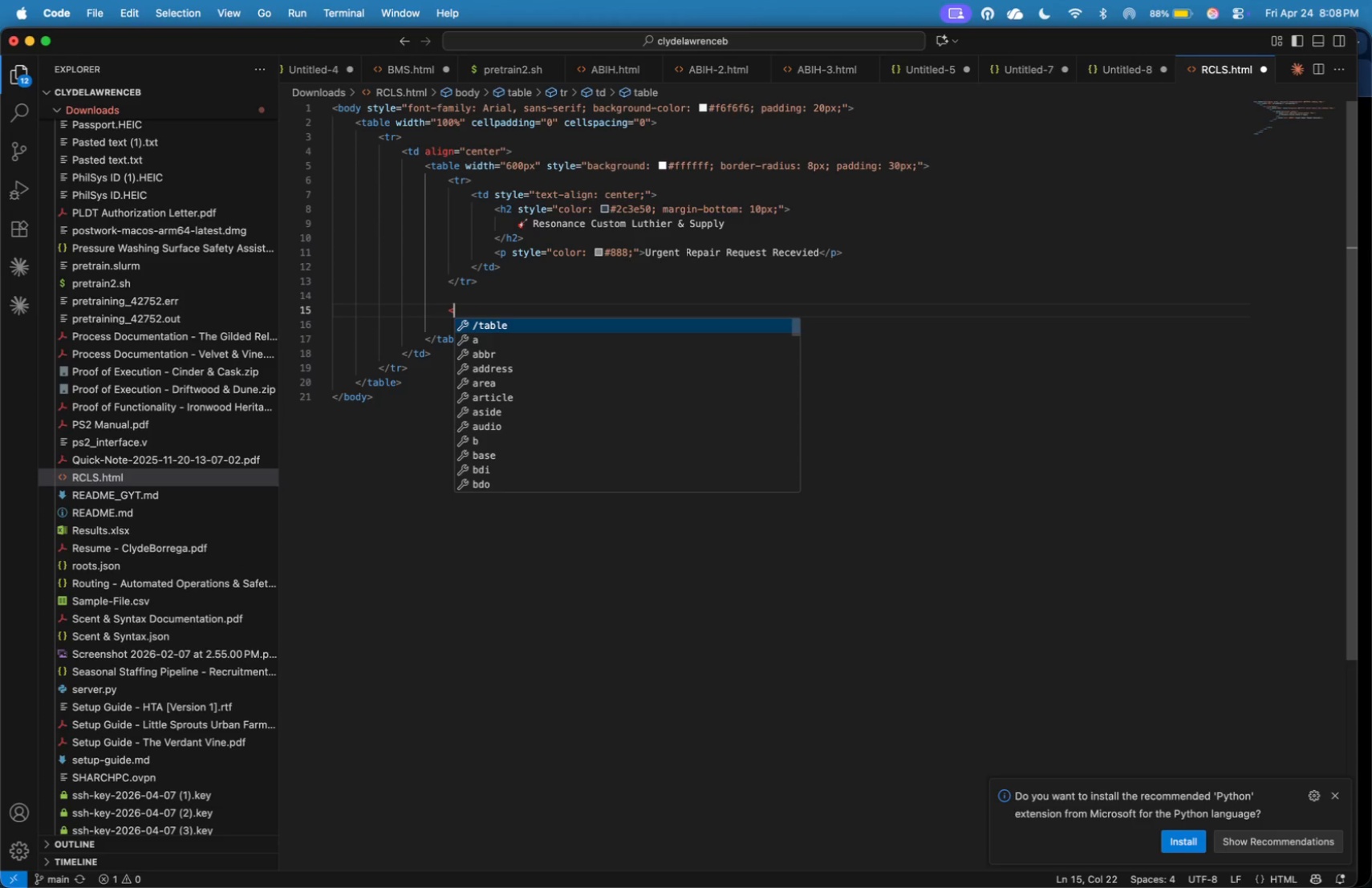 
 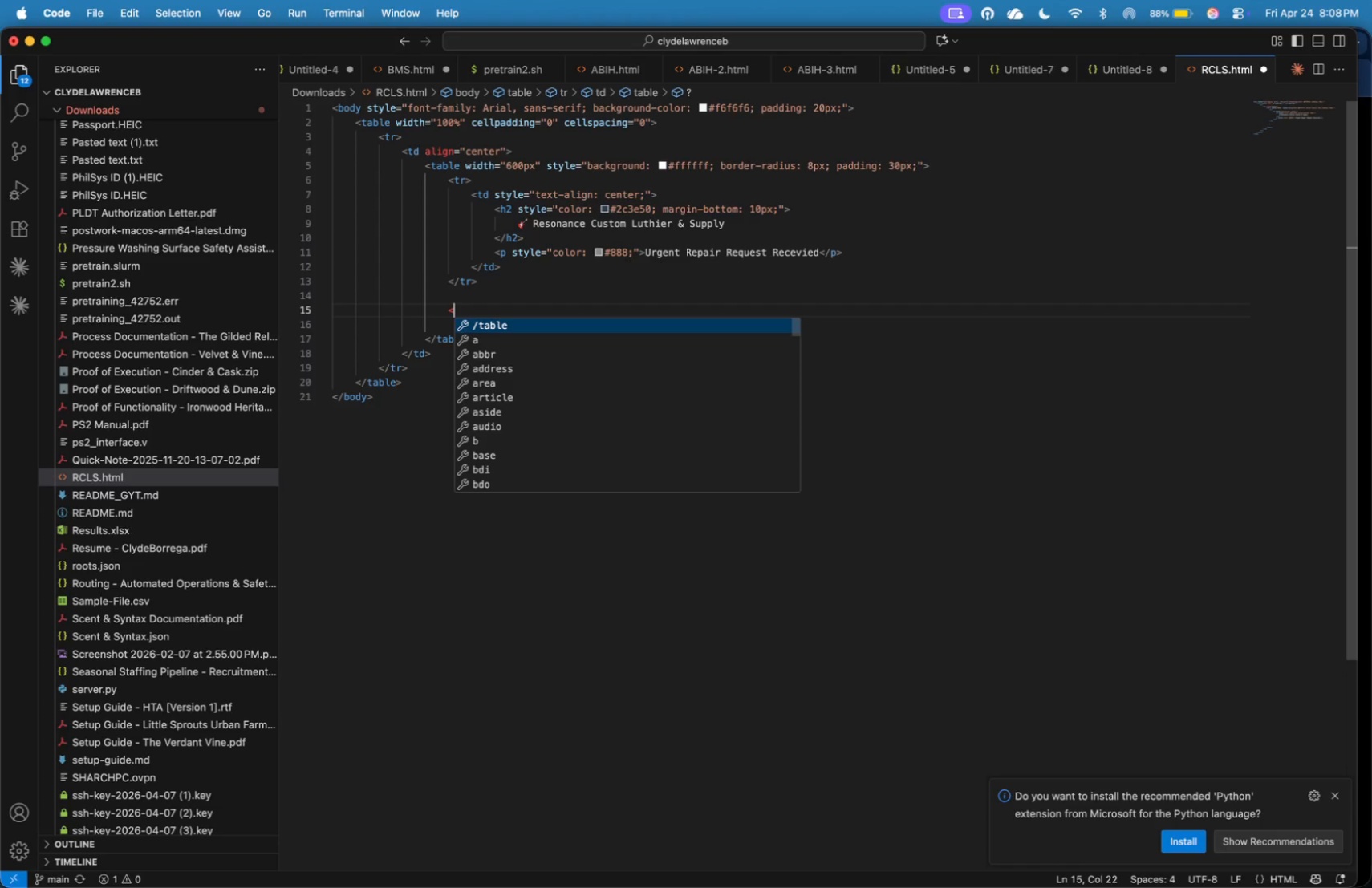 
key(Enter)
 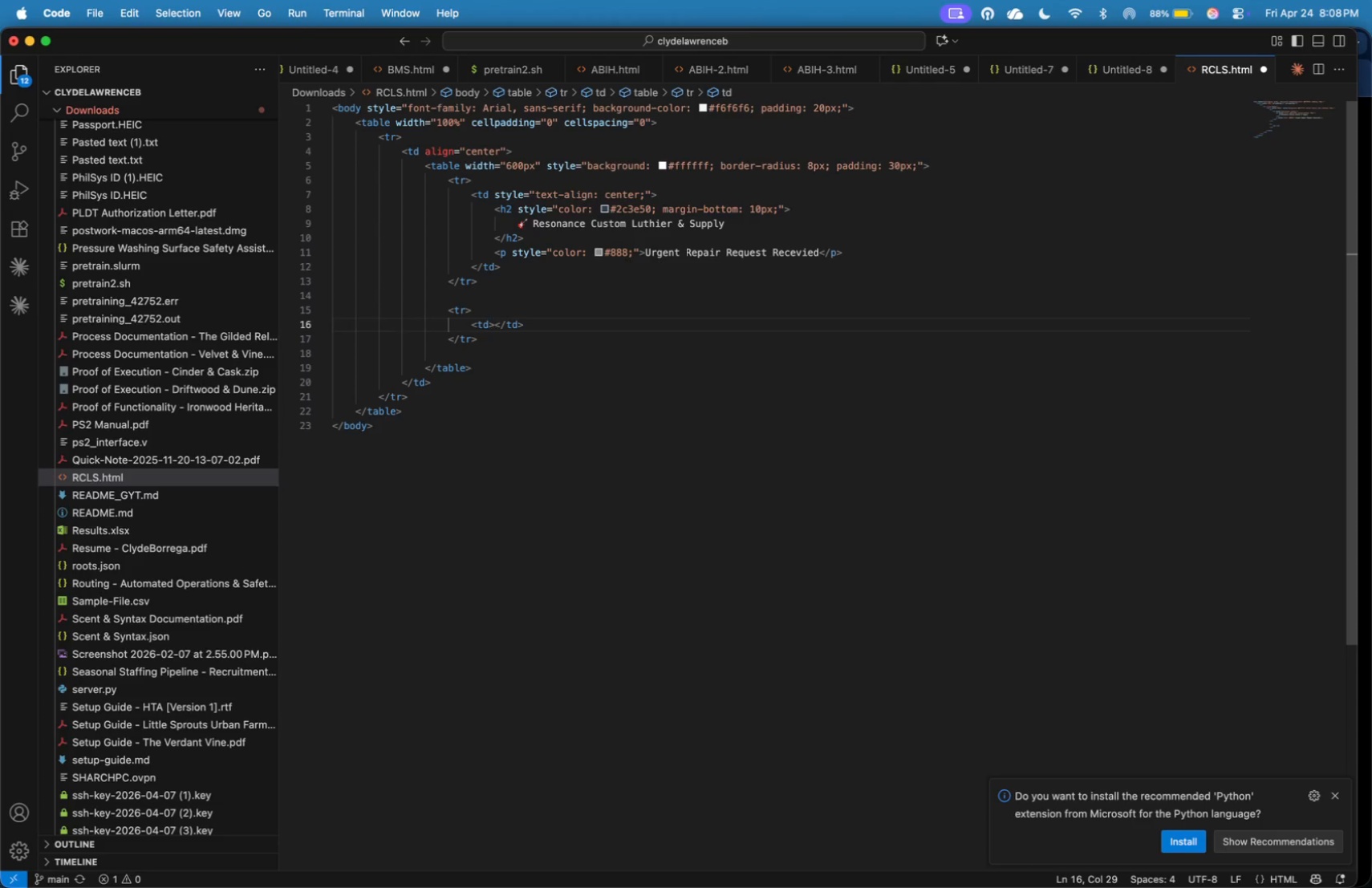 
type(<td>)
 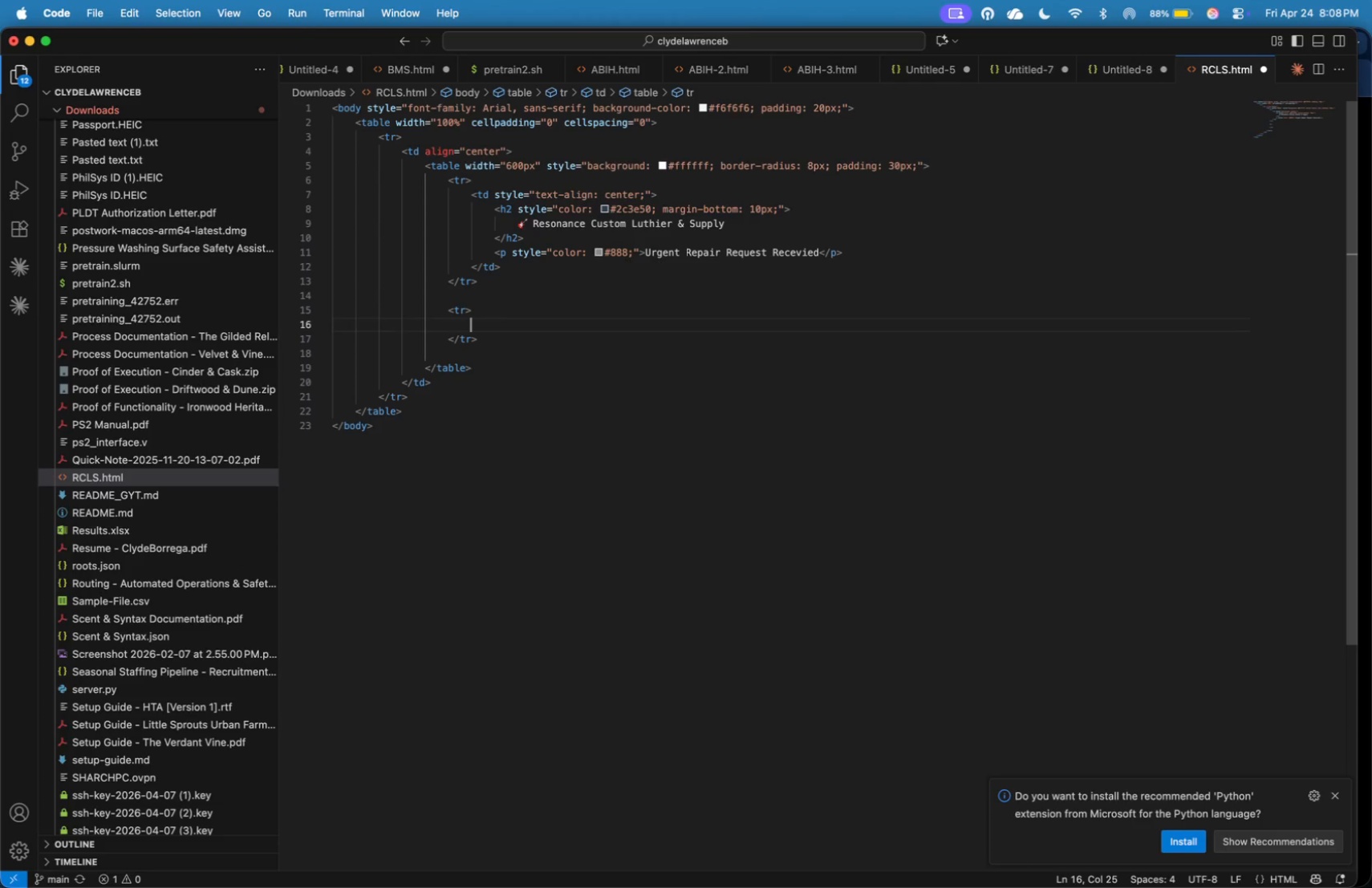 
key(Enter)
 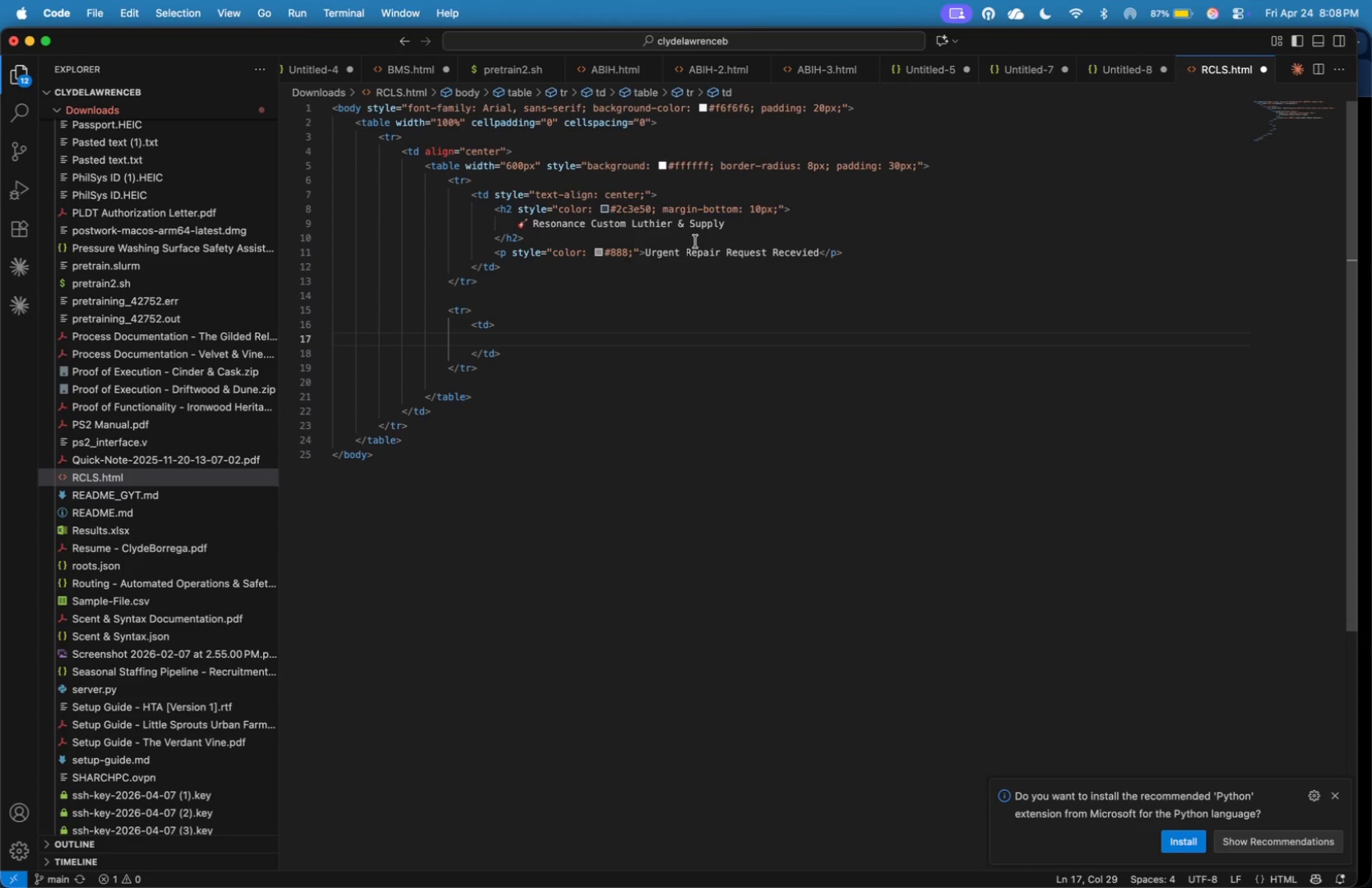 
wait(5.8)
 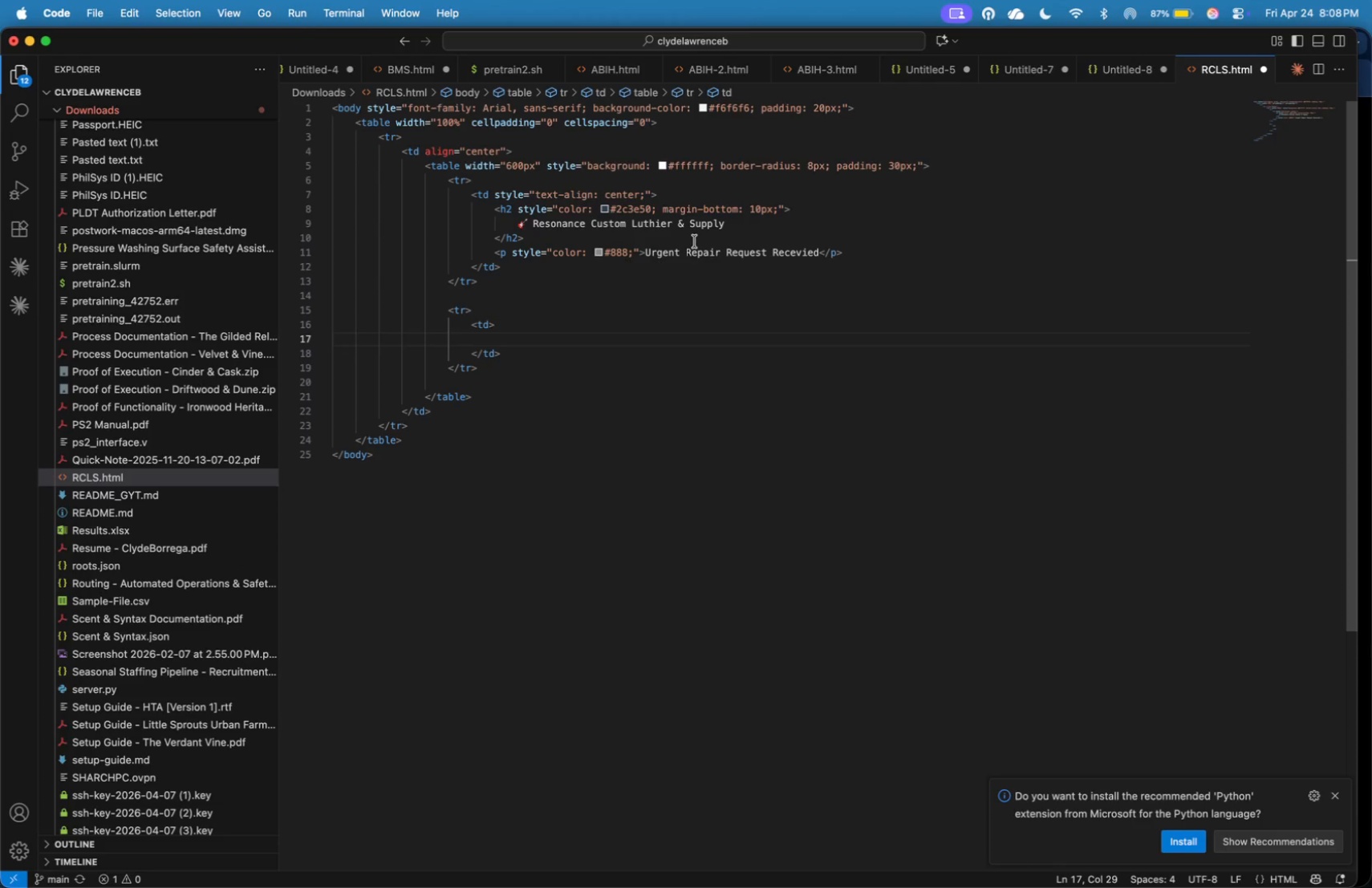 
key(ArrowUp)
 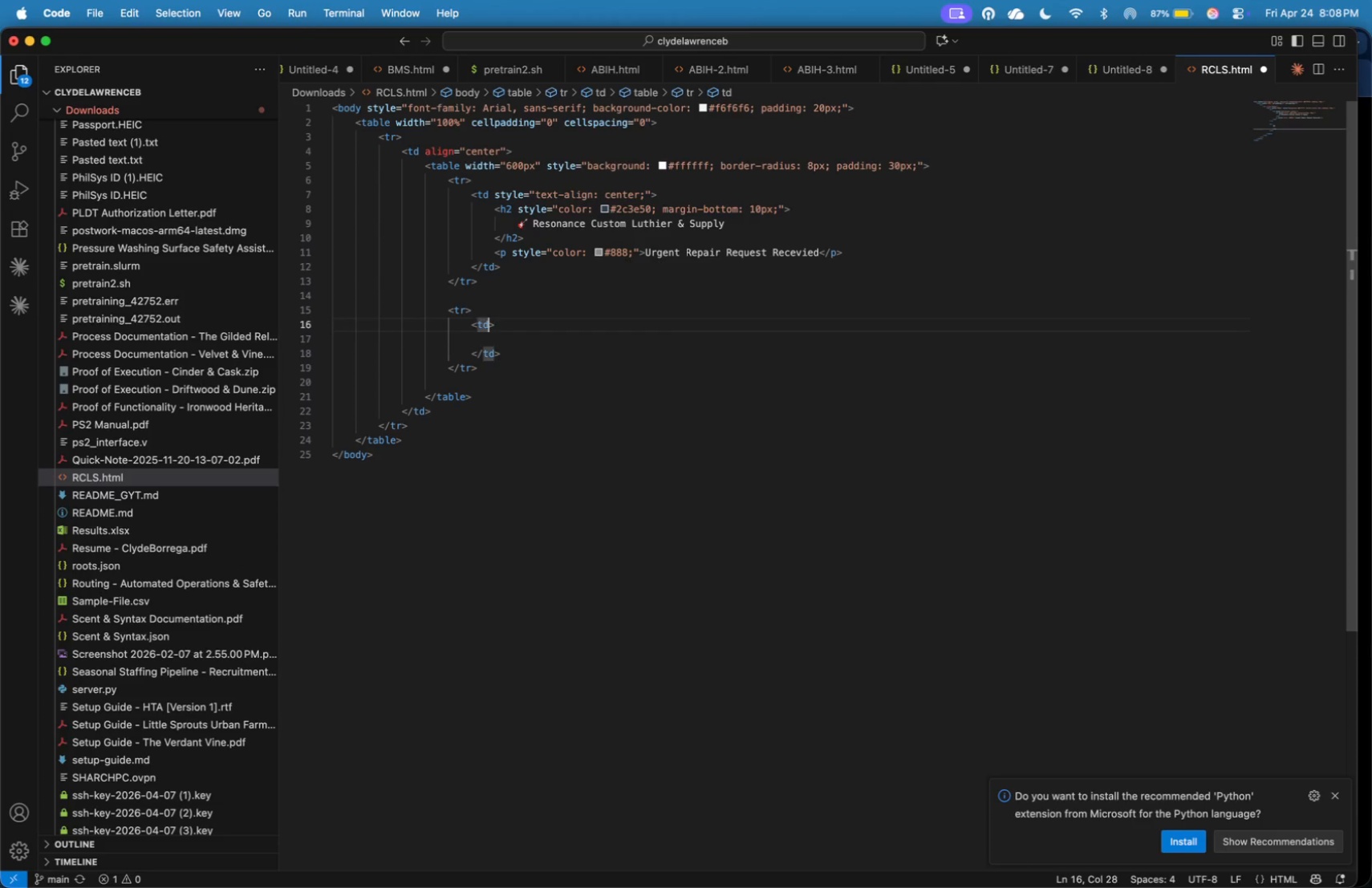 
key(ArrowLeft)
 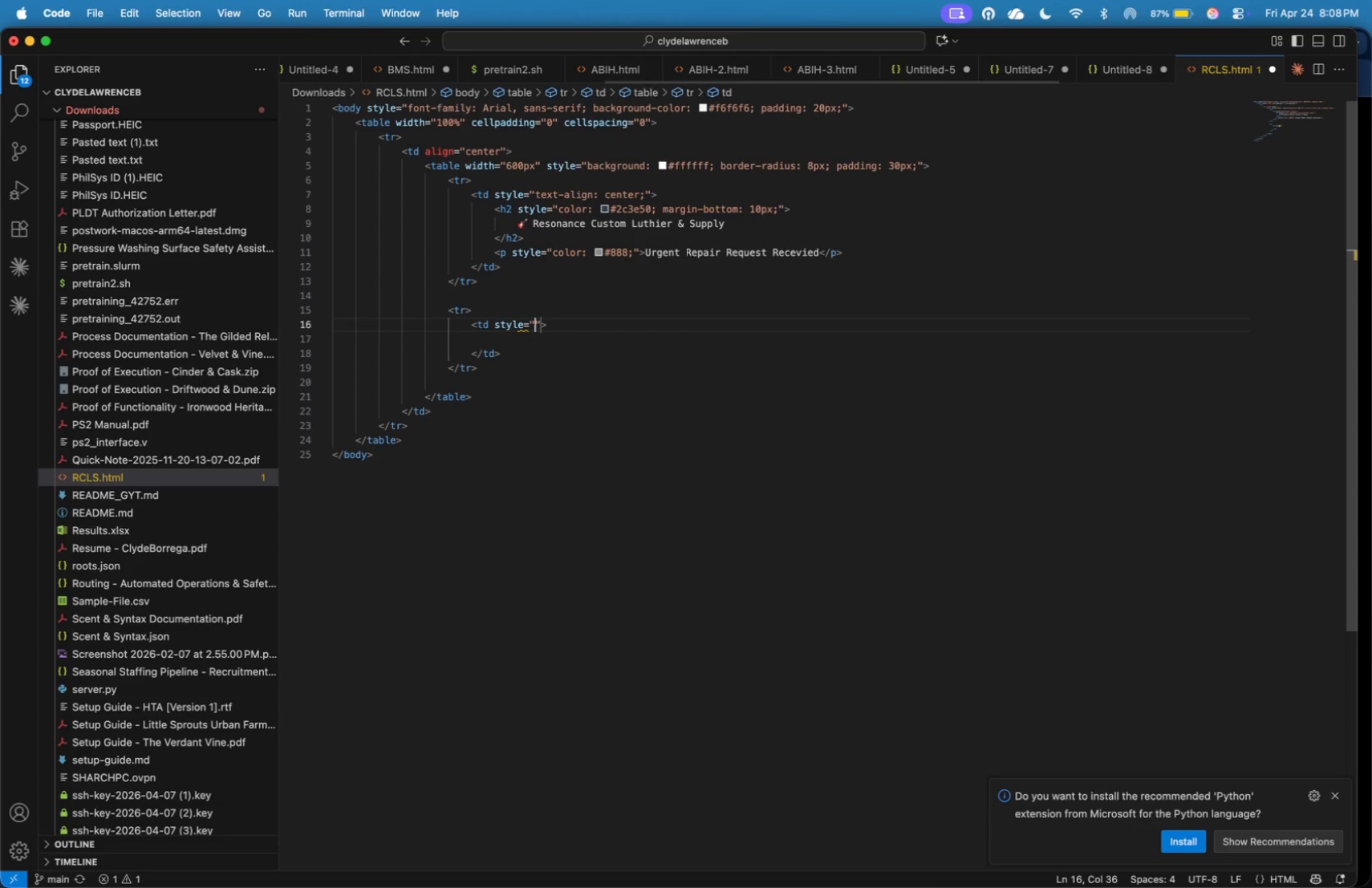 
type( style=)
 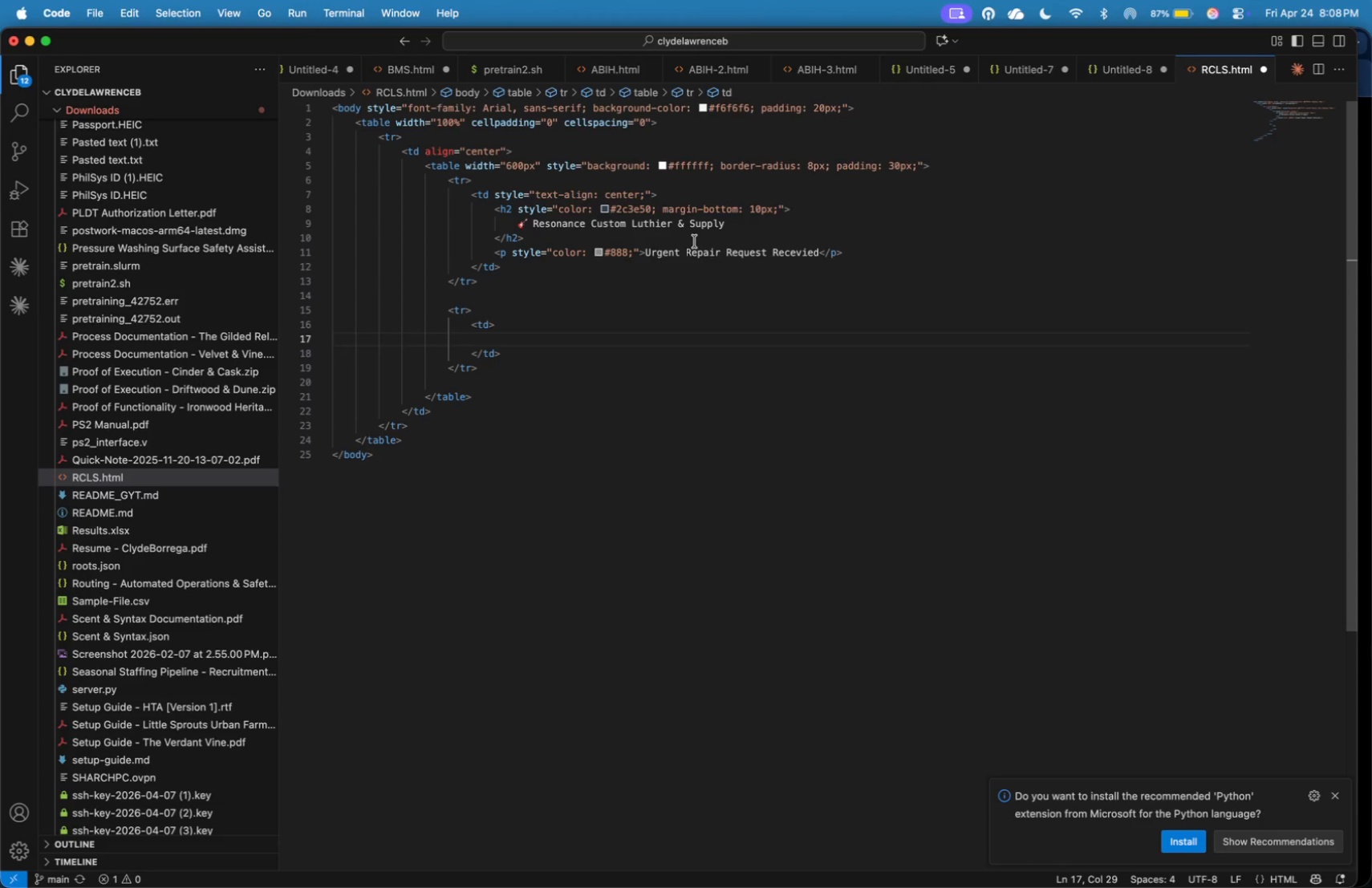 
type(padding: t)
 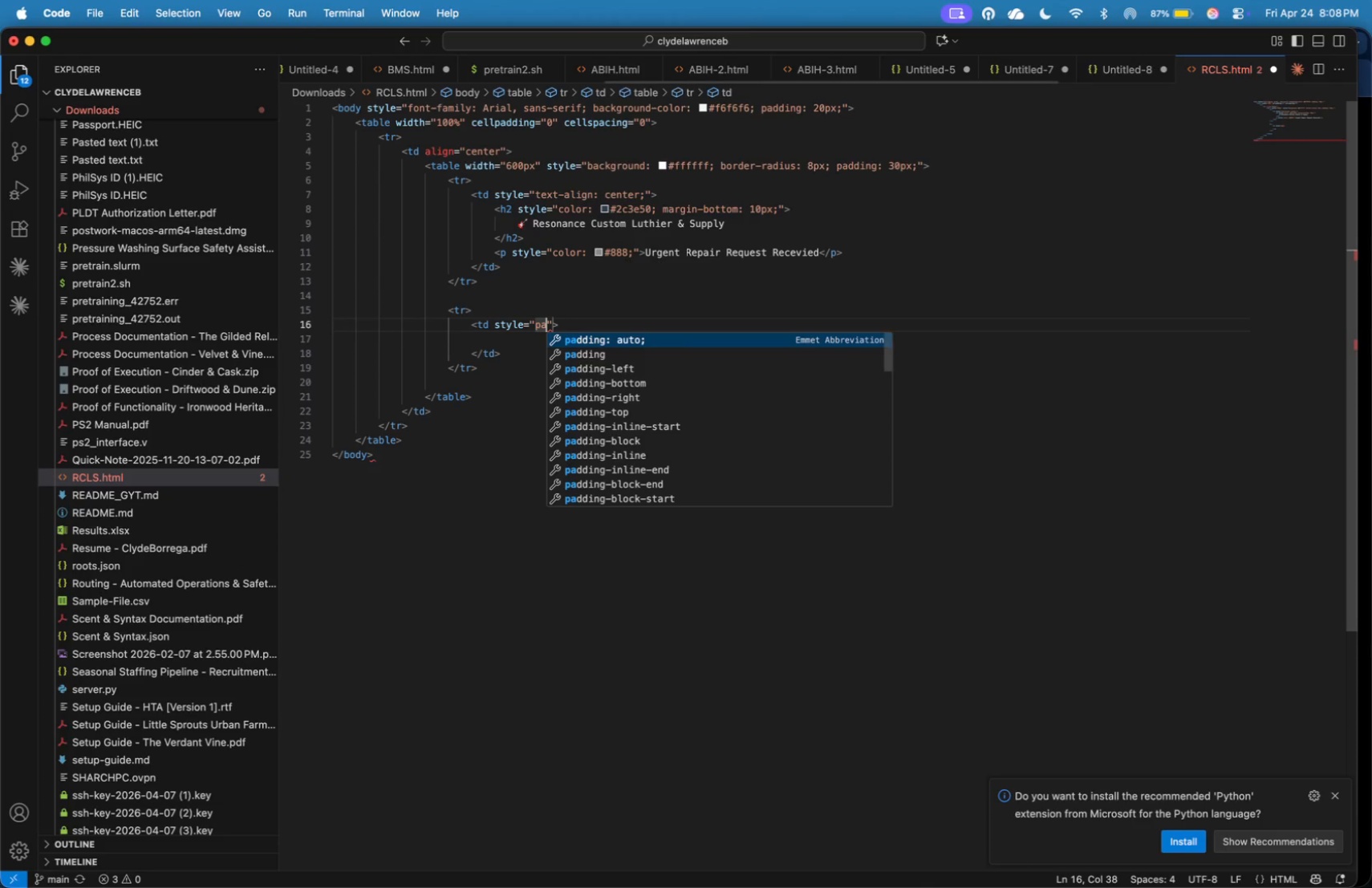 
wait(8.27)
 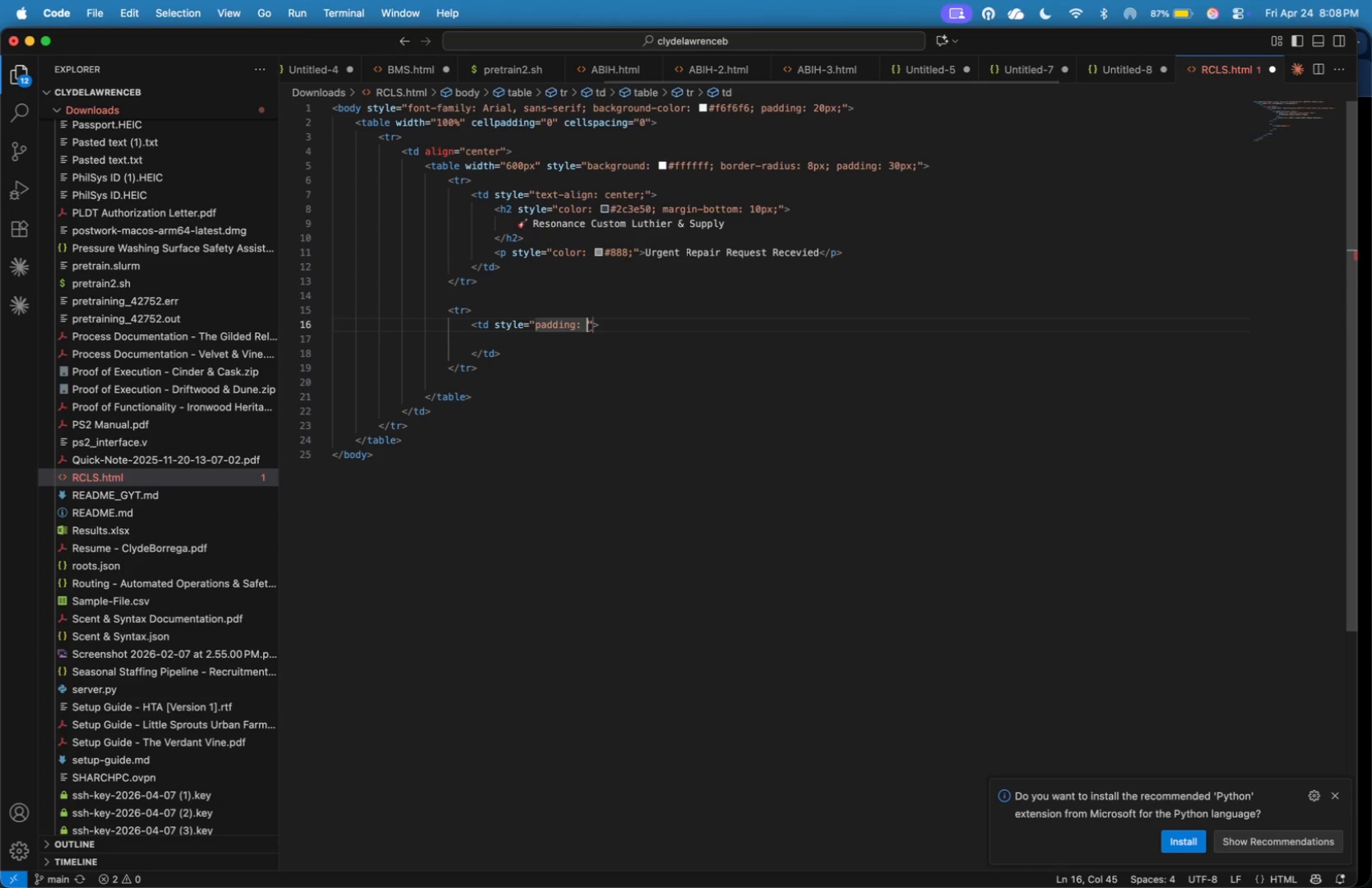 
type(op)
 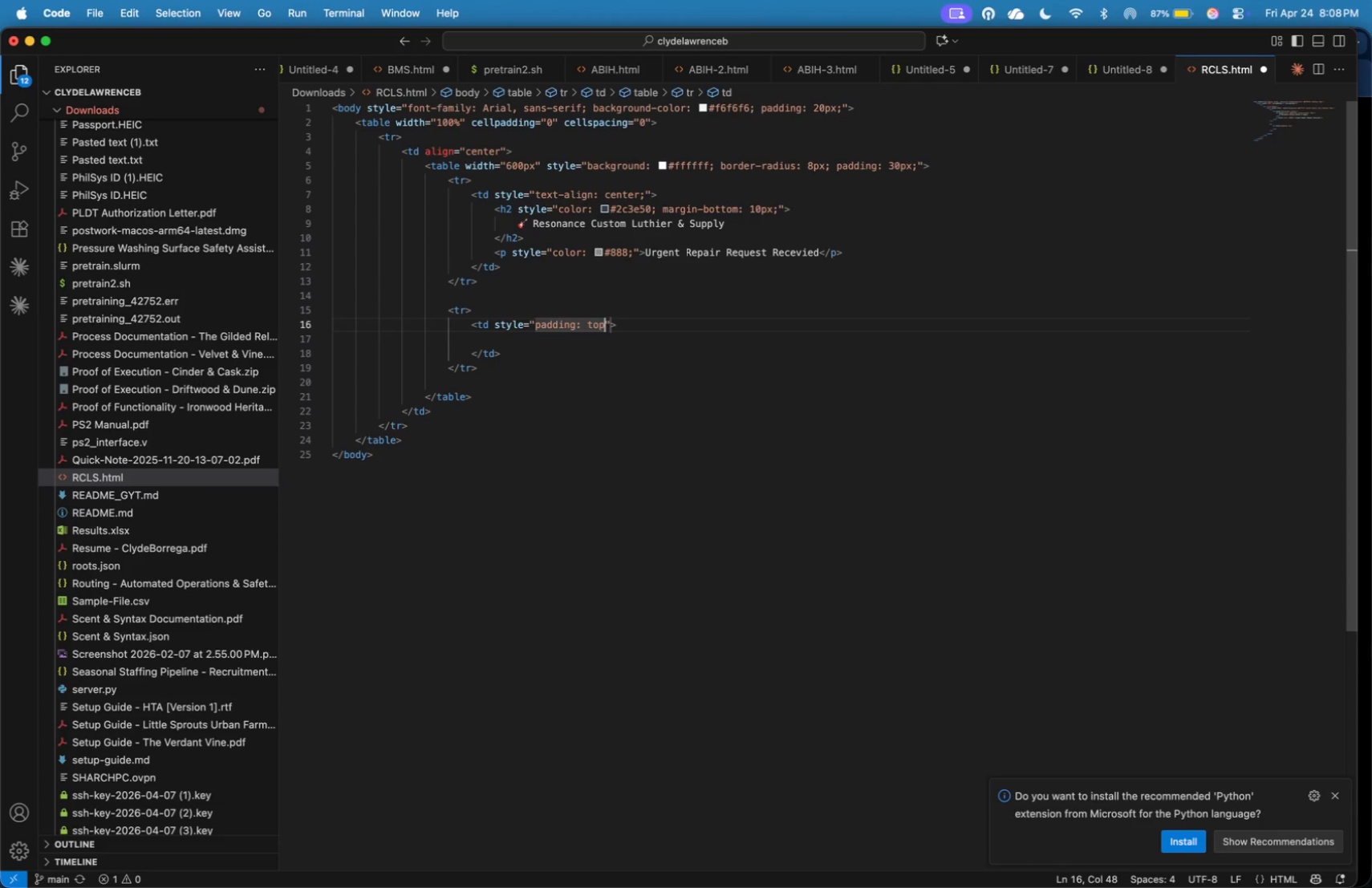 
key(ArrowLeft)
 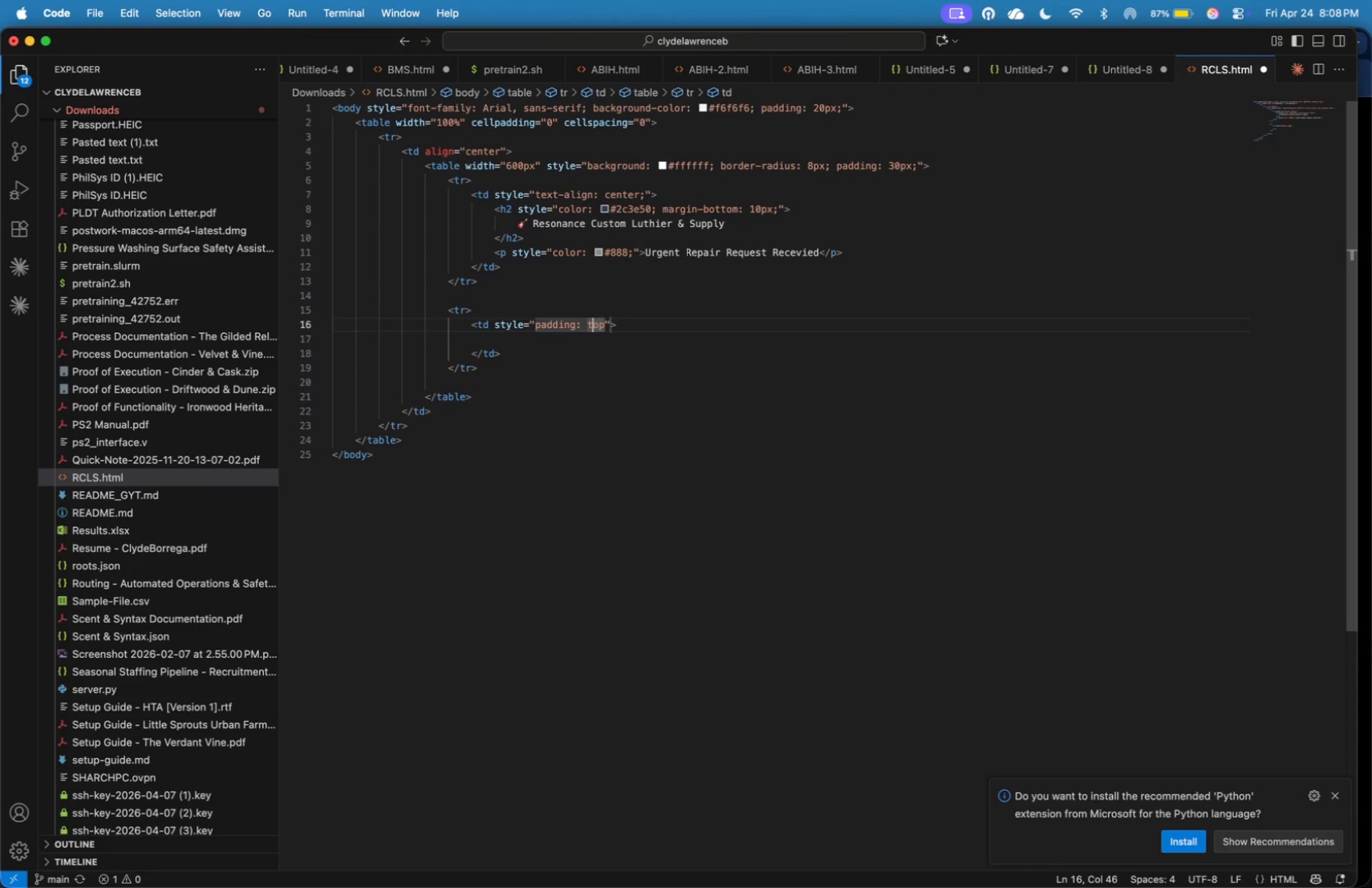 
key(ArrowLeft)
 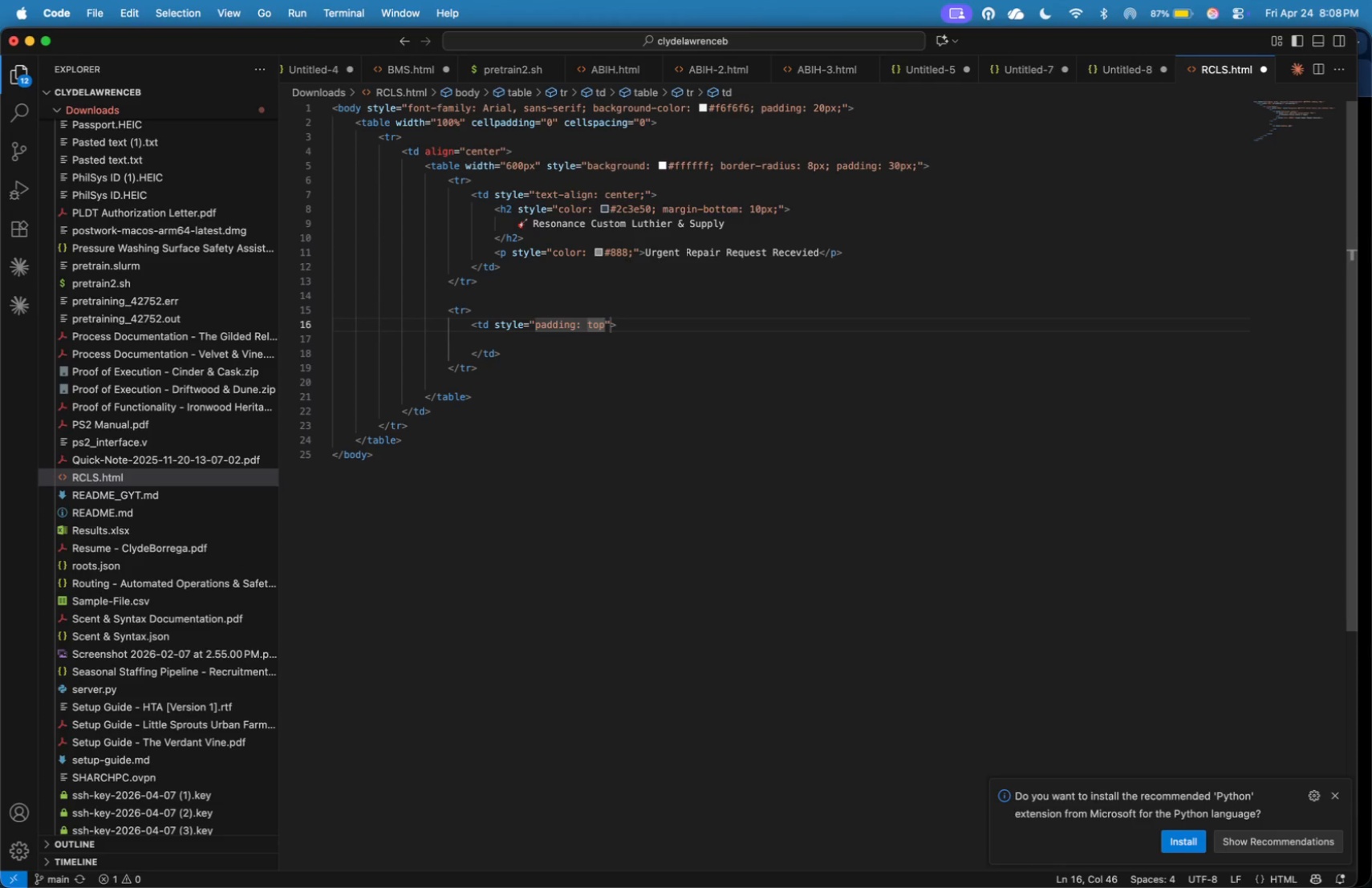 
key(ArrowLeft)
 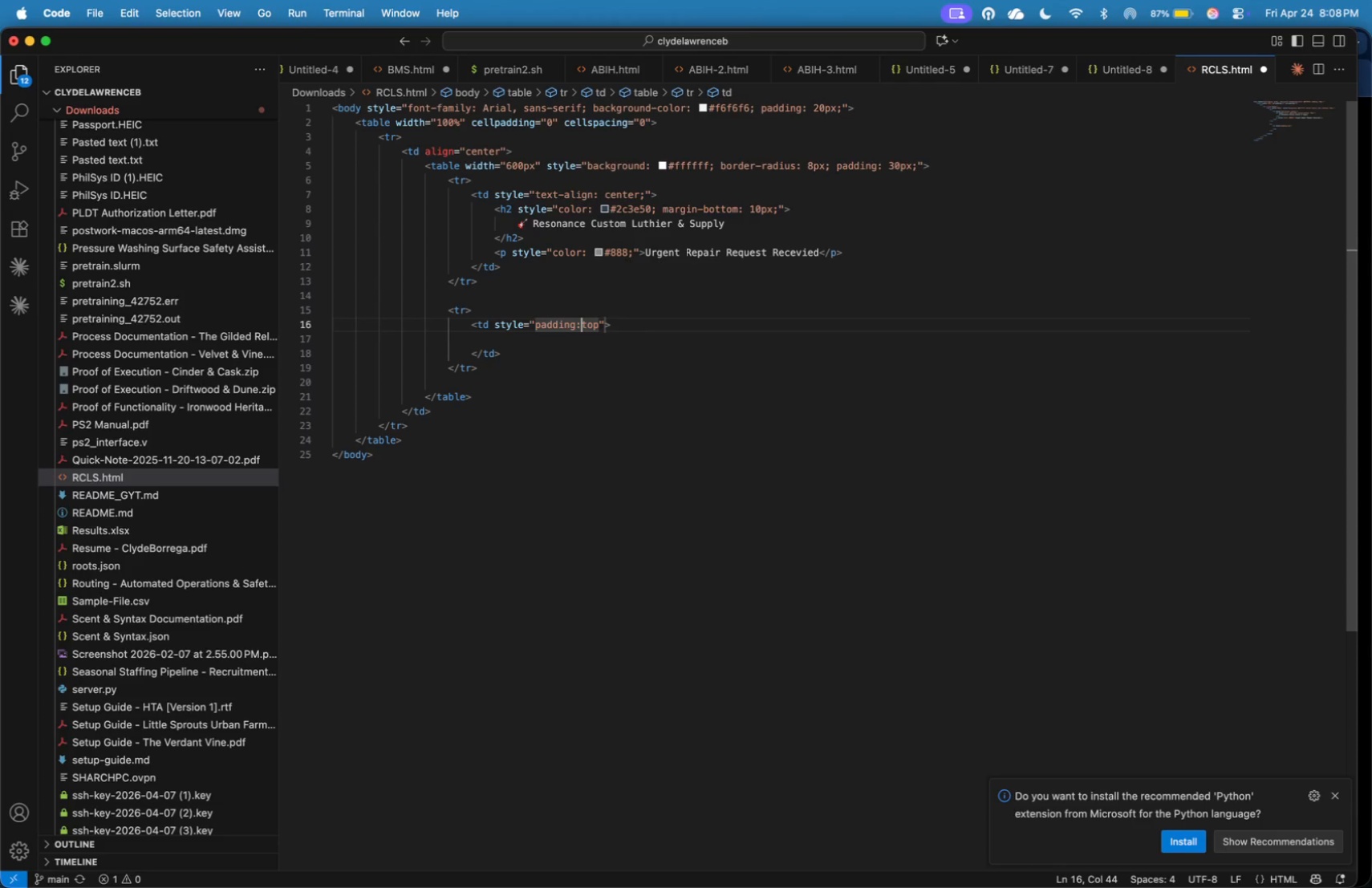 
key(Backspace)
 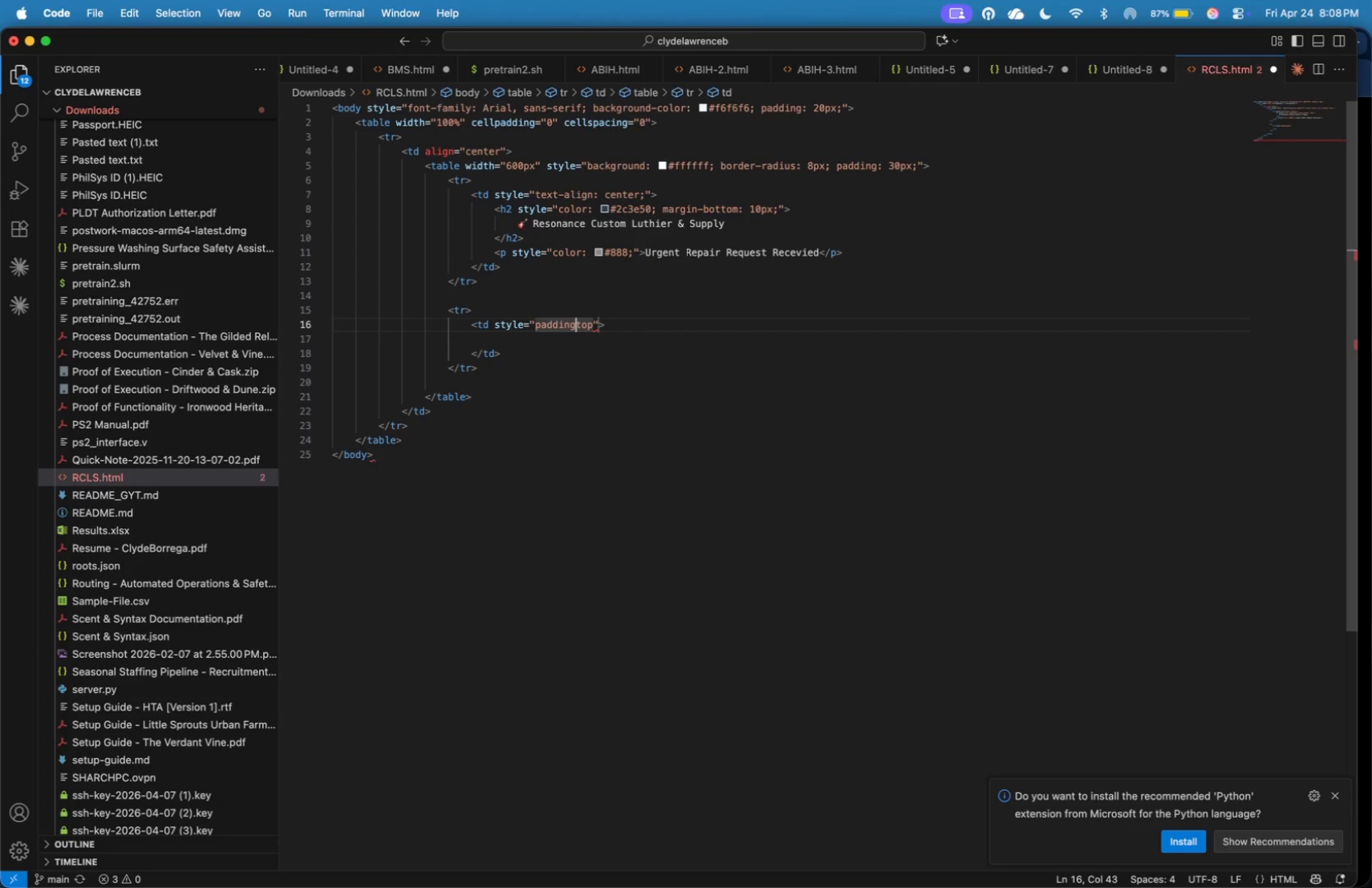 
key(Backspace)
 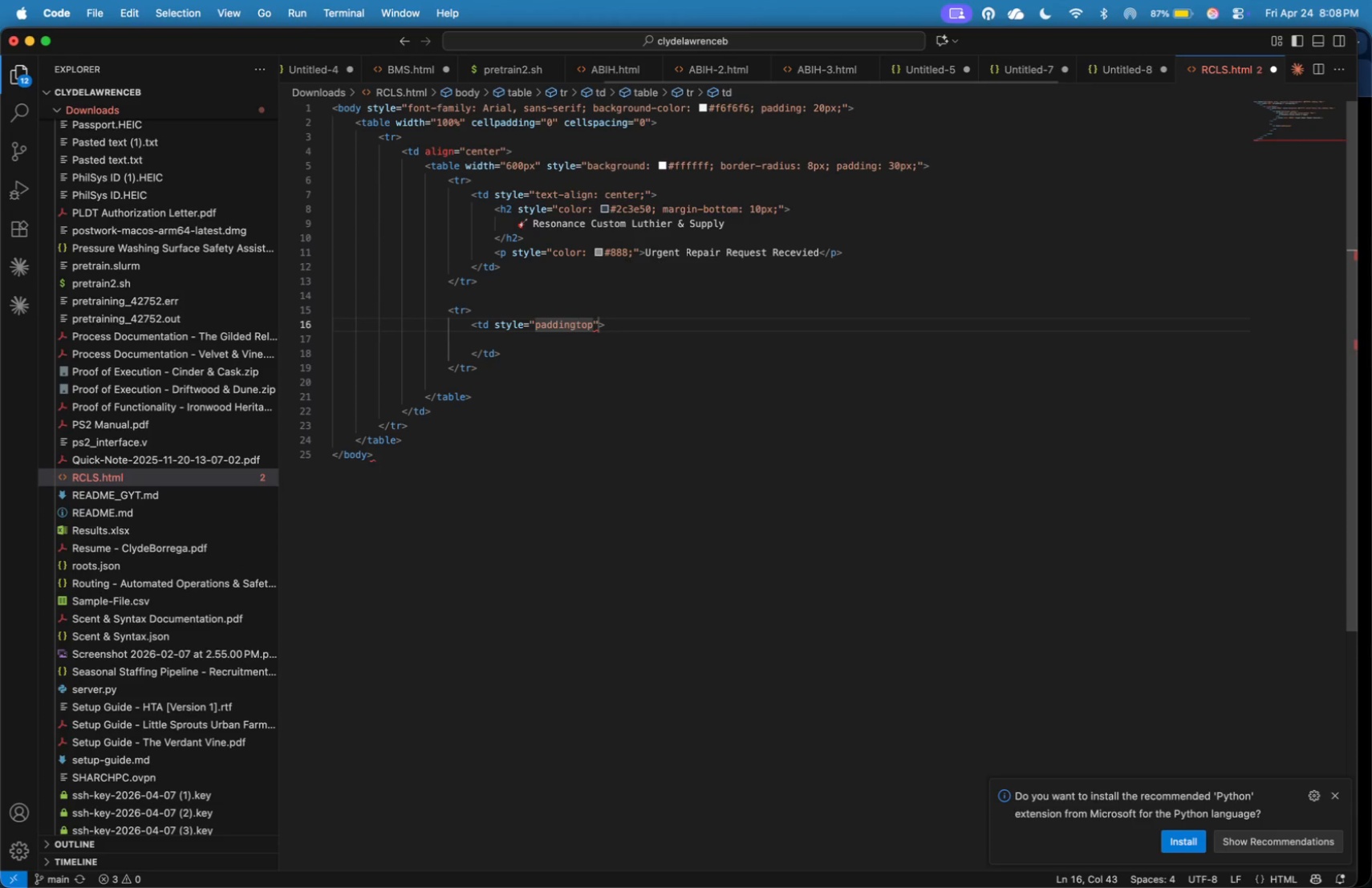 
key(Minus)
 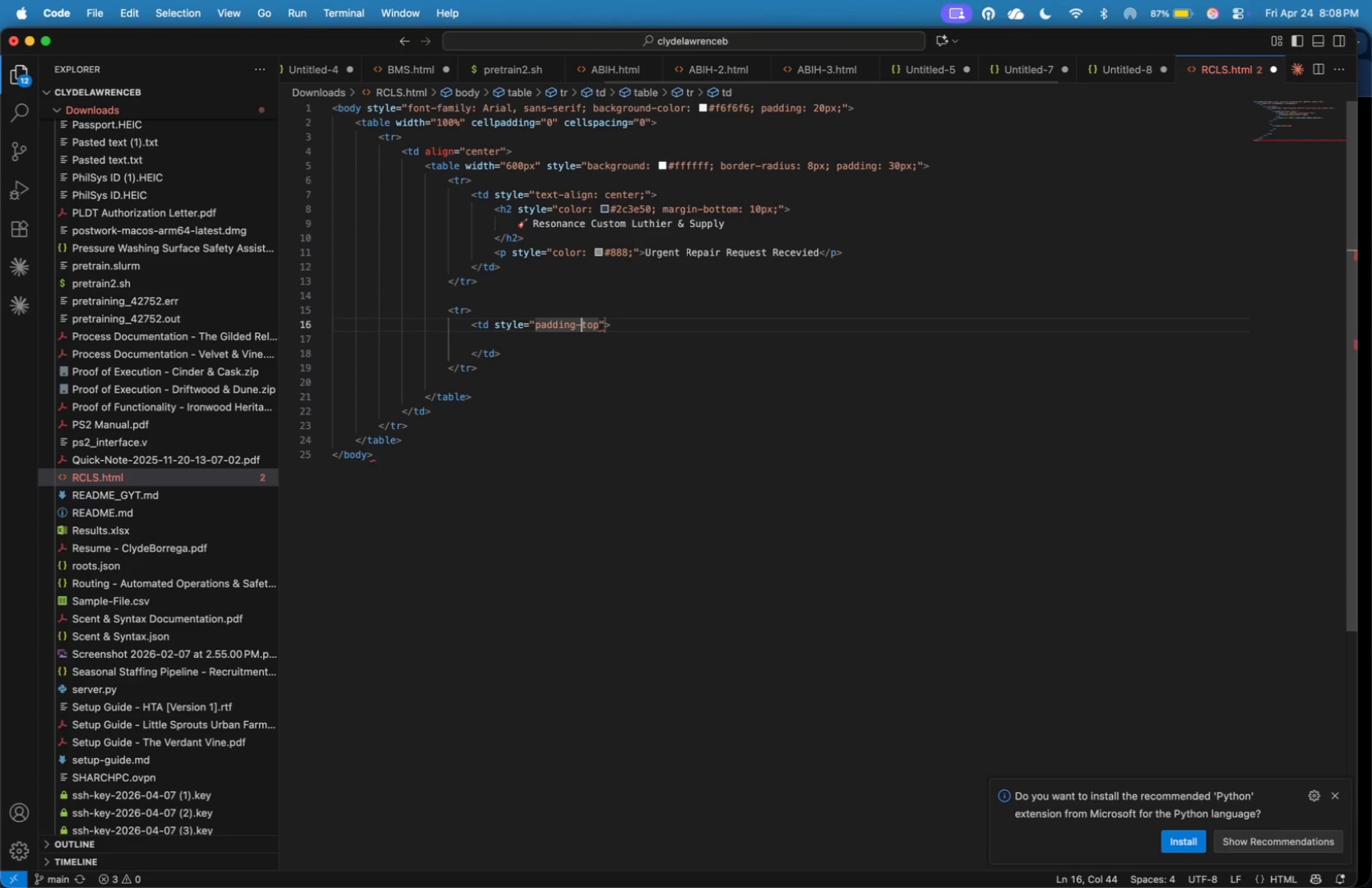 
key(ArrowRight)
 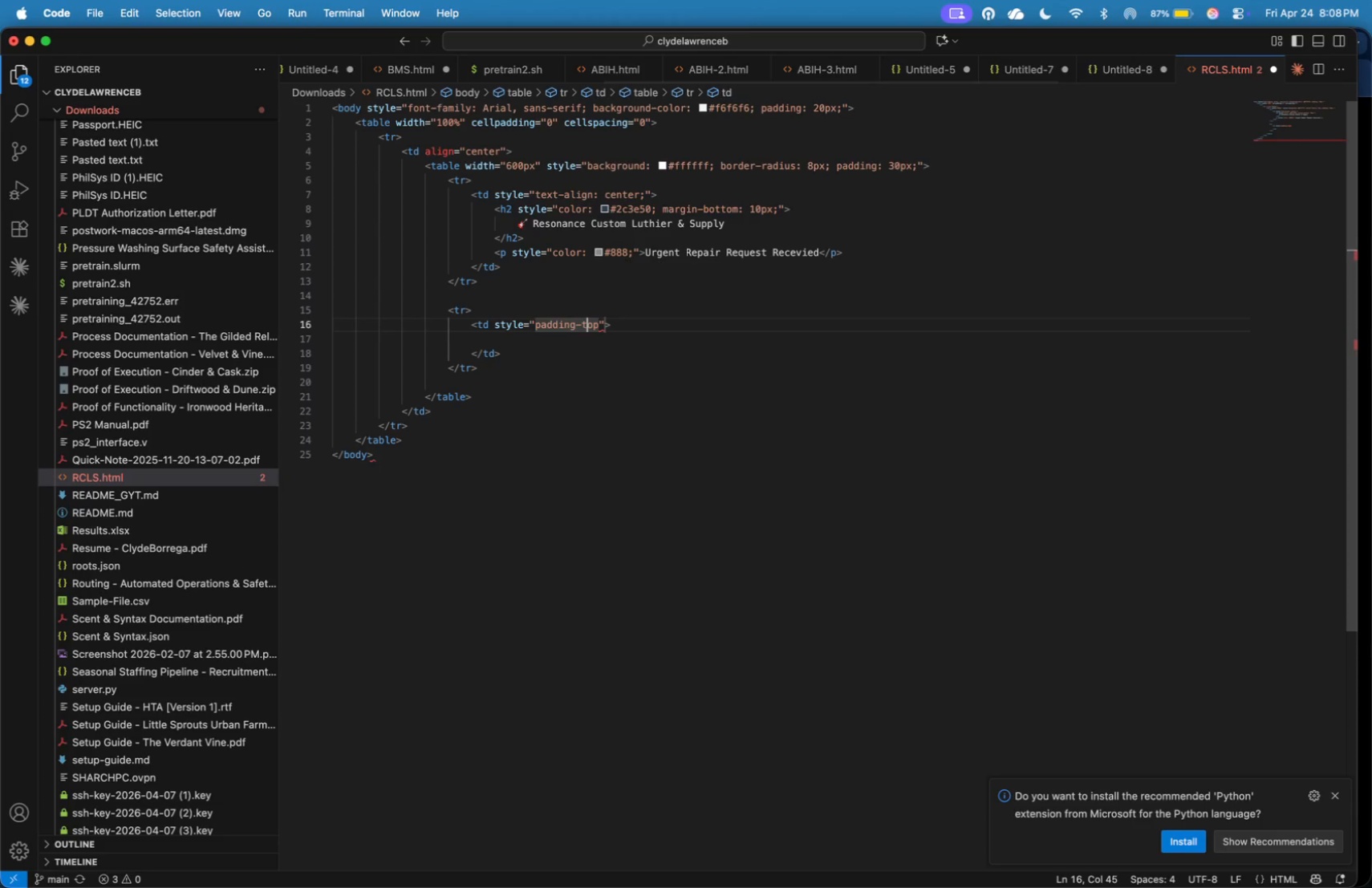 
key(ArrowRight)
 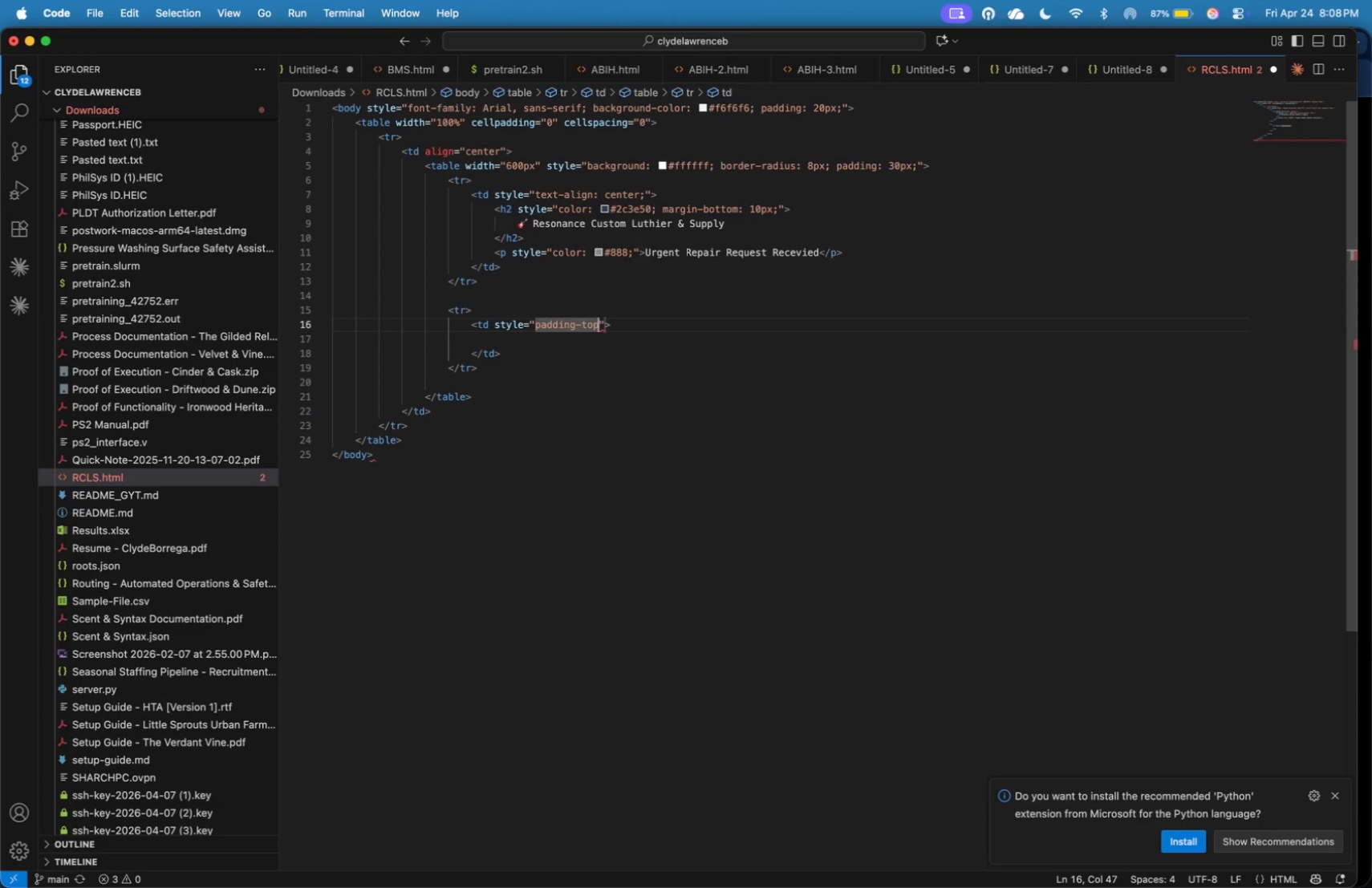 
key(ArrowRight)
 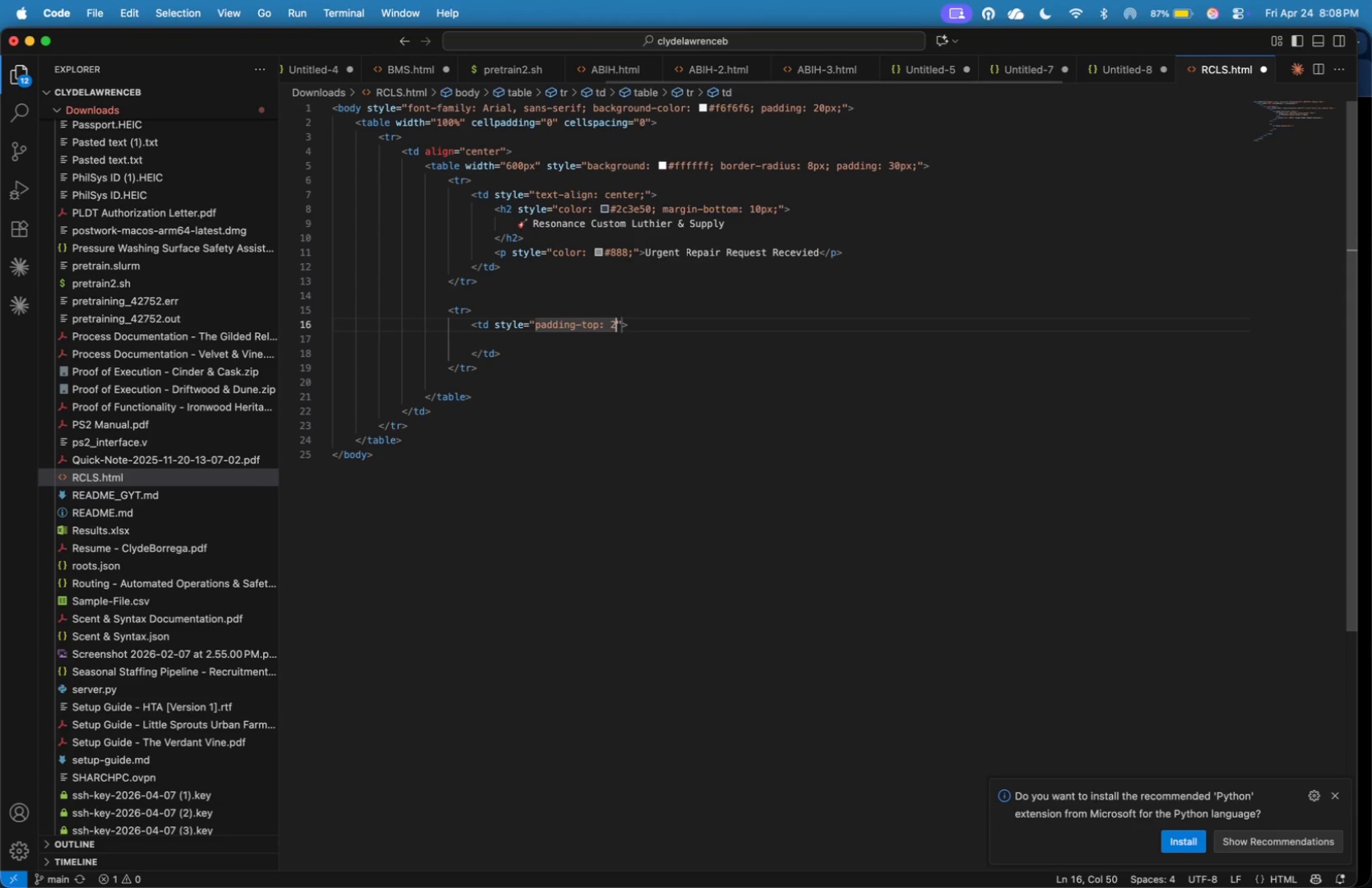 
type(: 20)
 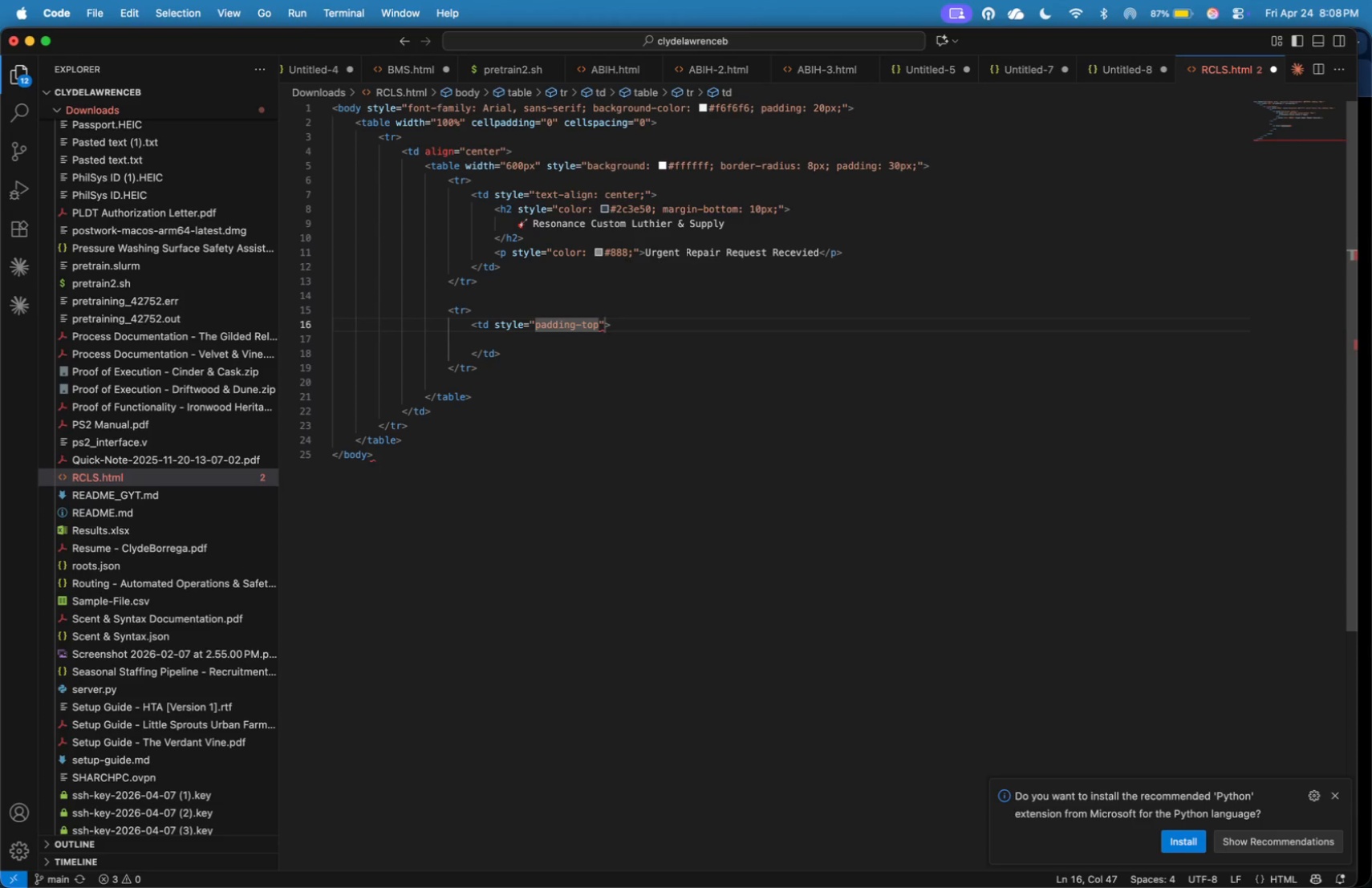 
wait(5.35)
 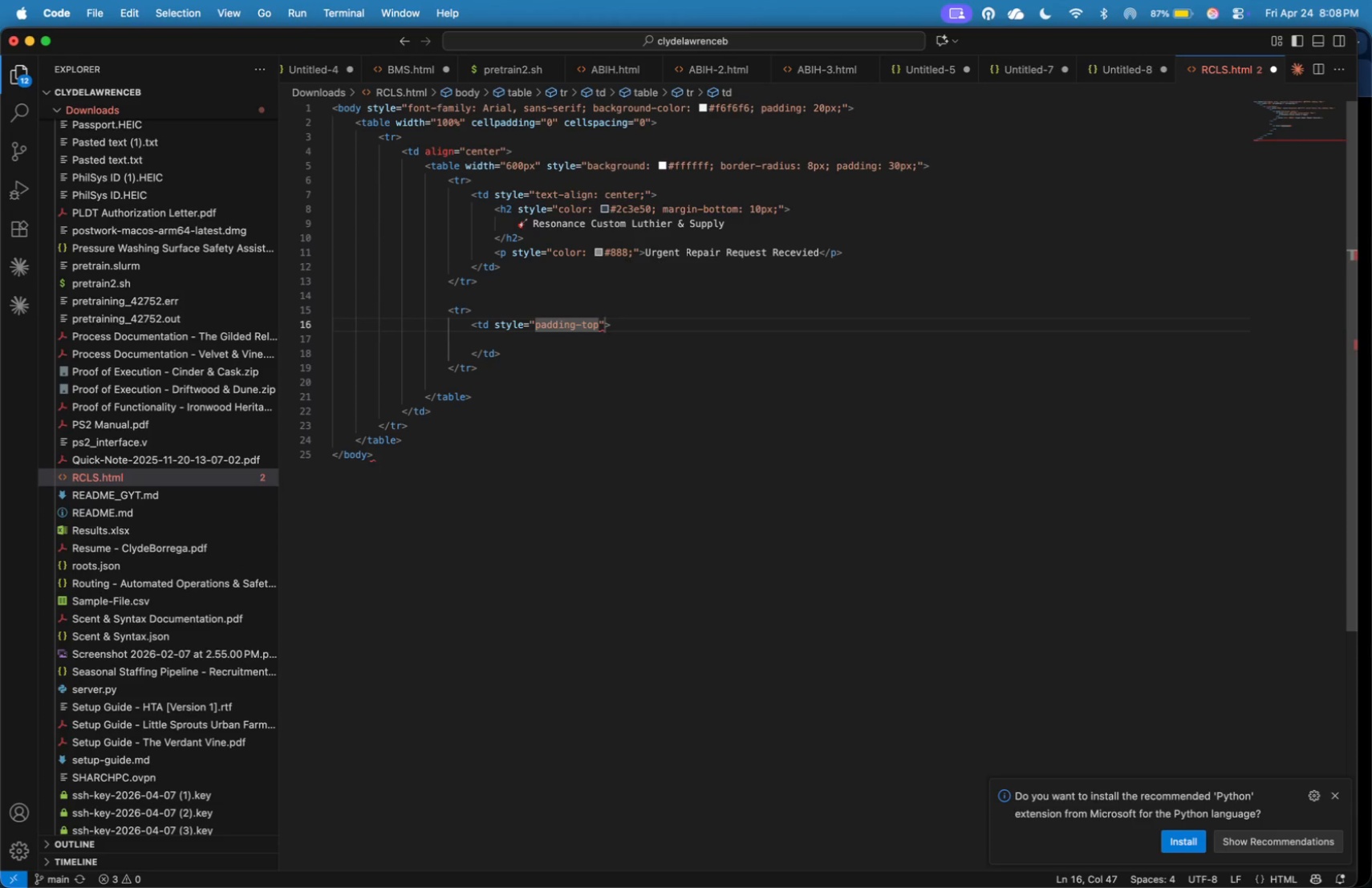 
type(px)
 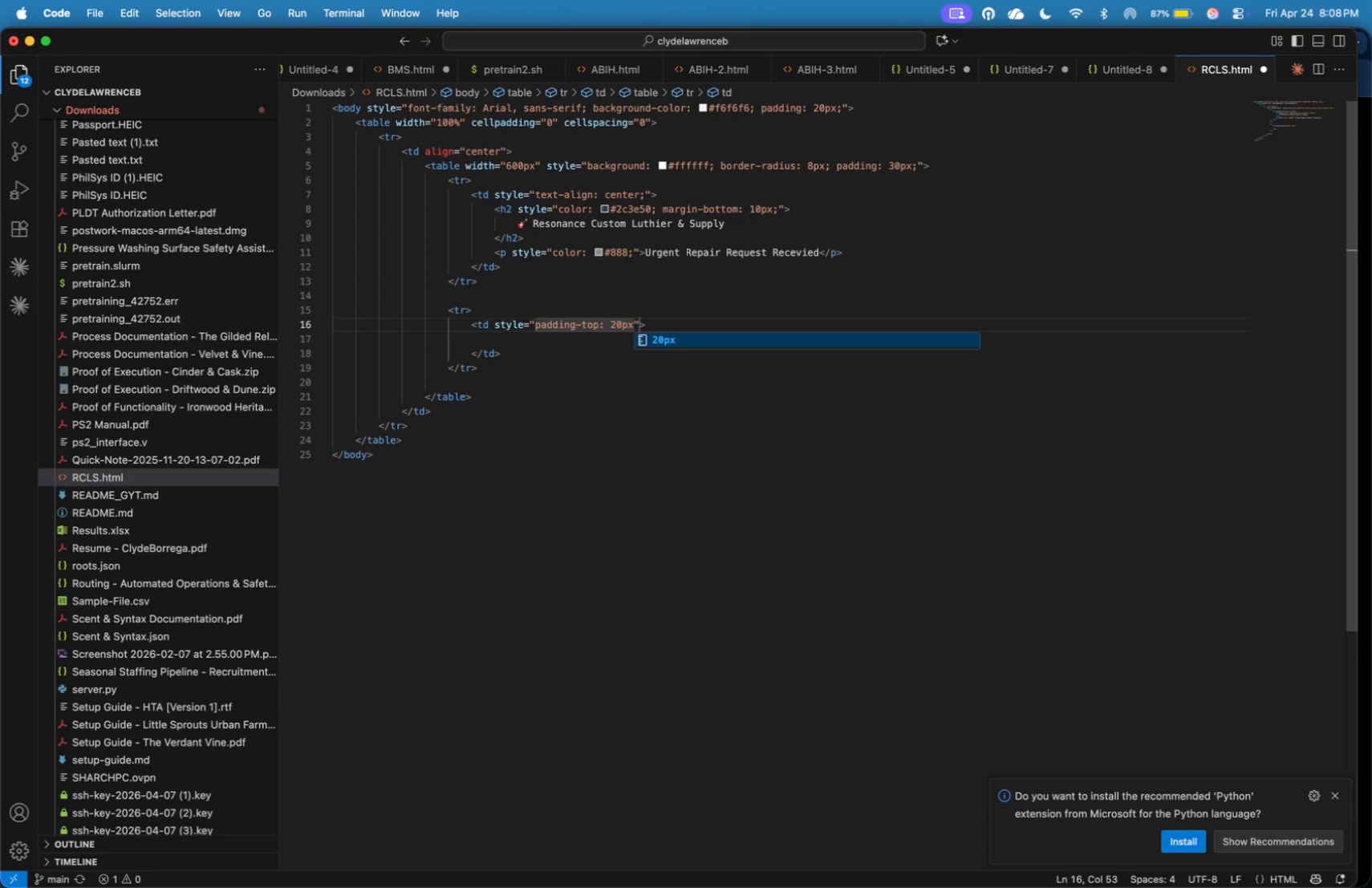 
key(Semicolon)
 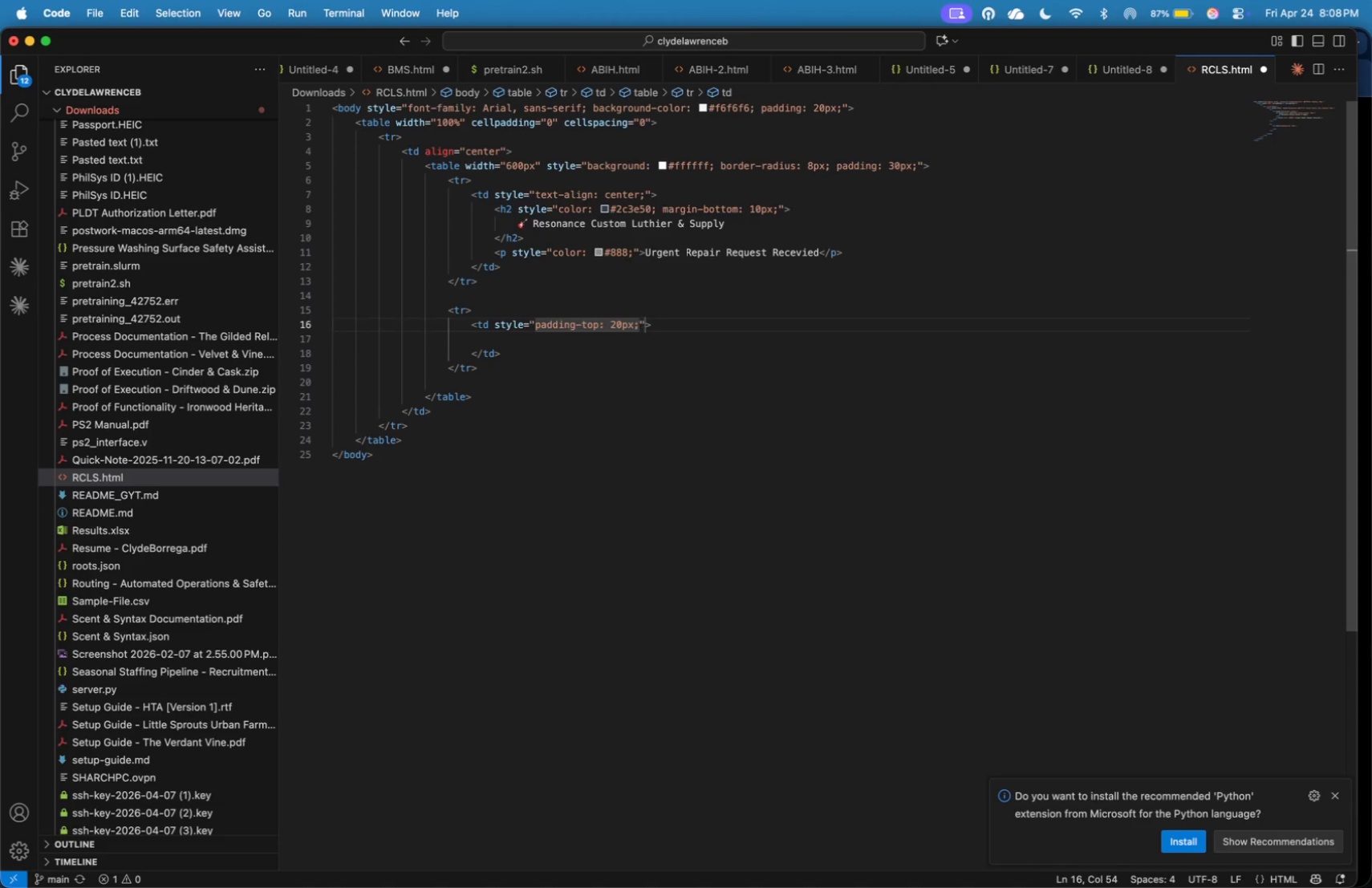 
key(ArrowDown)
 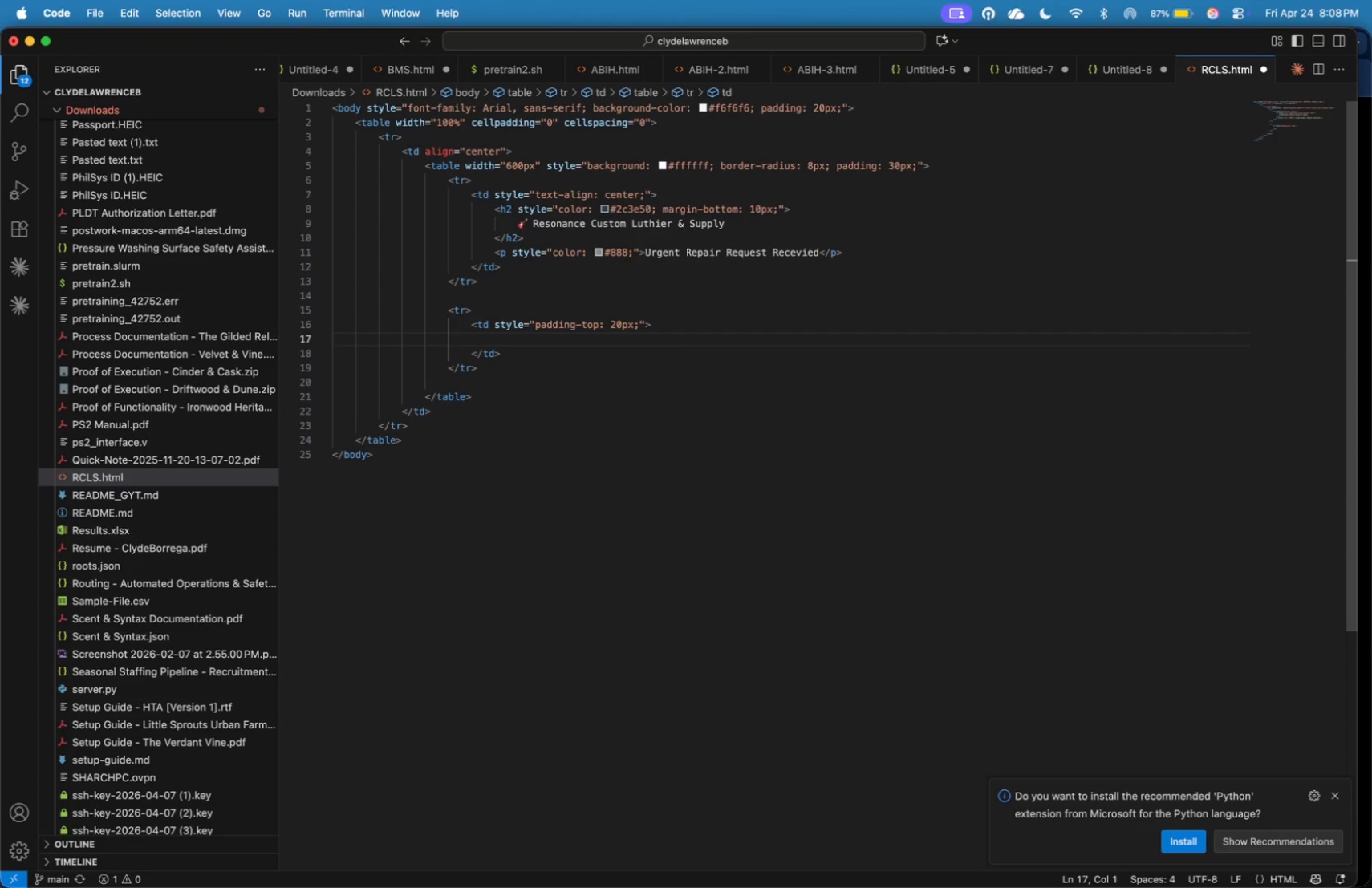 
key(Tab)
 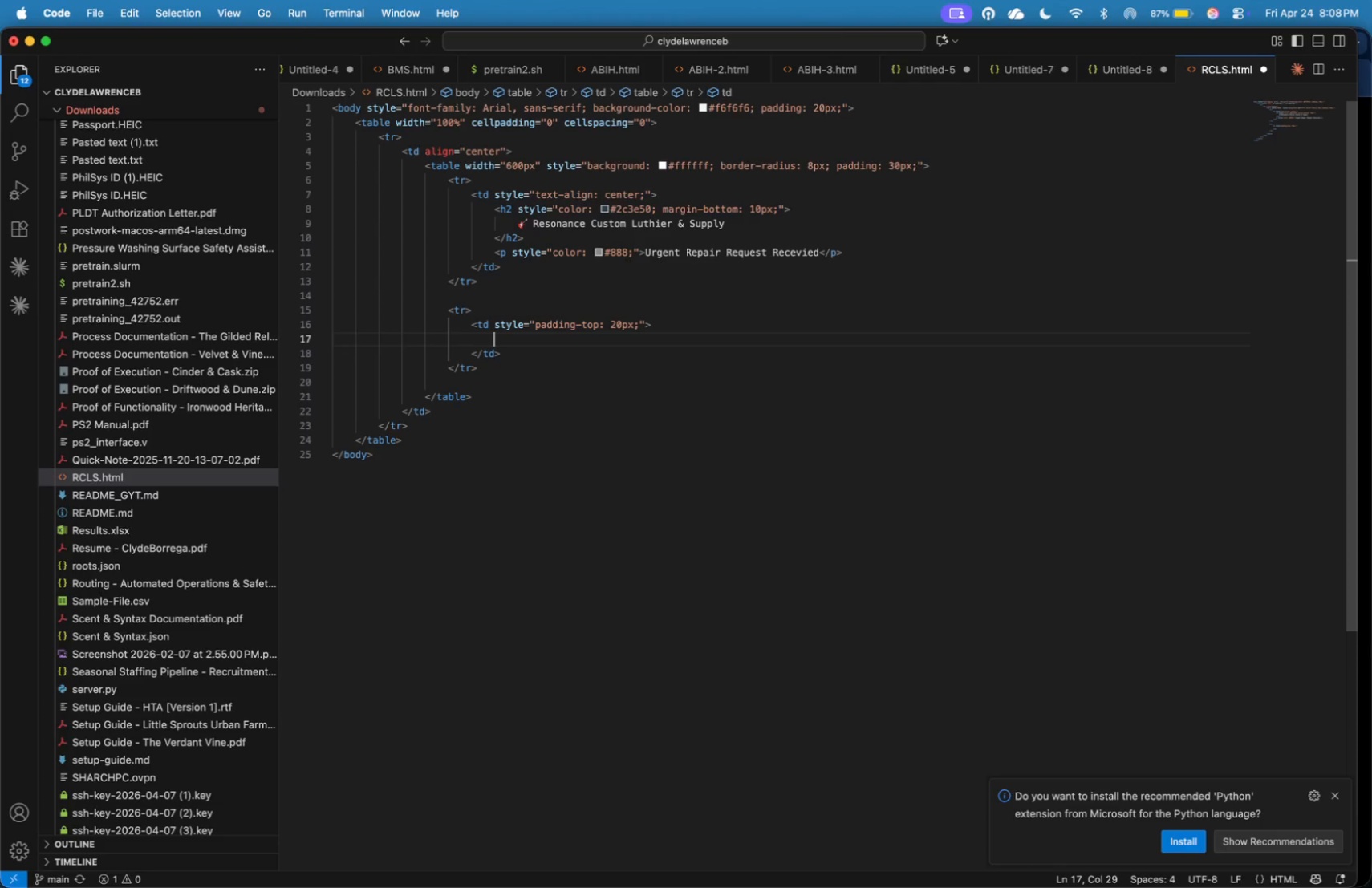 
wait(6.71)
 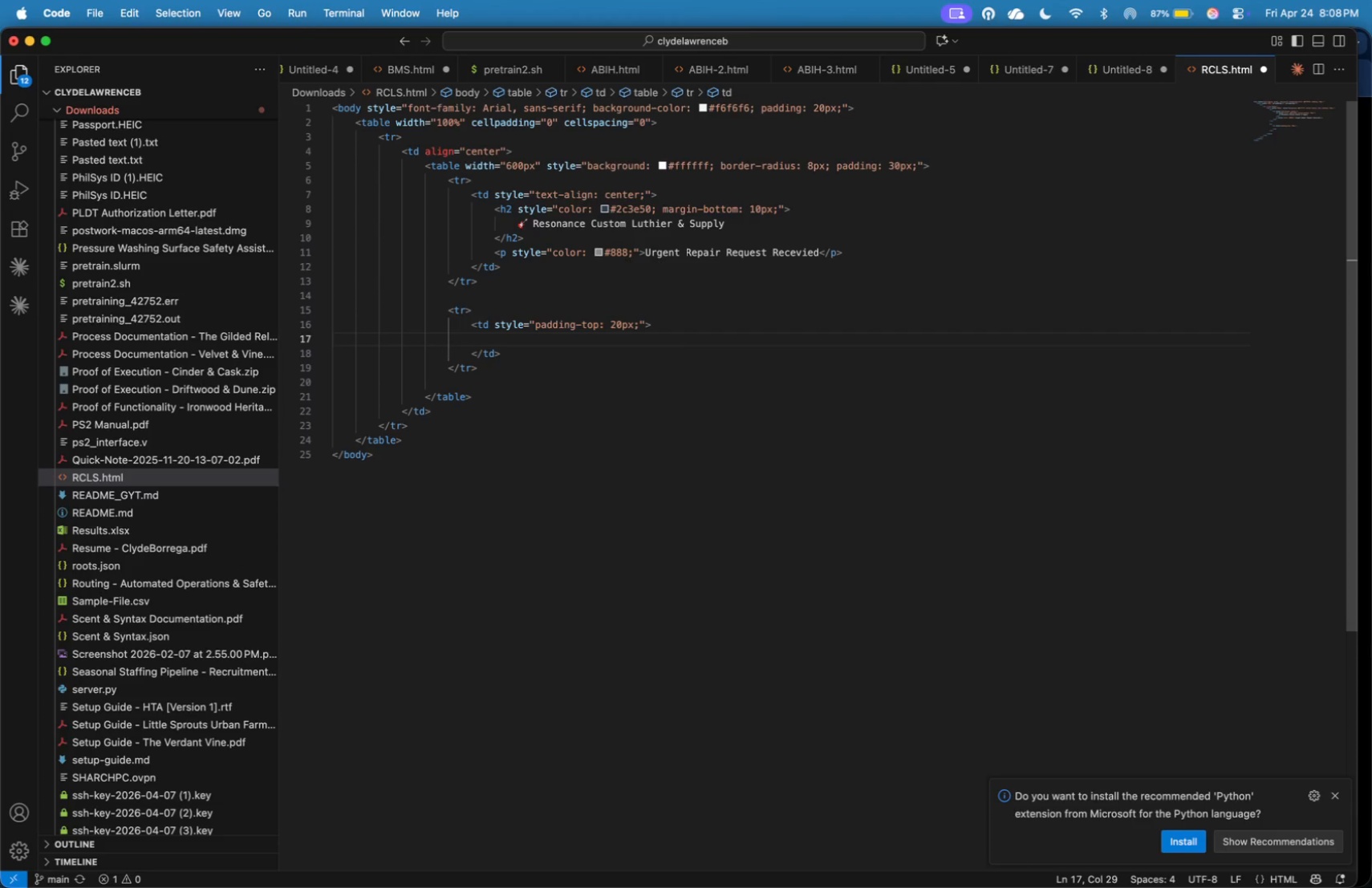 
type(<p>Hu )
 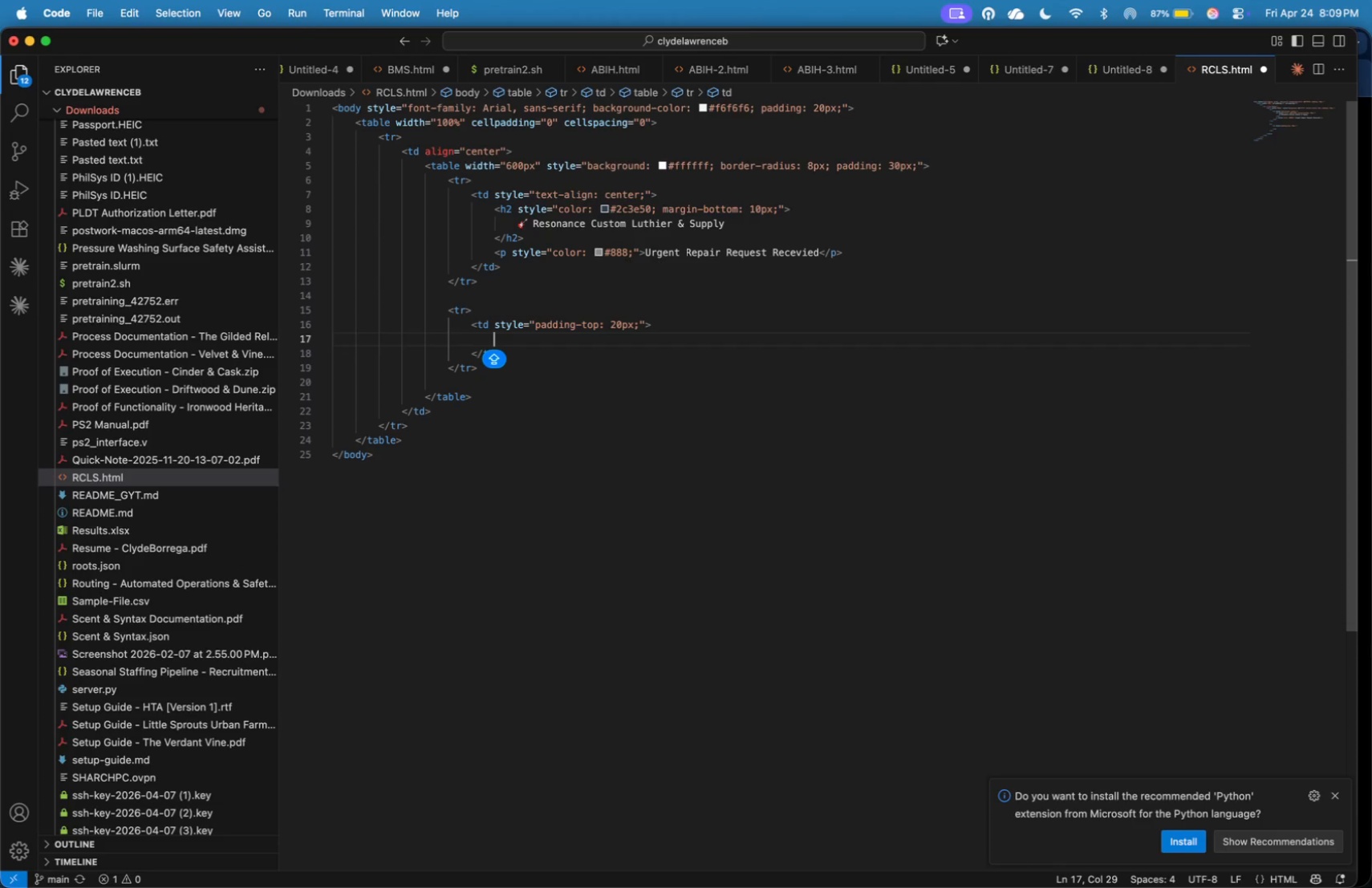 
key(Shift+BracketLeft)
 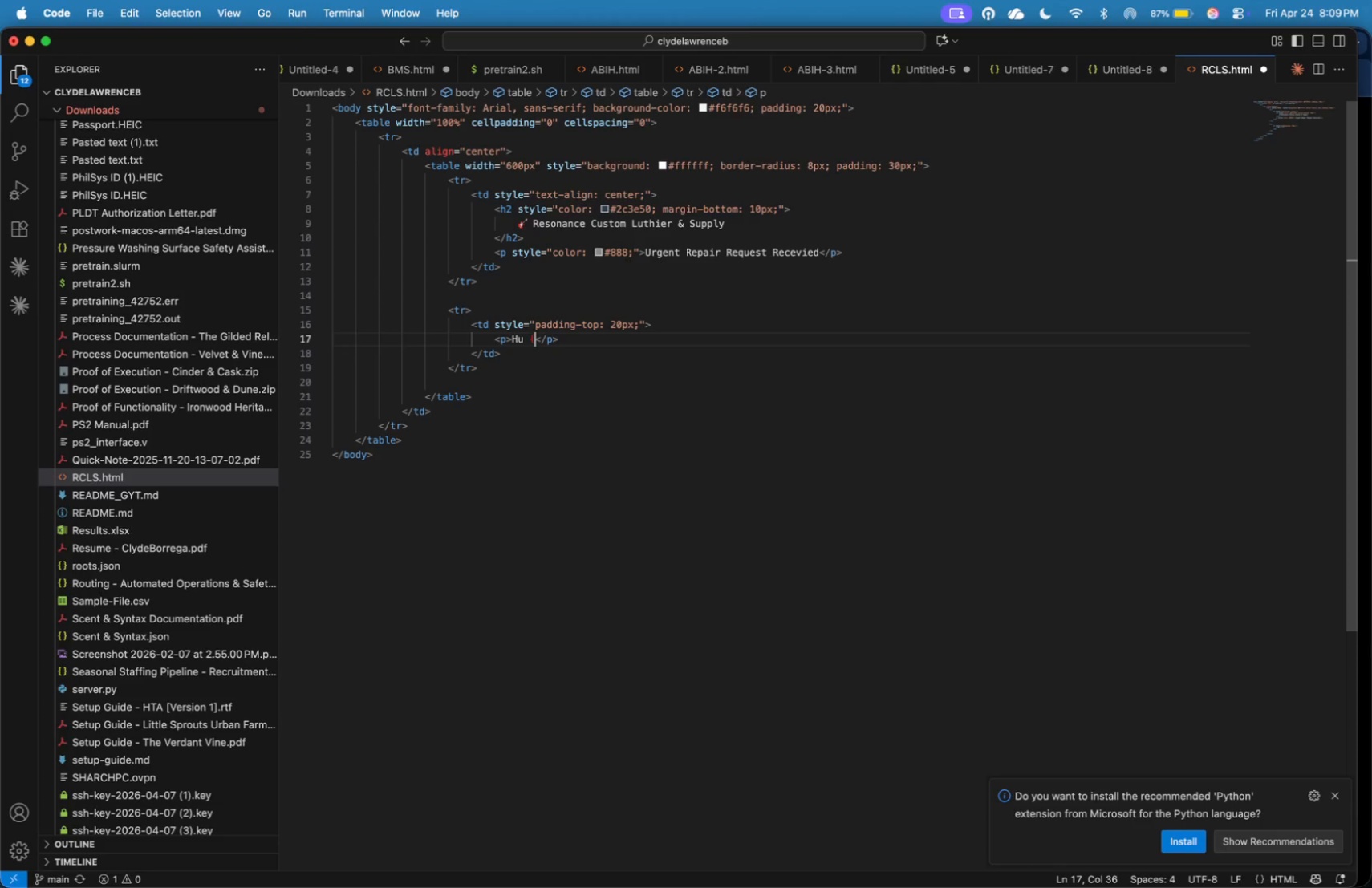 
key(Alt+AltRight)
 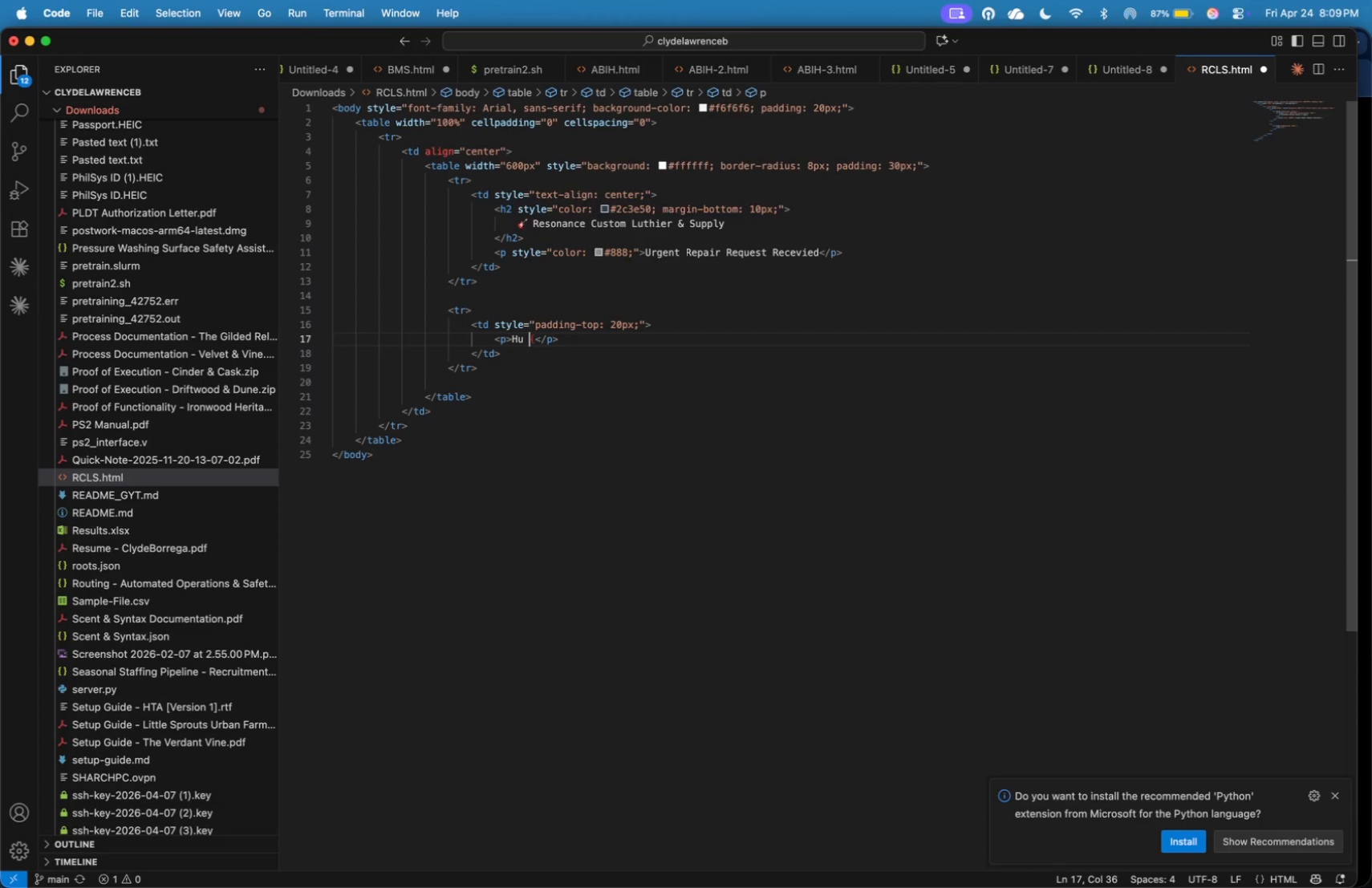 
key(ArrowLeft)
 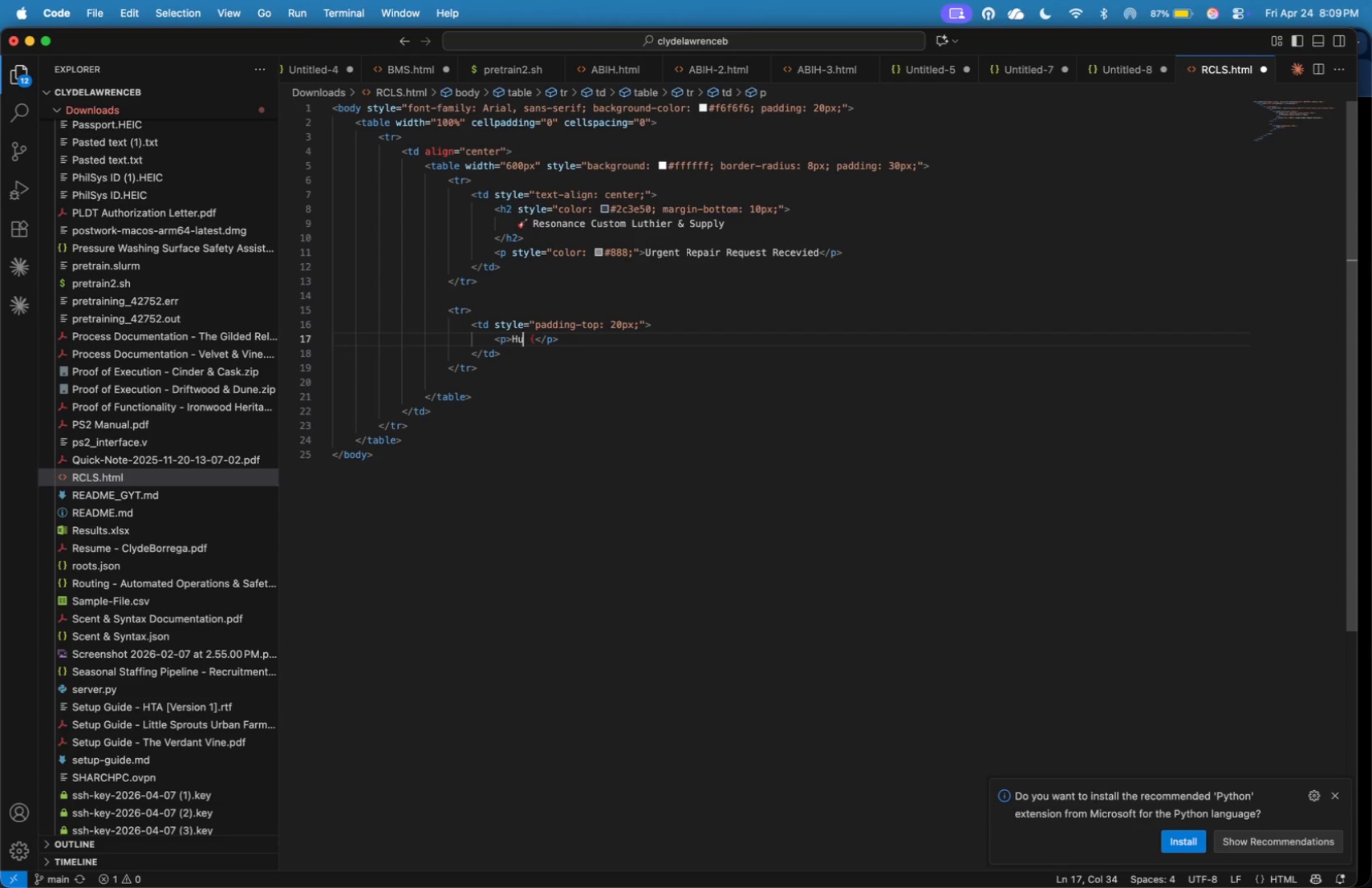 
key(ArrowLeft)
 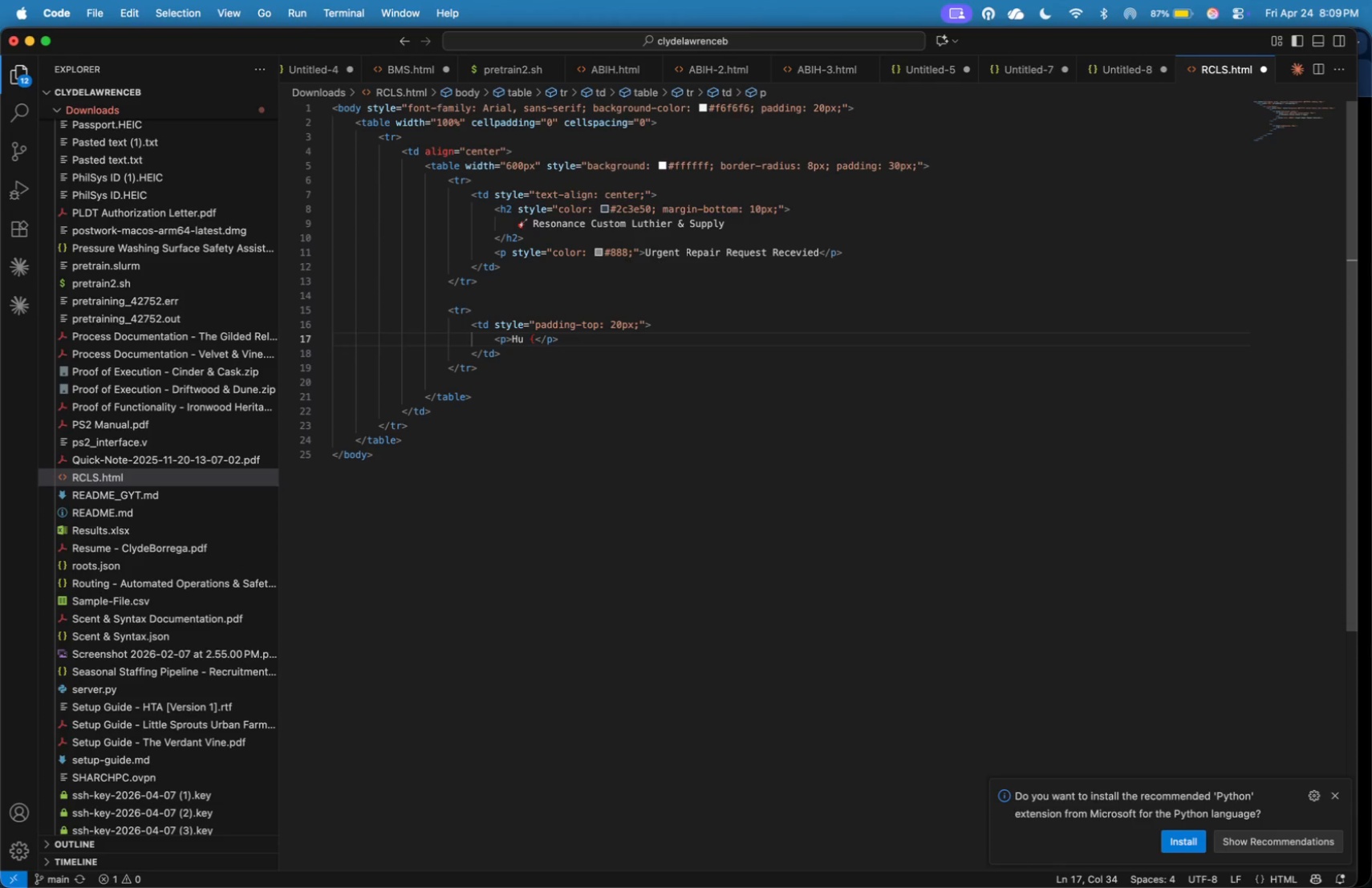 
key(Backspace)
 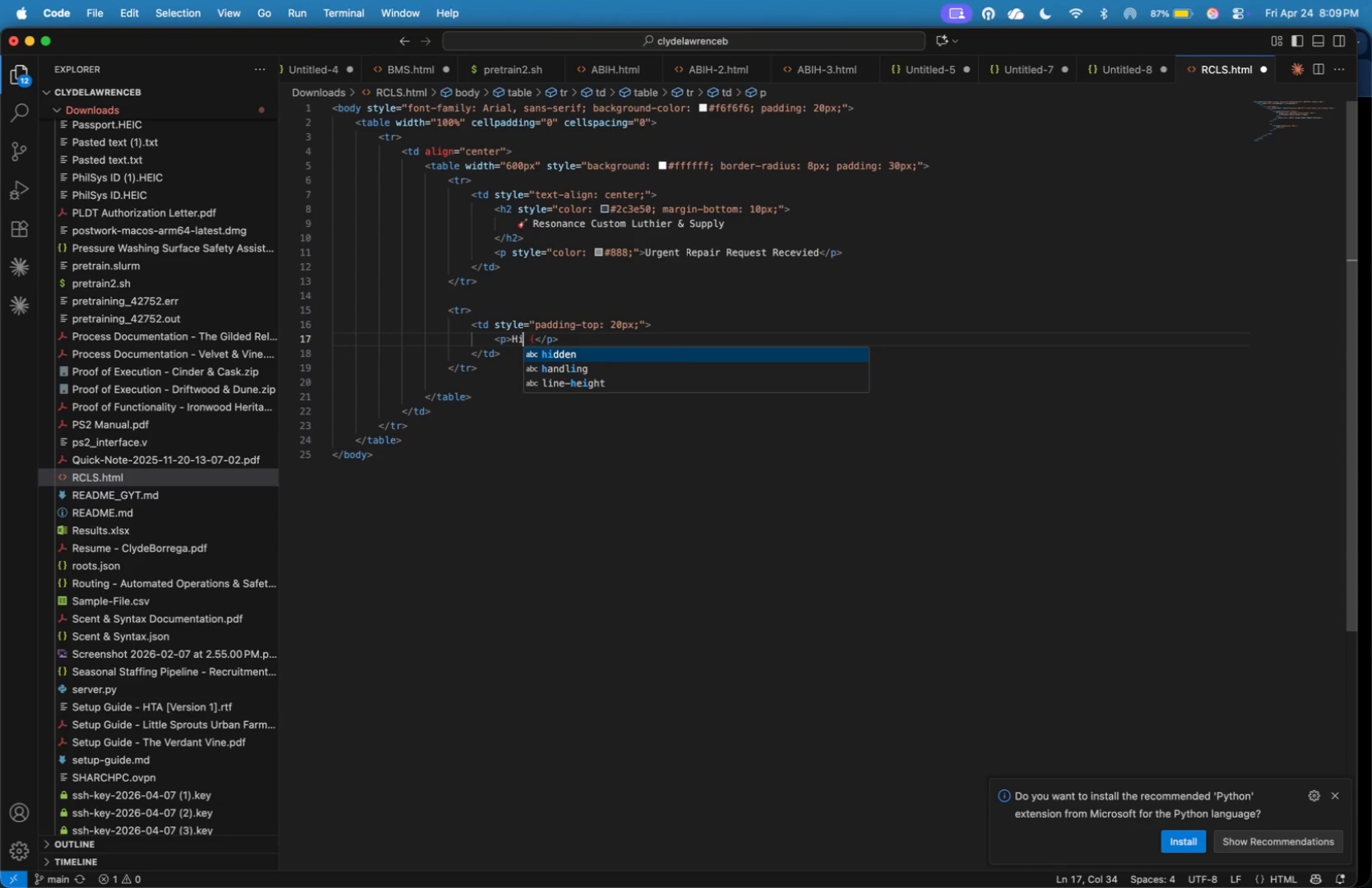 
key(I)
 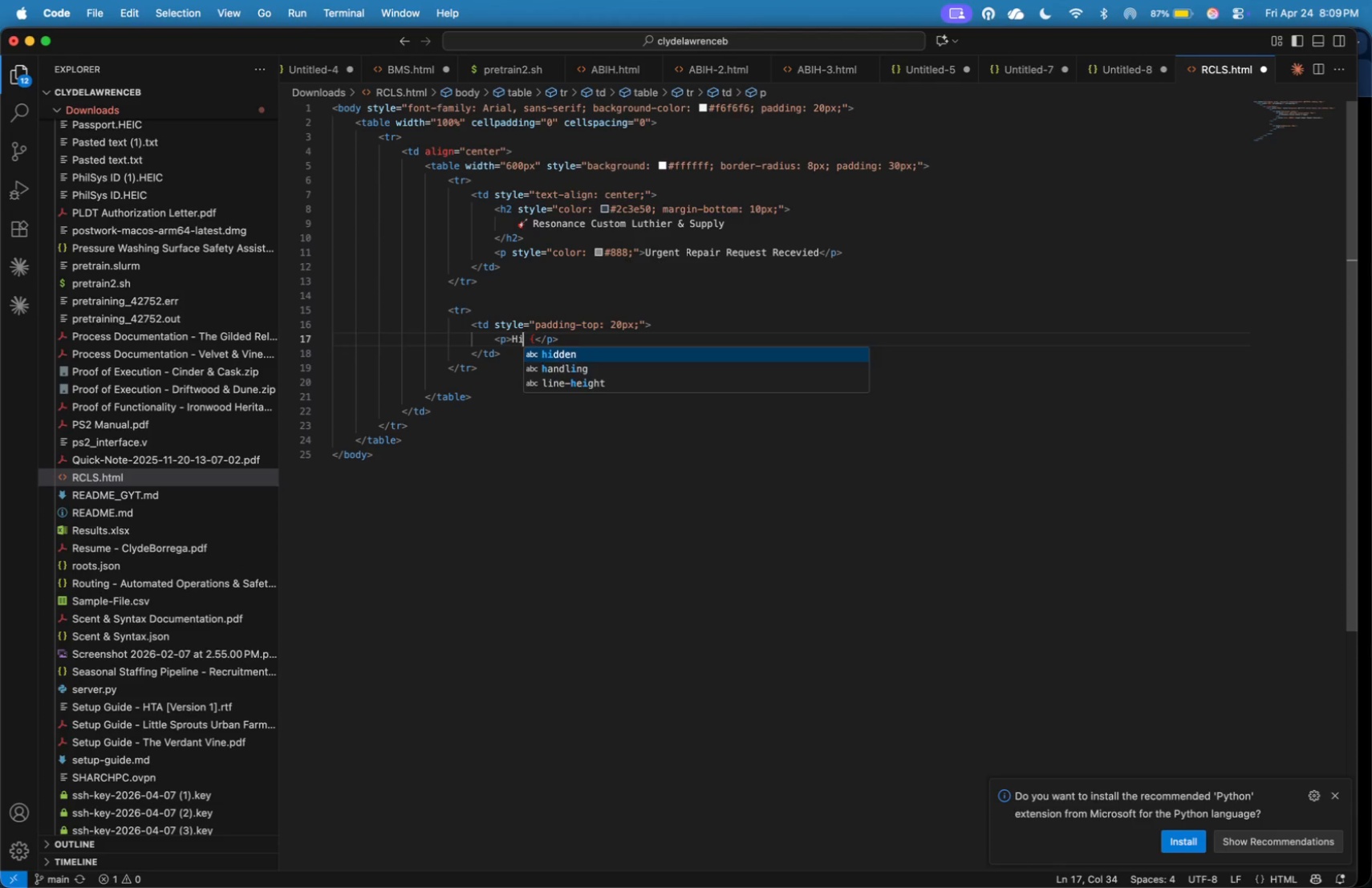 
key(ArrowRight)
 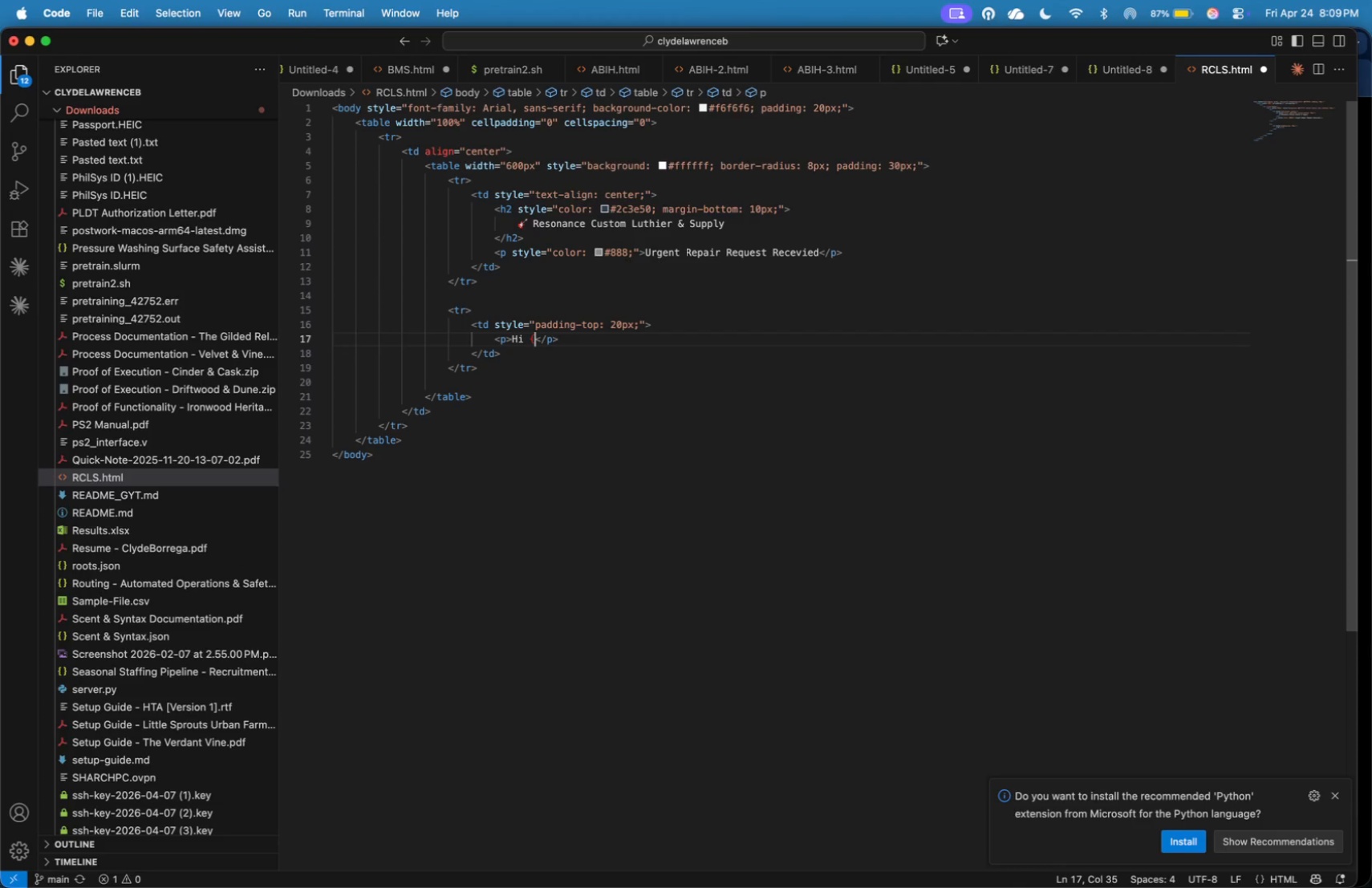 
key(ArrowRight)
 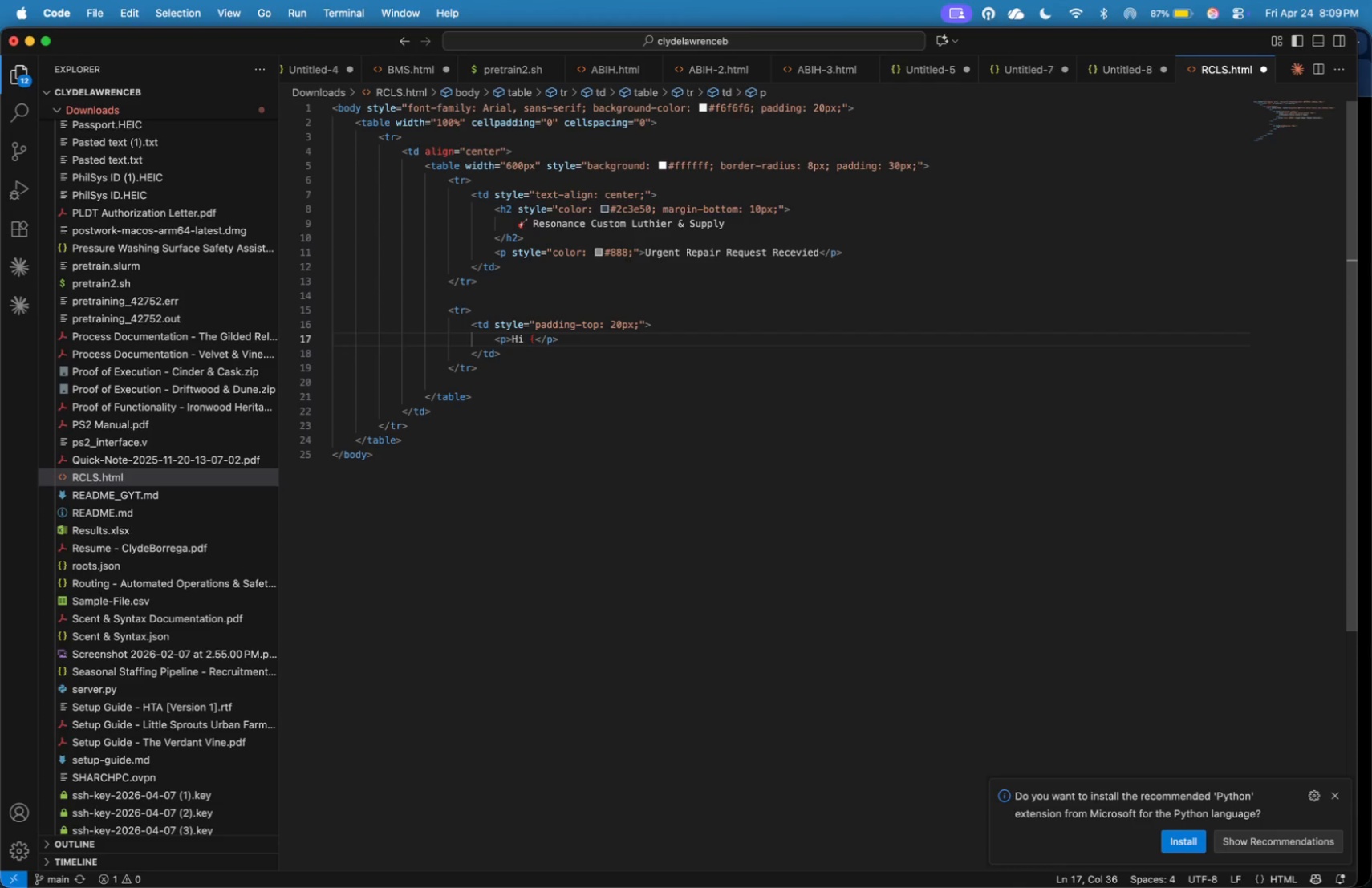 
key(Backspace)
type(<strong>)
 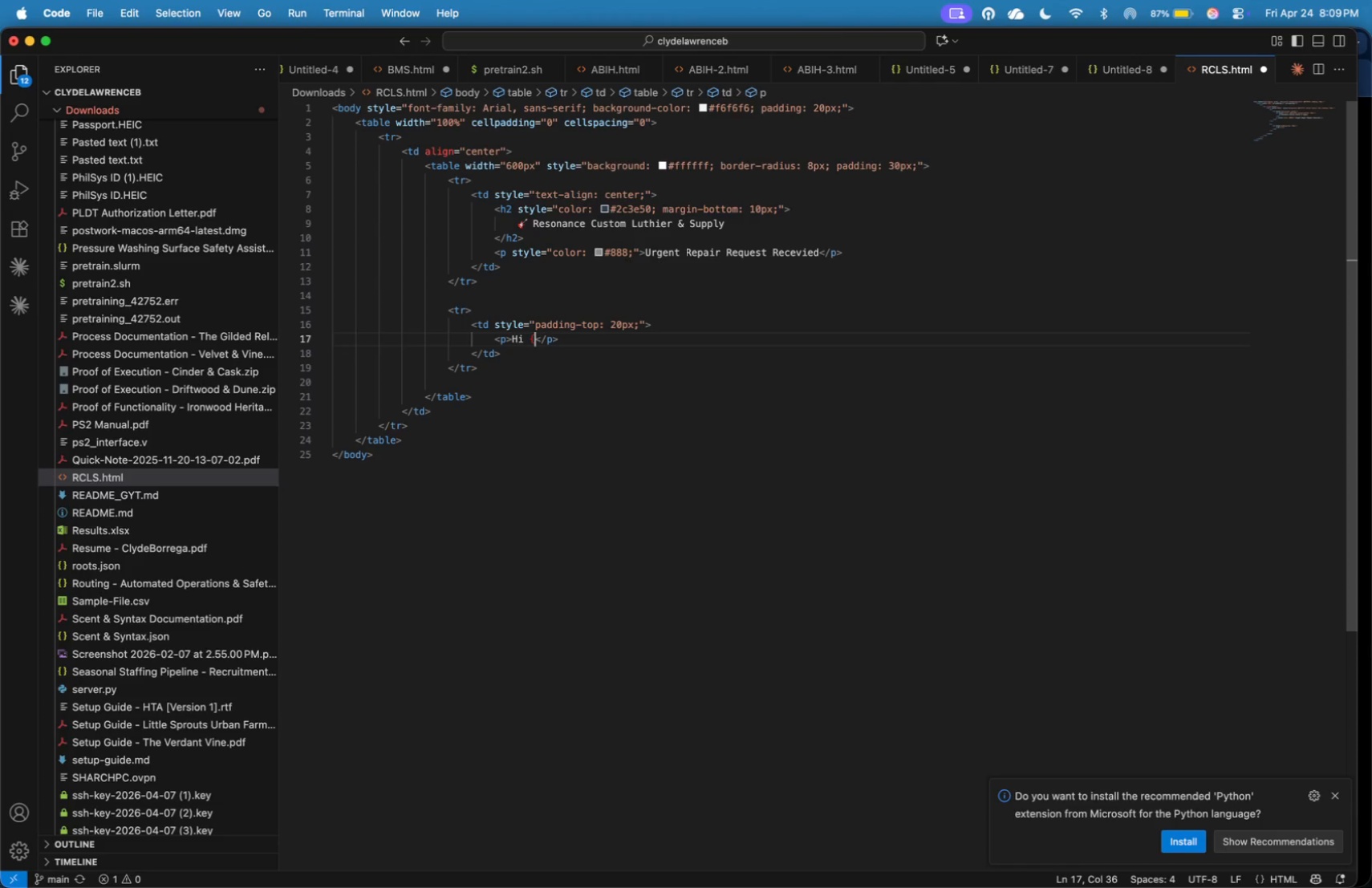 
wait(9.04)
 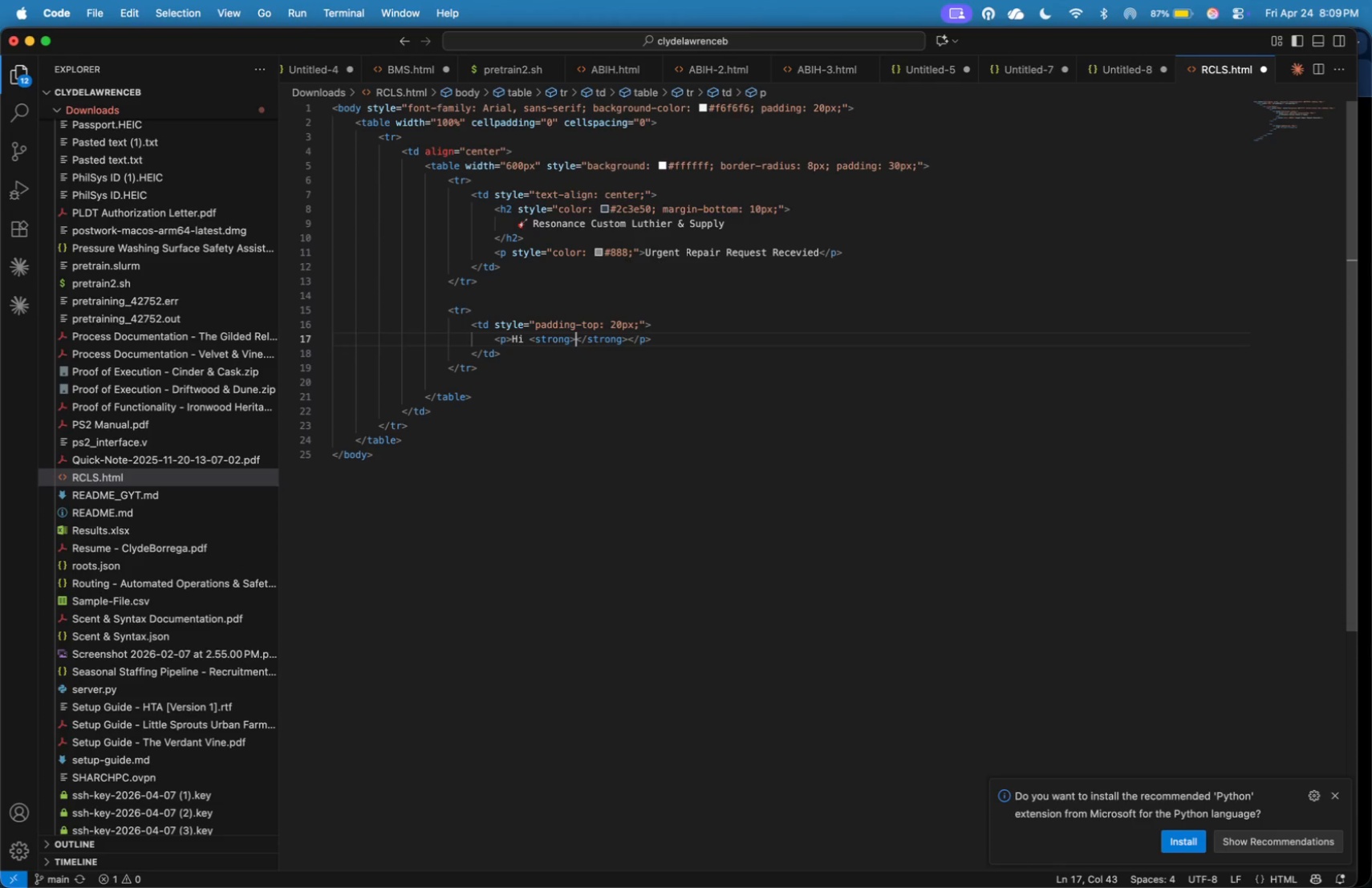 
hold_key(key=ArrowRight, duration=0.38)
 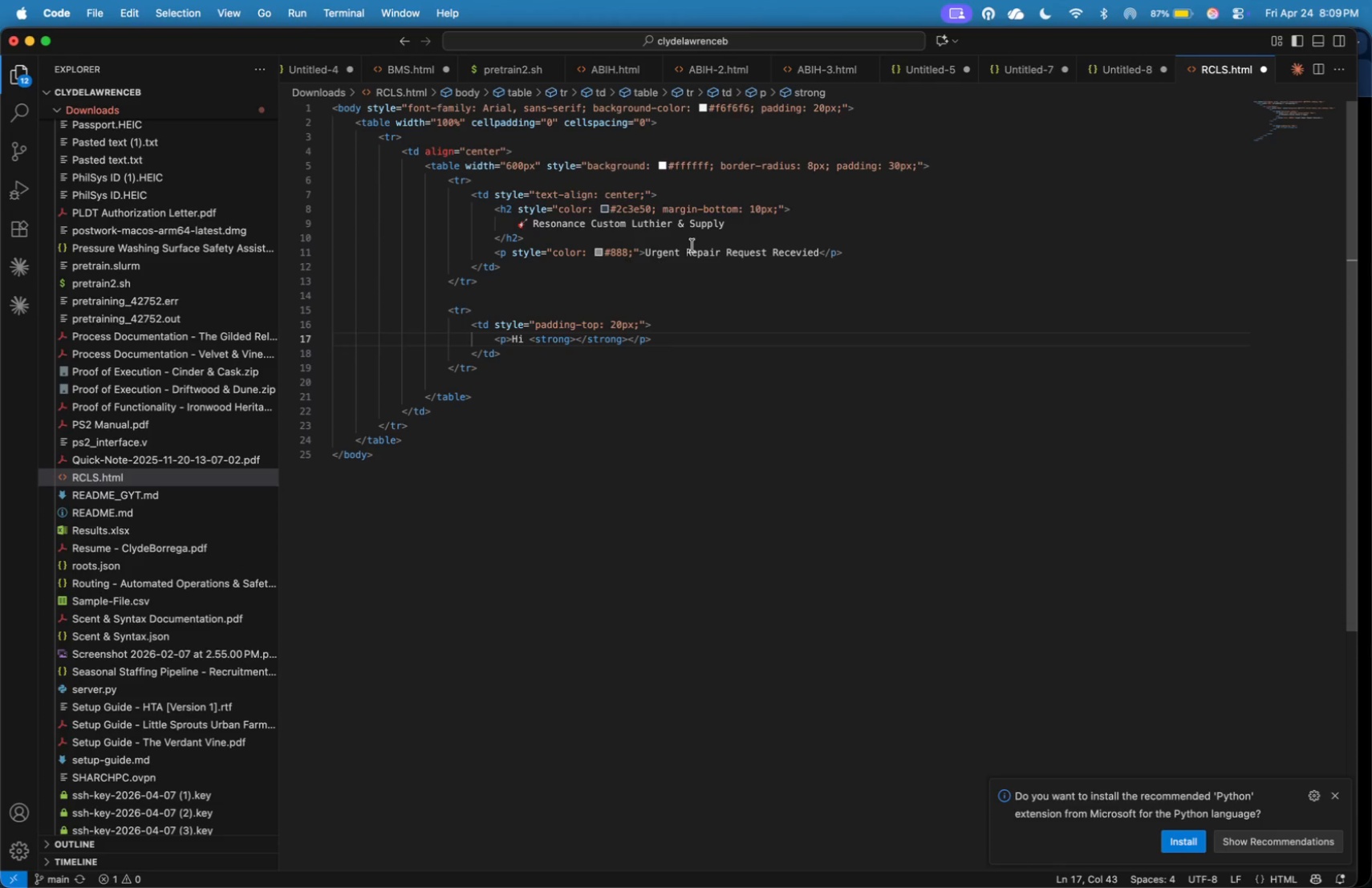 
hold_key(key=ArrowRight, duration=0.9)
 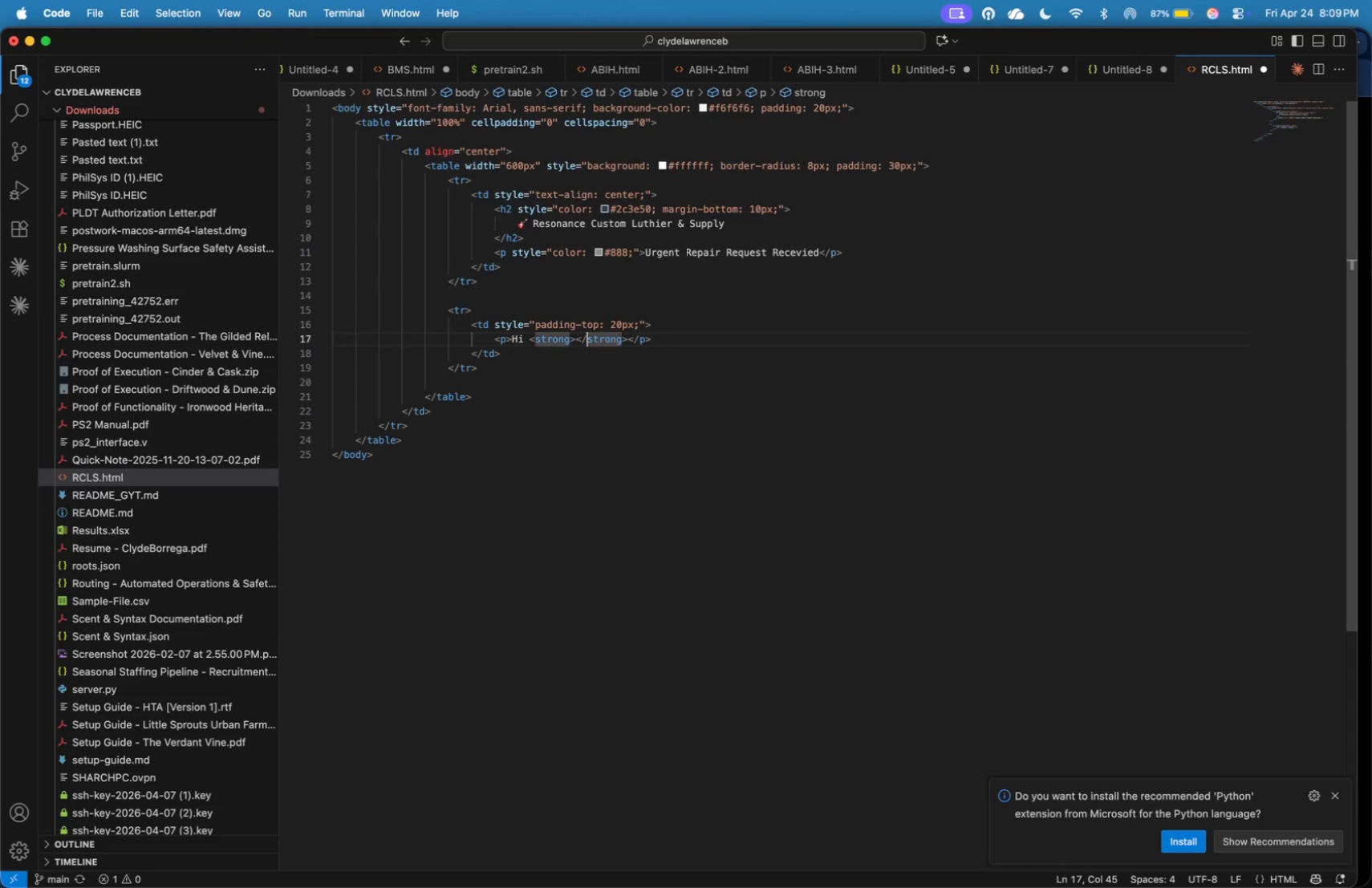 
key(ArrowRight)
 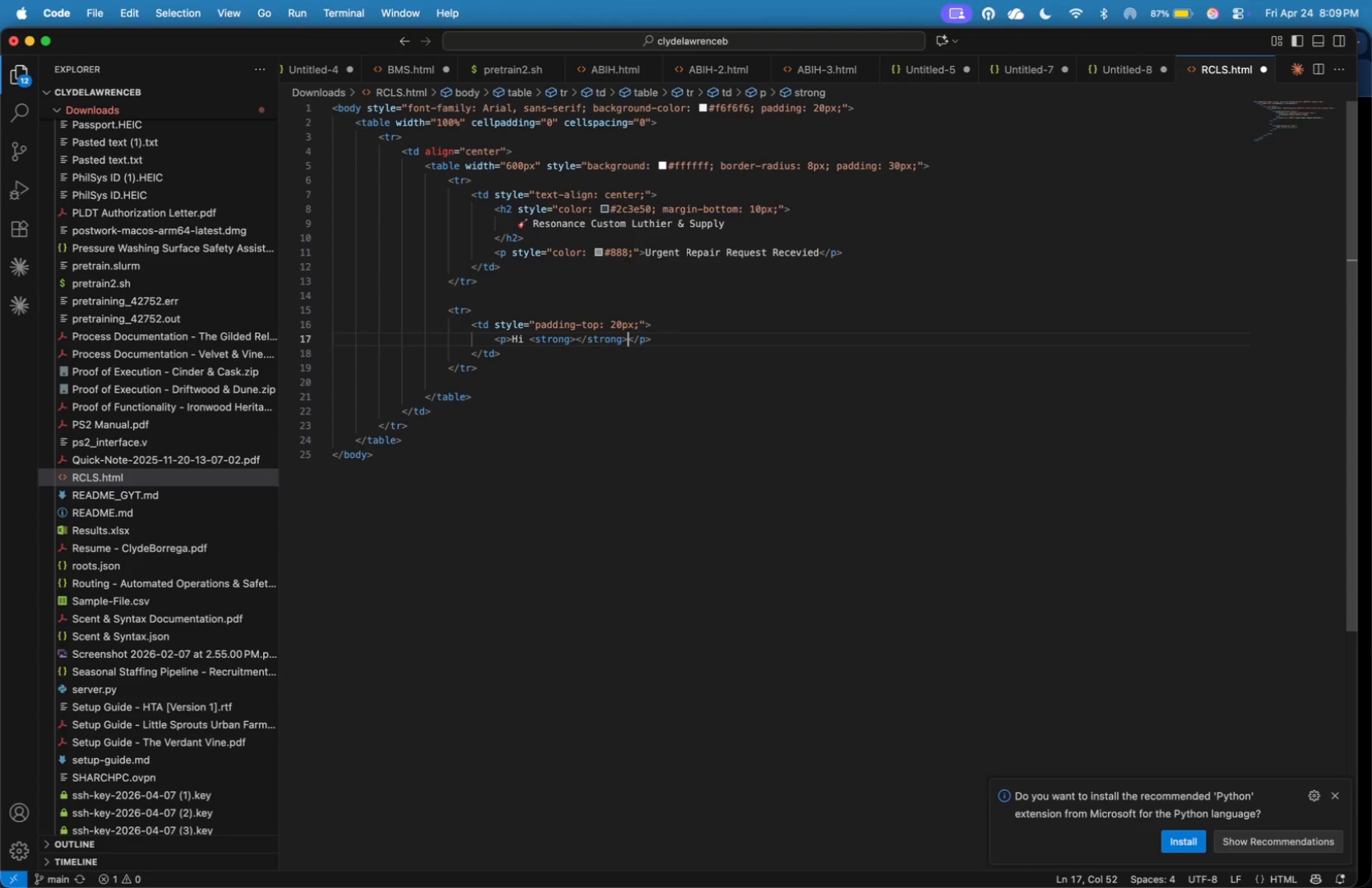 
key(ArrowRight)
 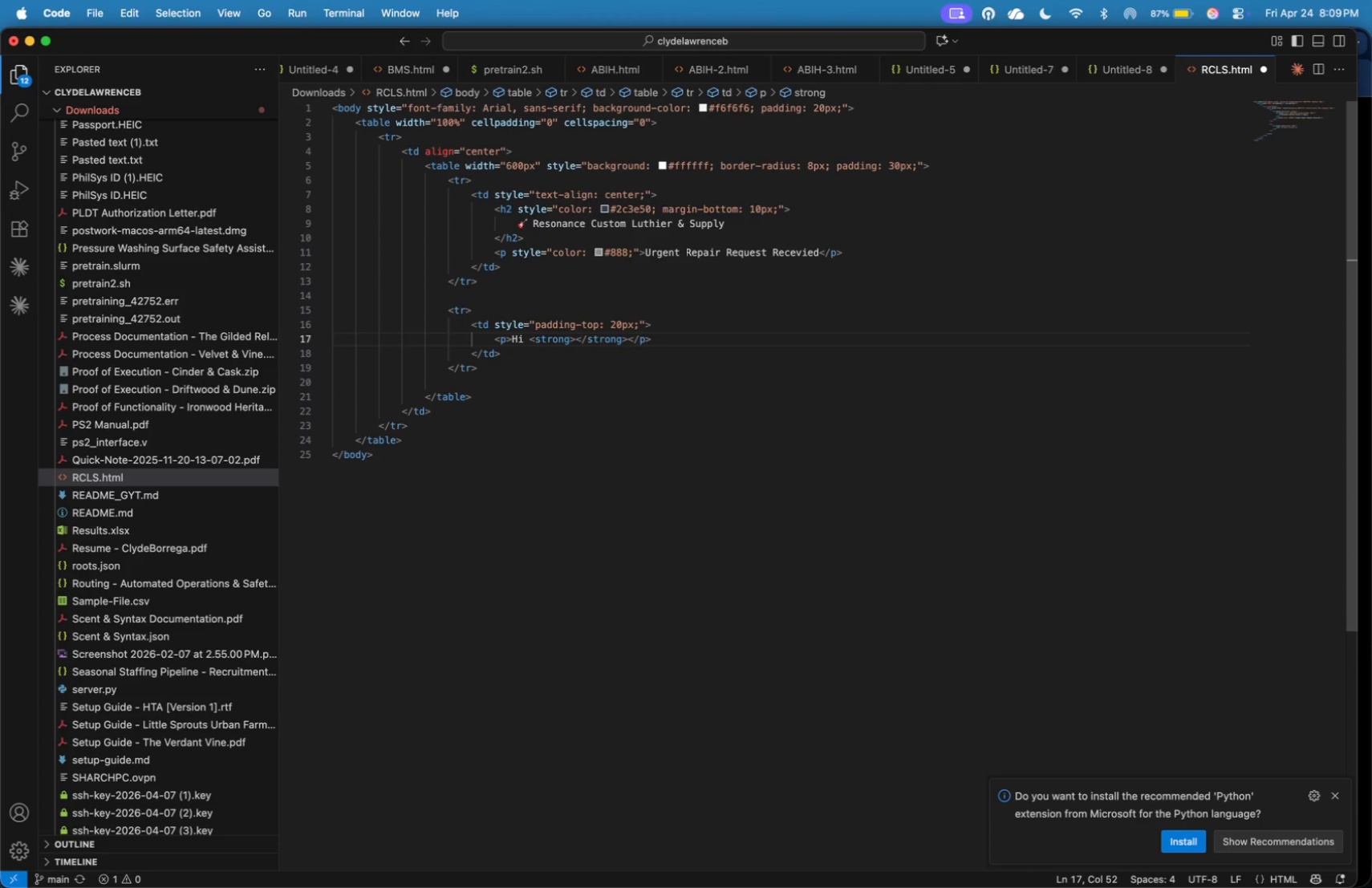 
key(Comma)
 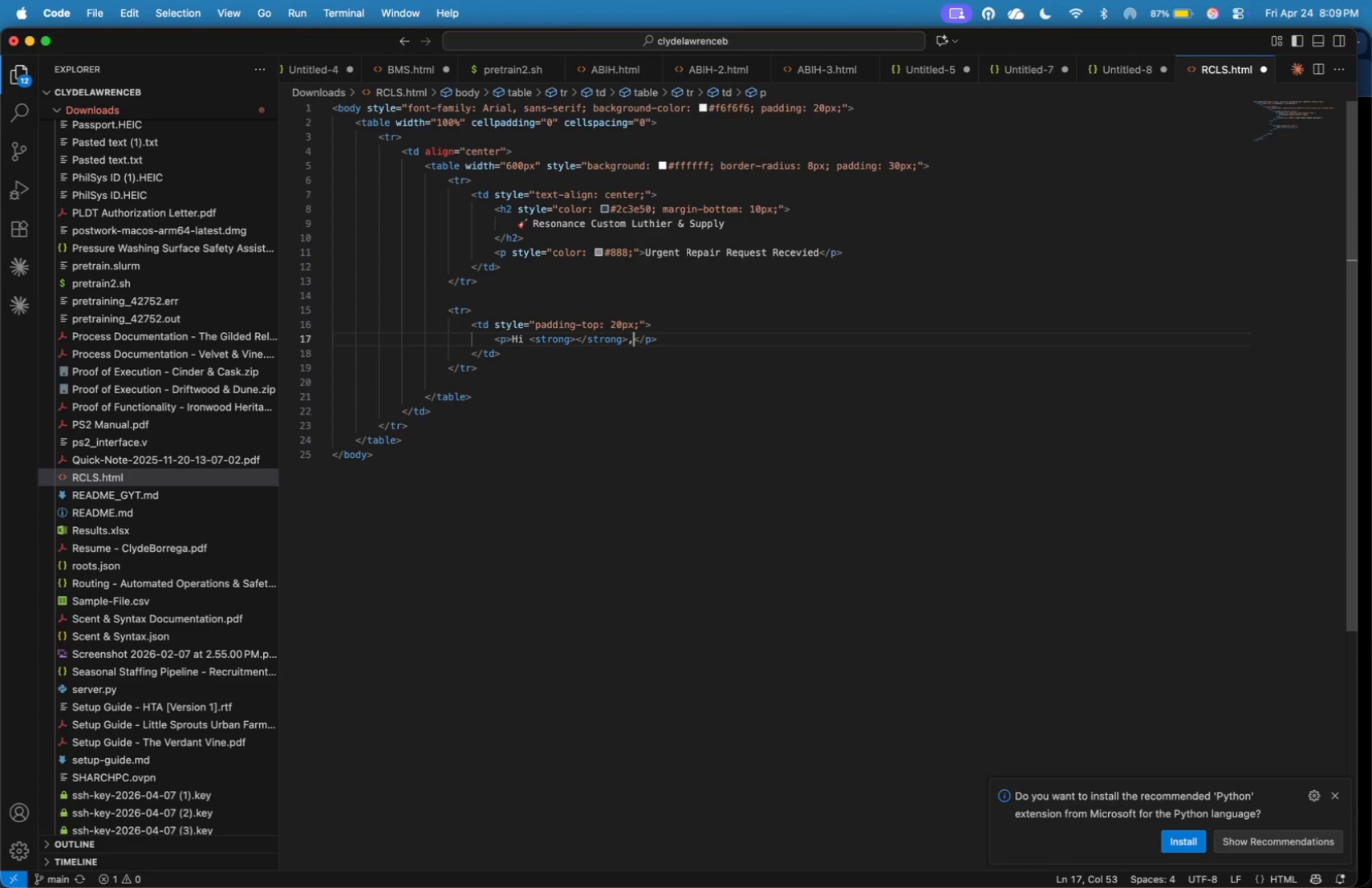 
hold_key(key=ArrowRight, duration=0.8)
 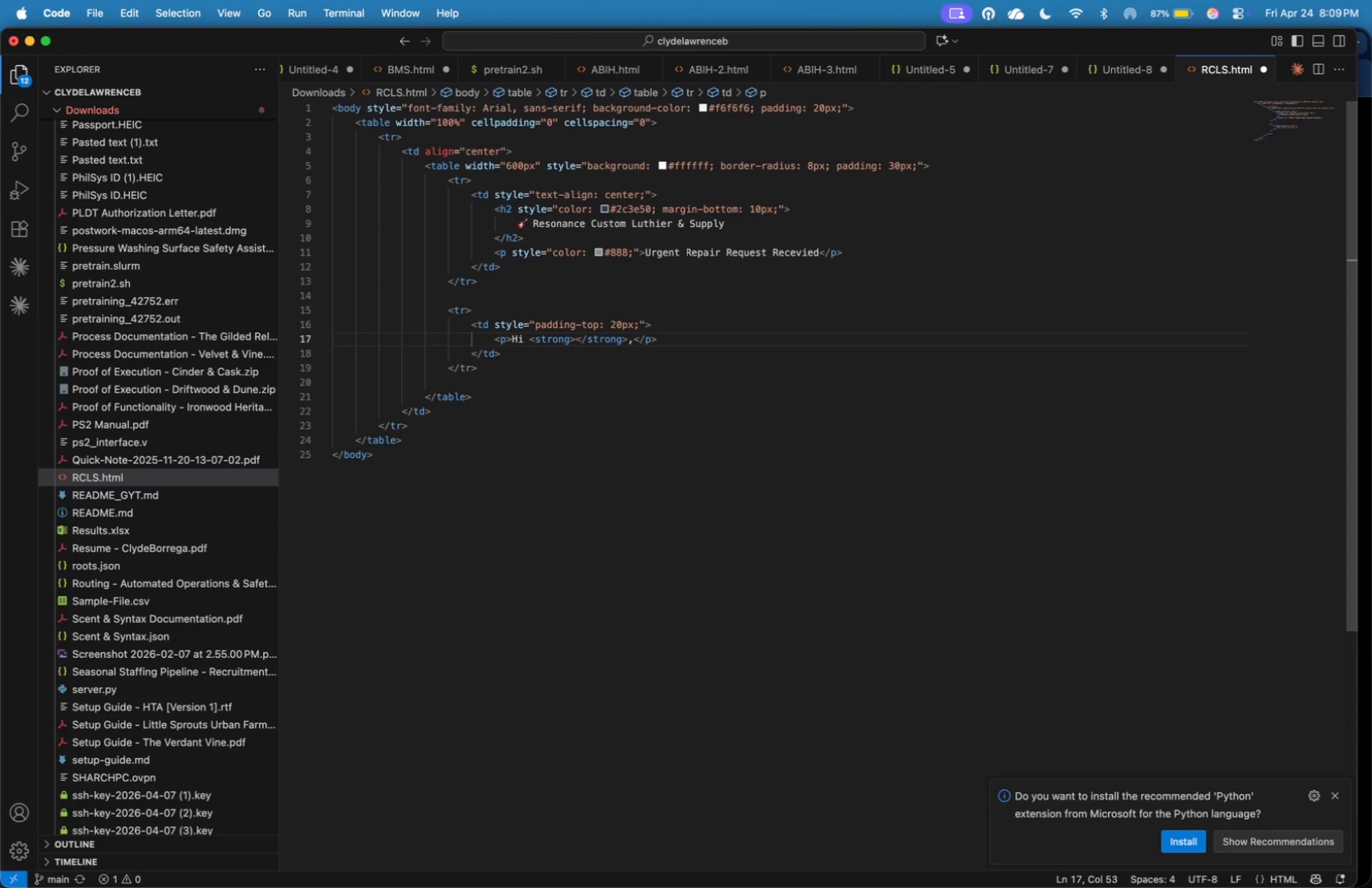 
key(ArrowLeft)
 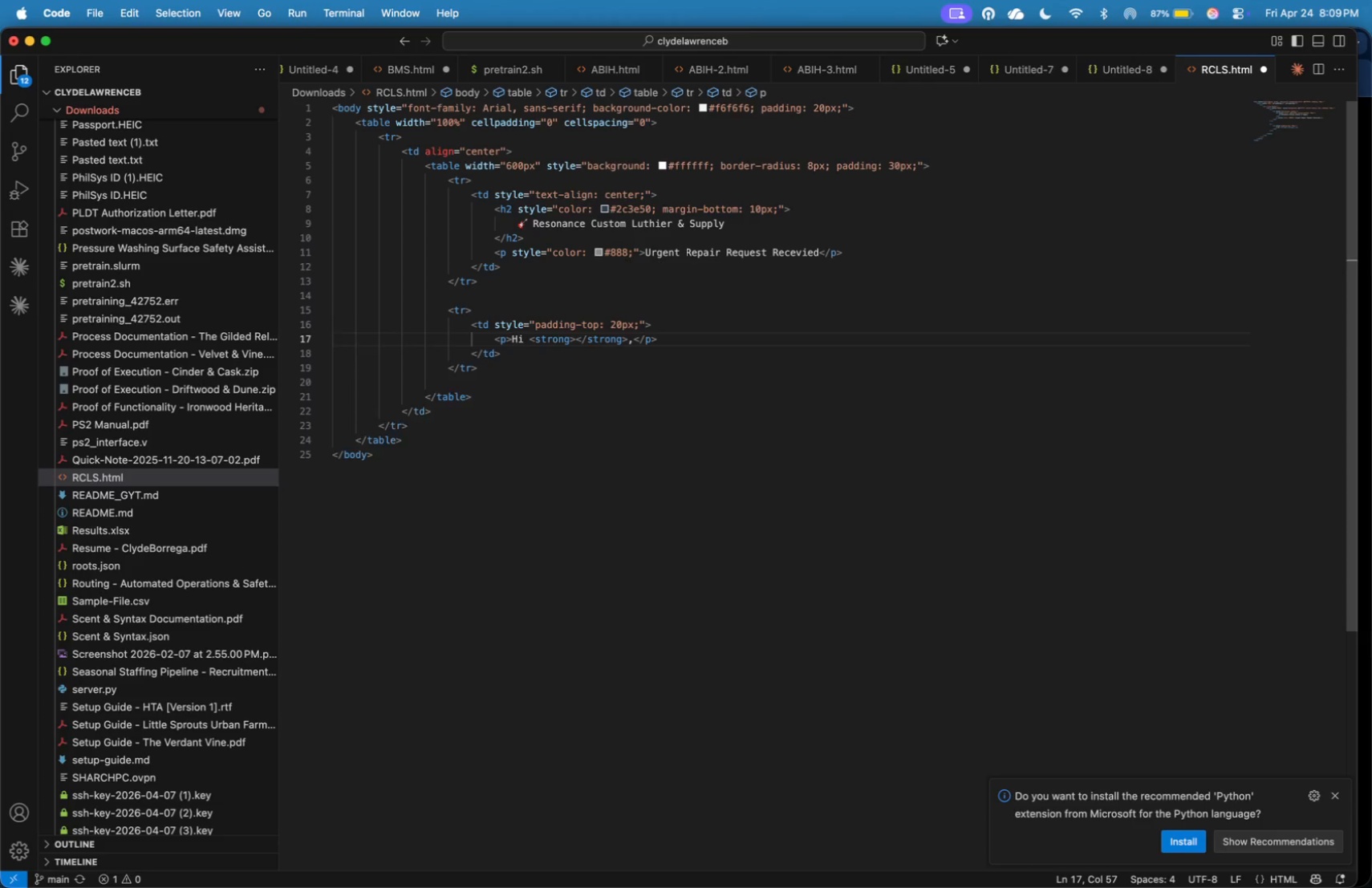 
key(Enter)
 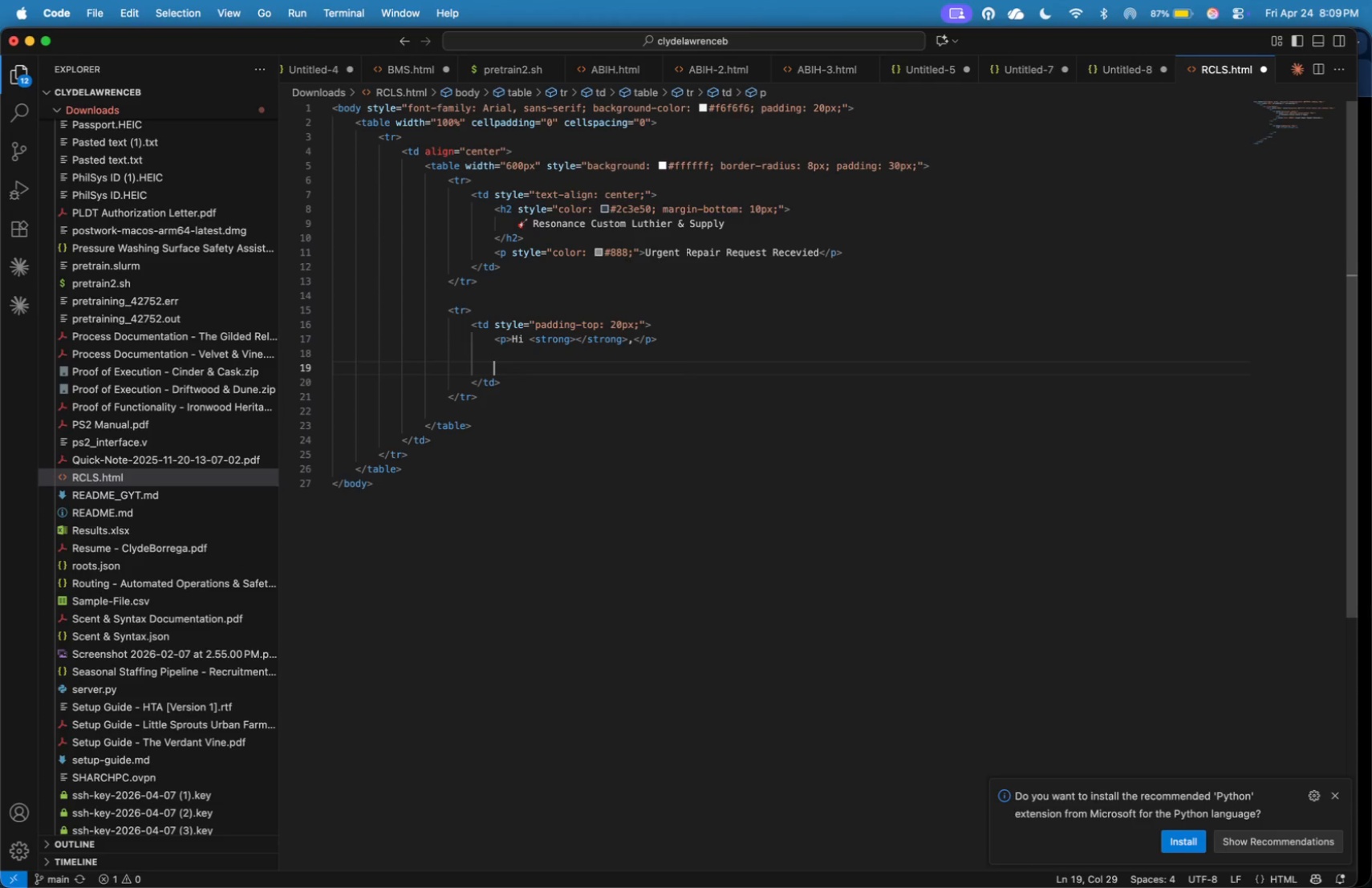 
key(Enter)
 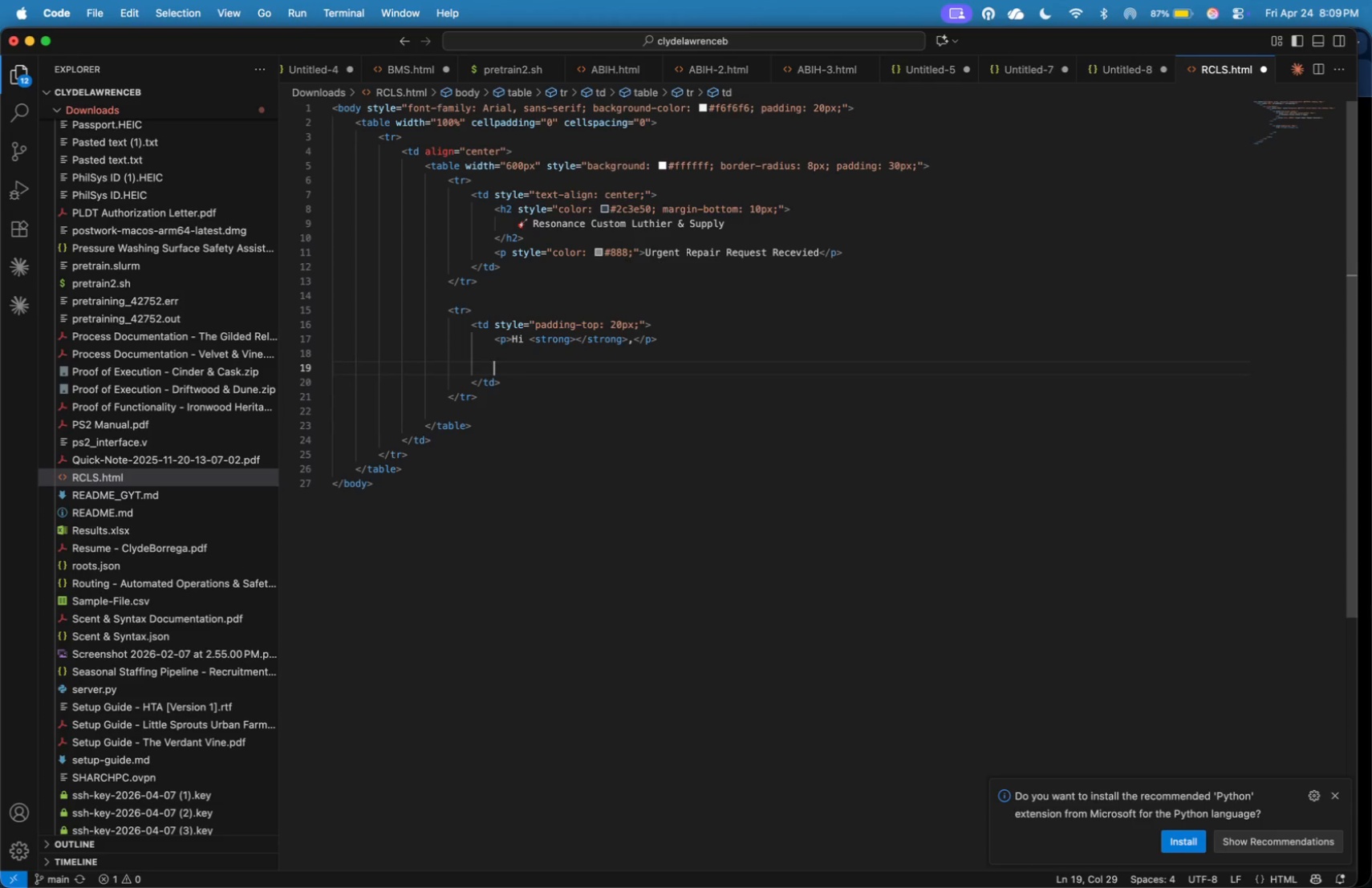 
key(Enter)
 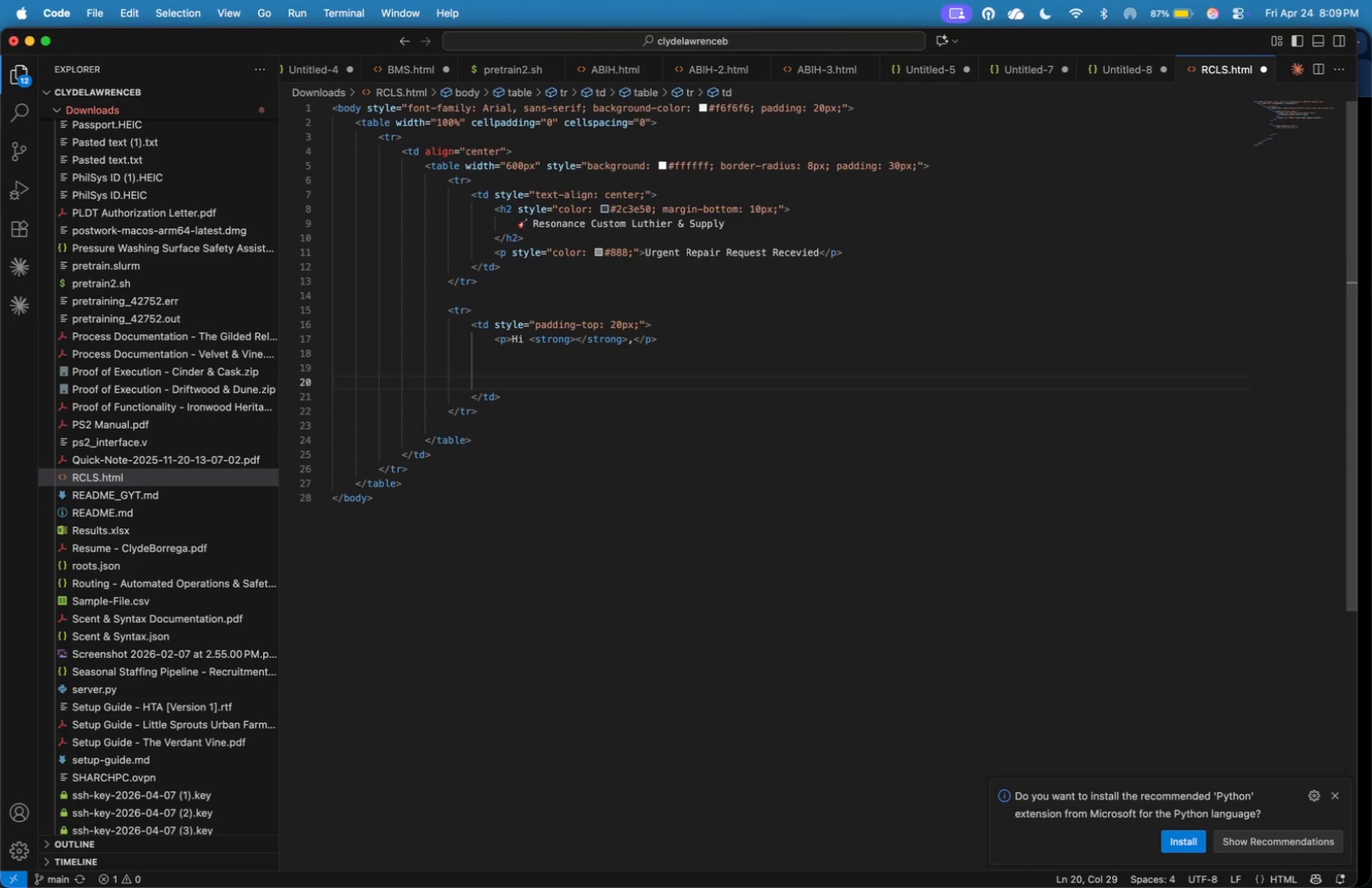 
key(ArrowUp)
 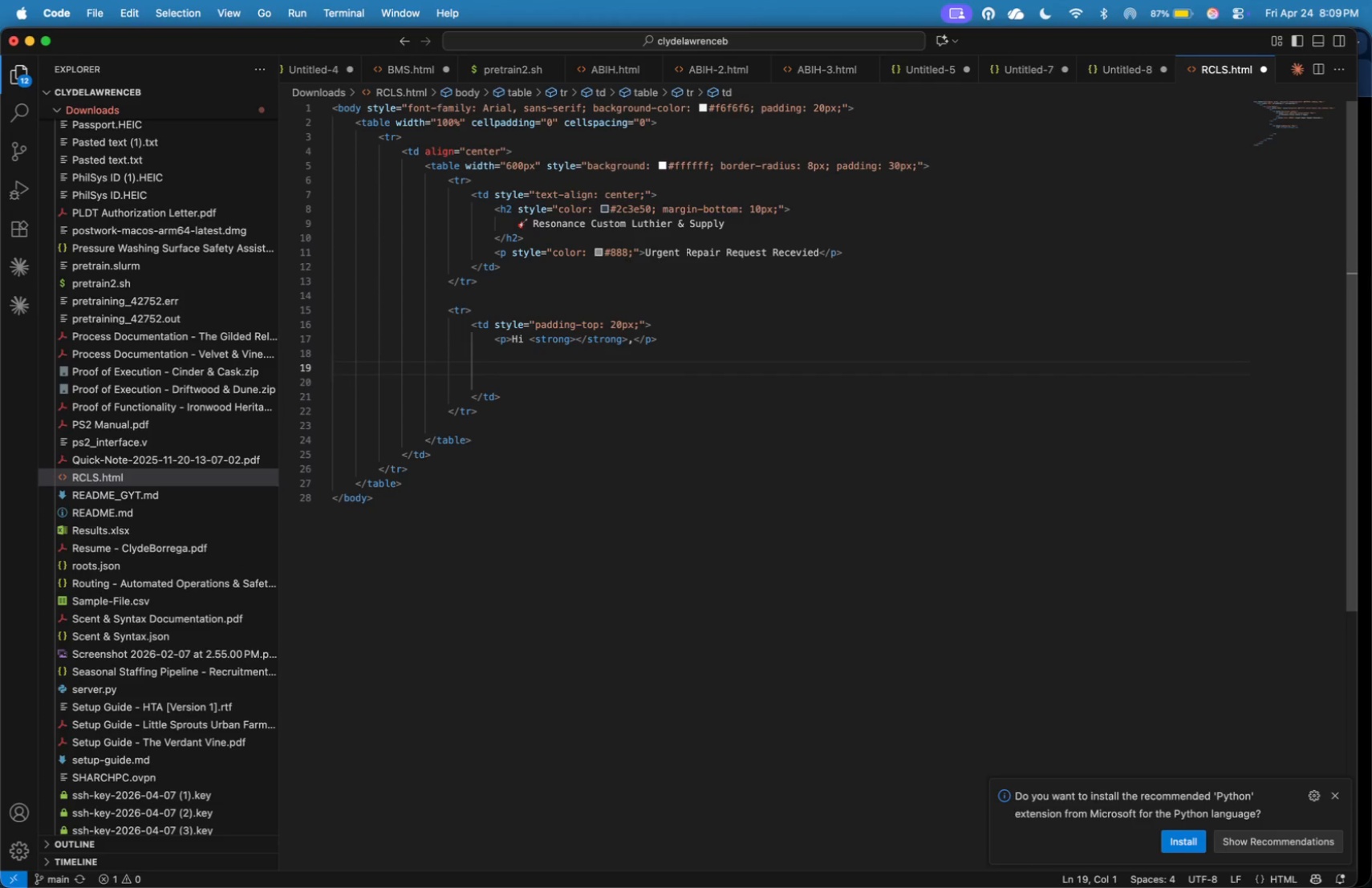 
key(Tab)
type(<strong)
 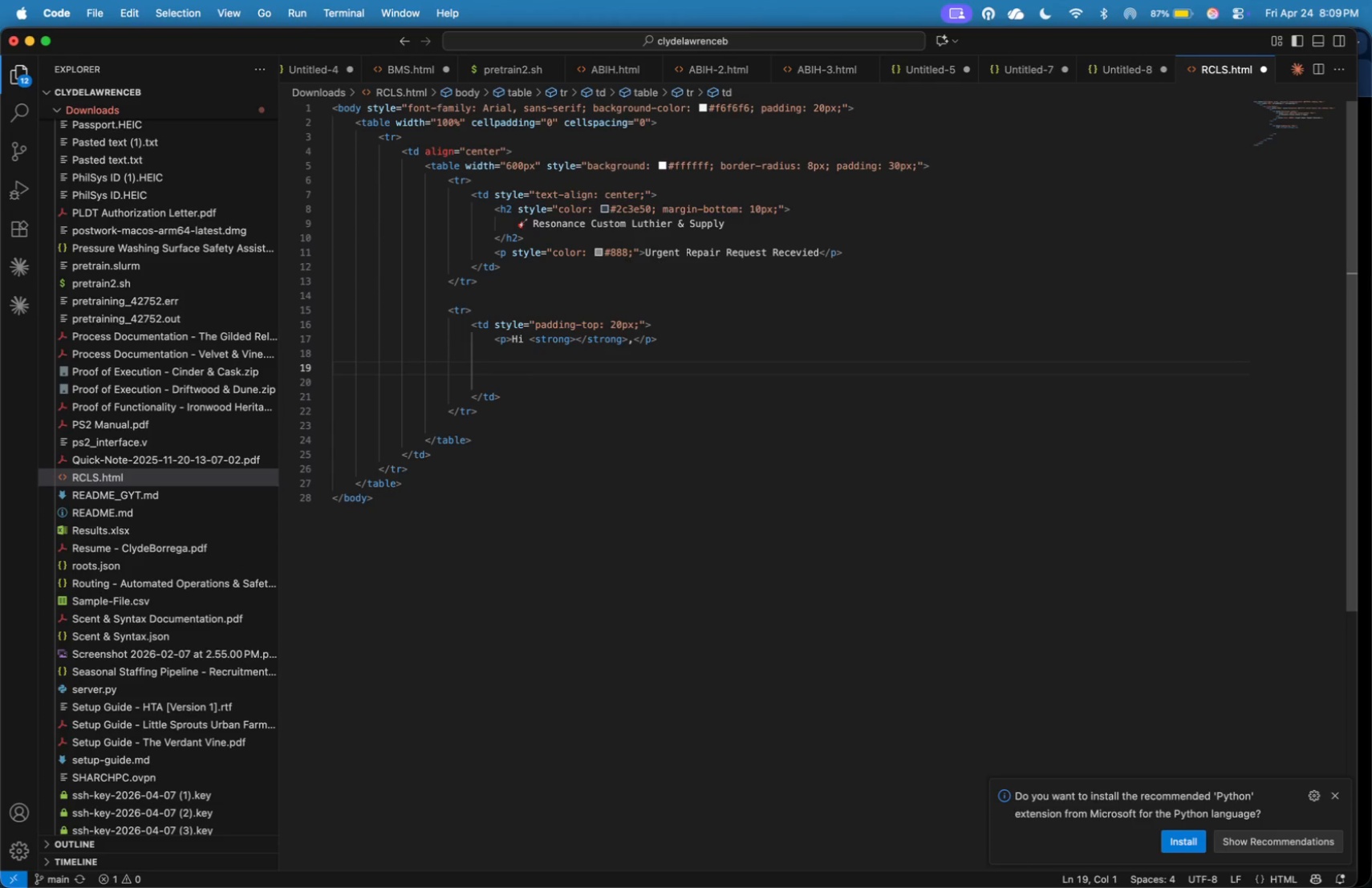 
wait(7.43)
 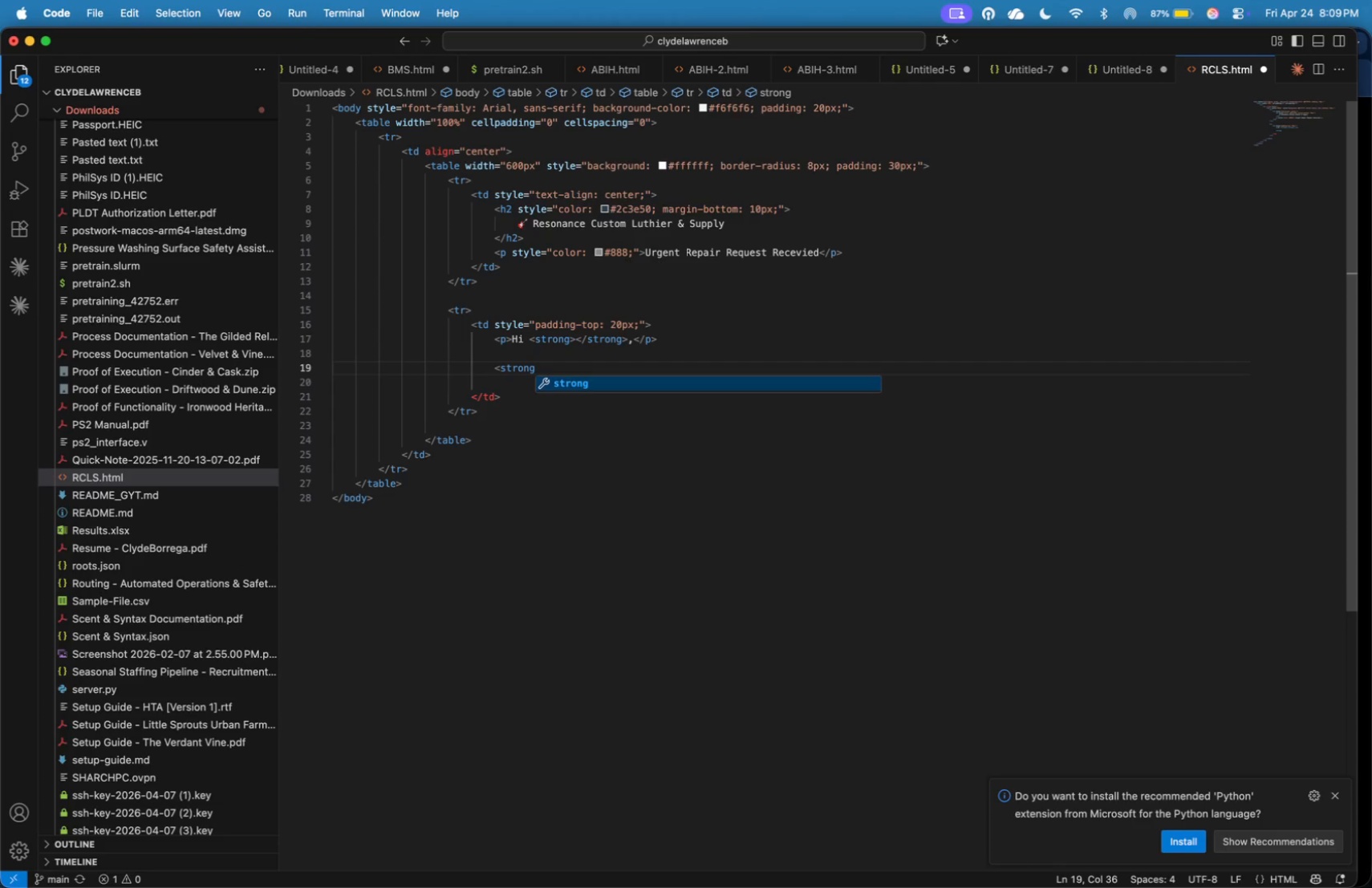 
key(Backspace)
 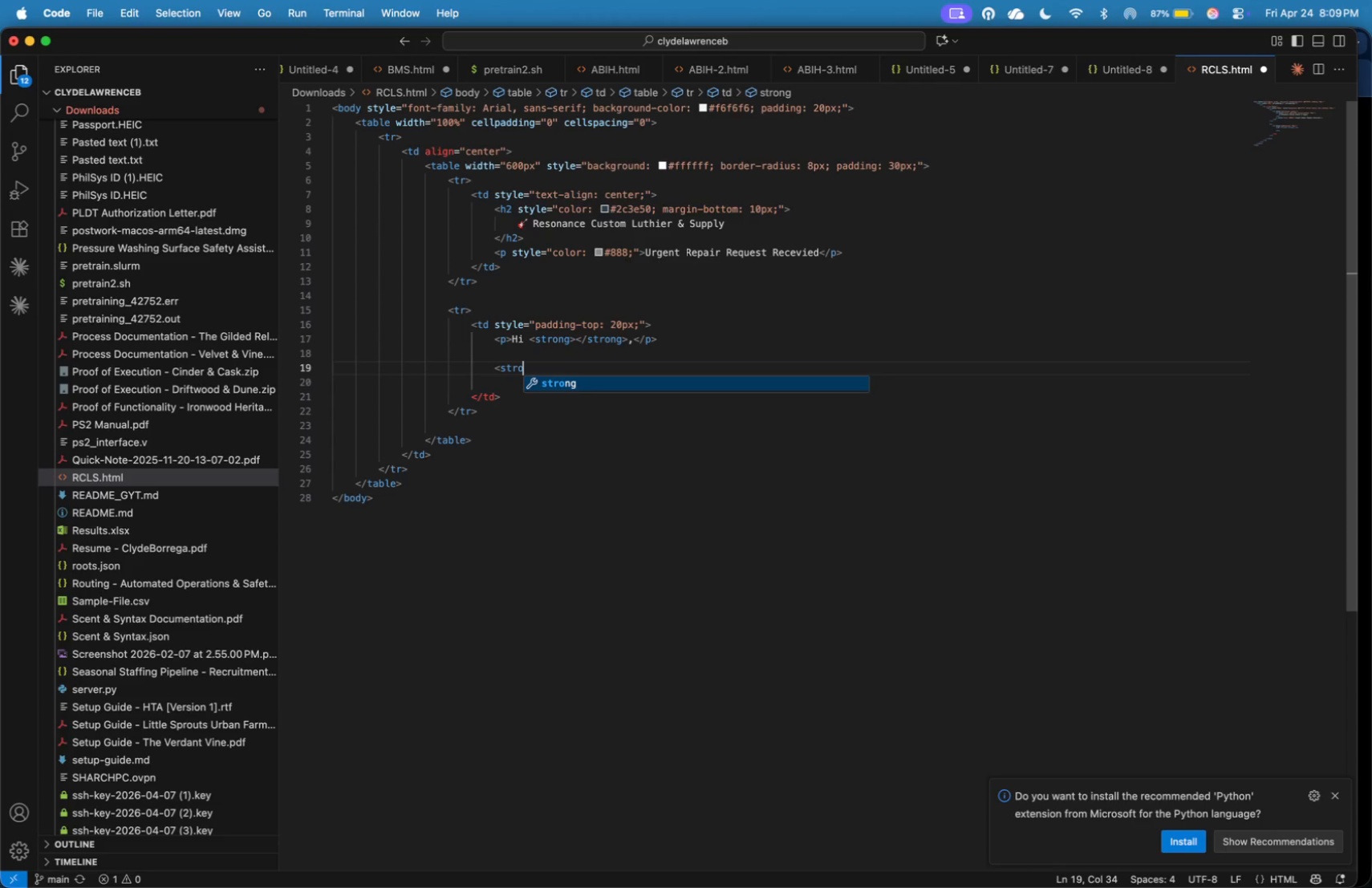 
key(Backspace)
 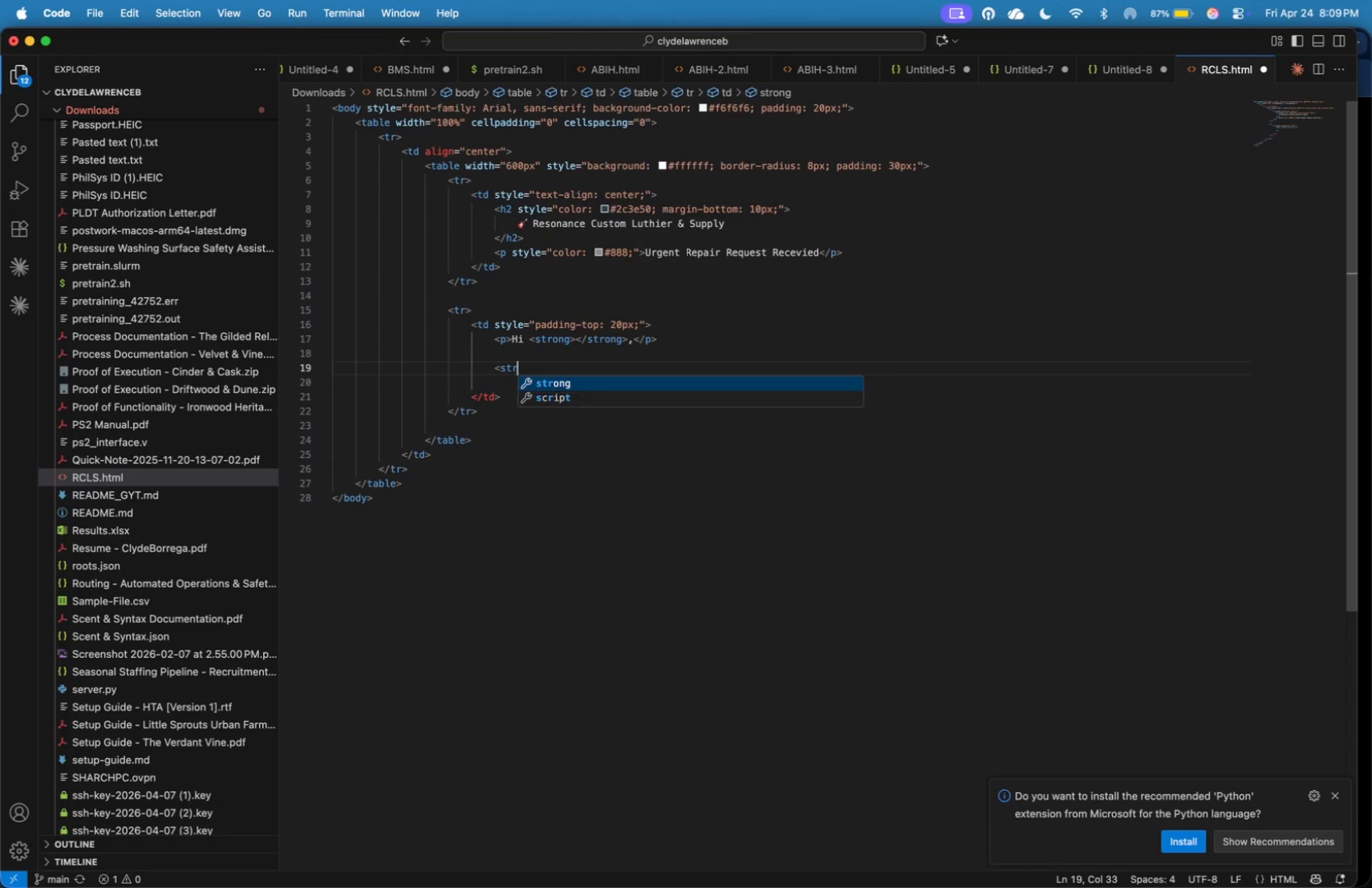 
key(Backspace)
 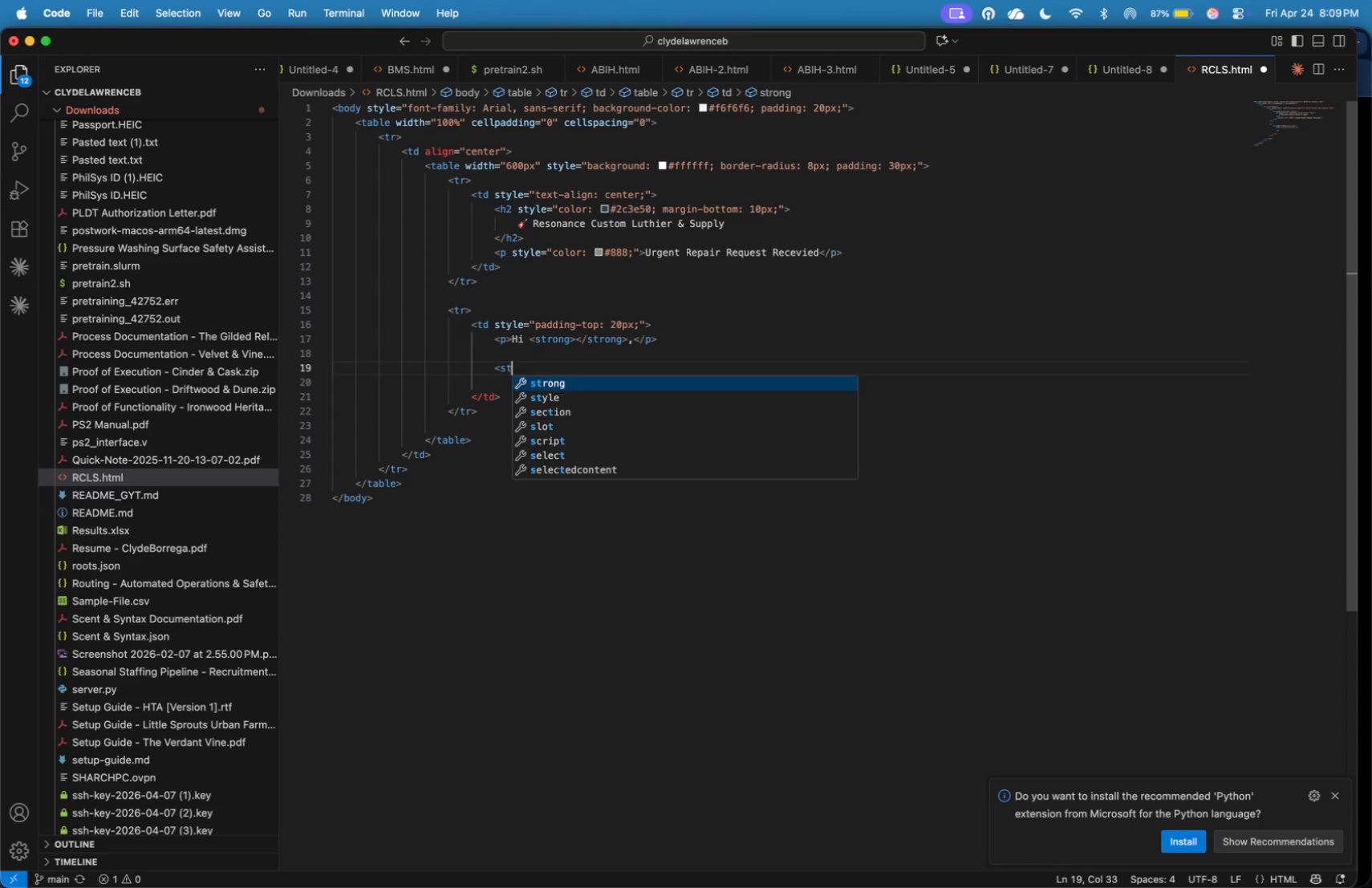 
key(Backspace)
 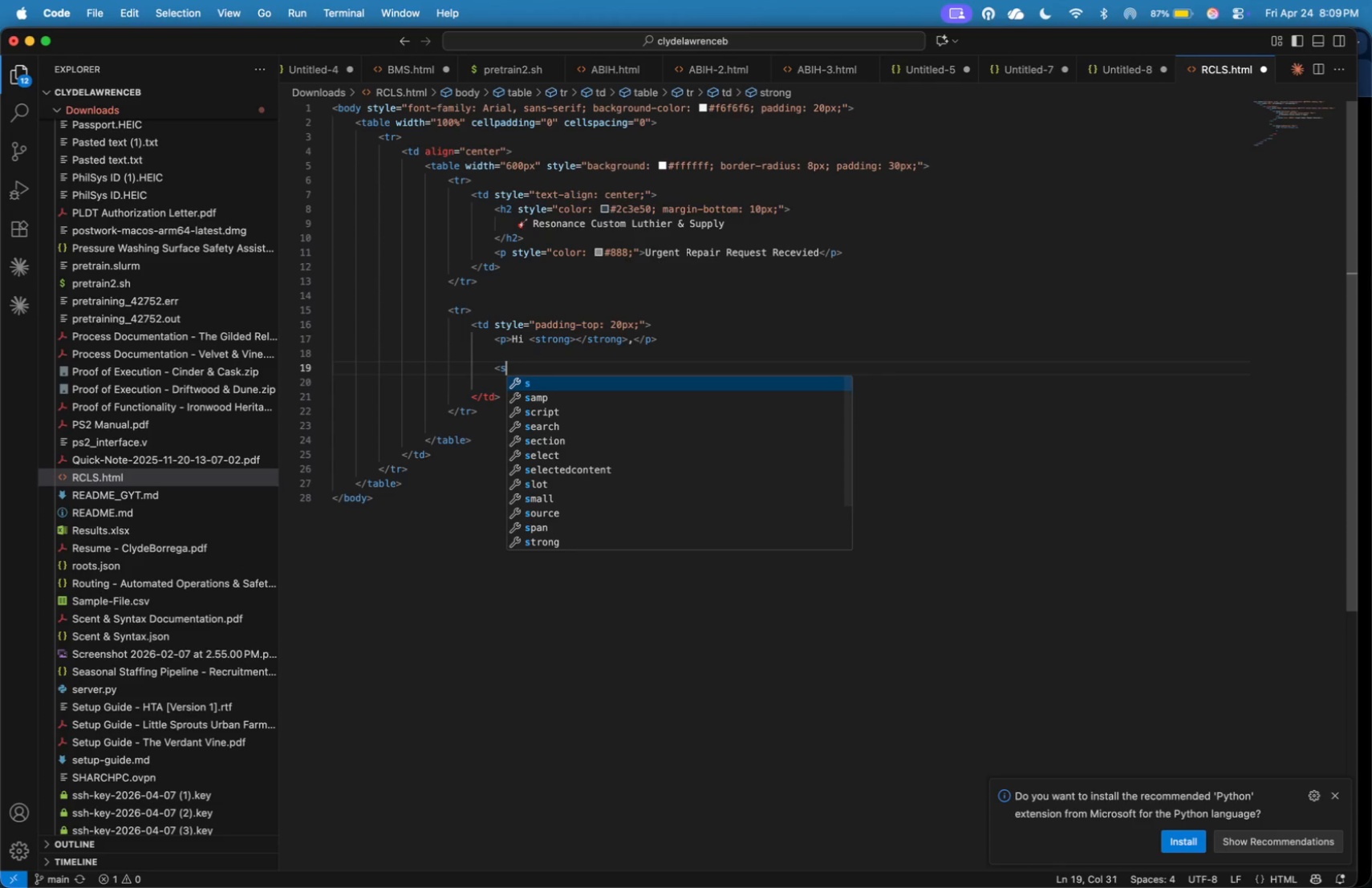 
key(Backspace)
 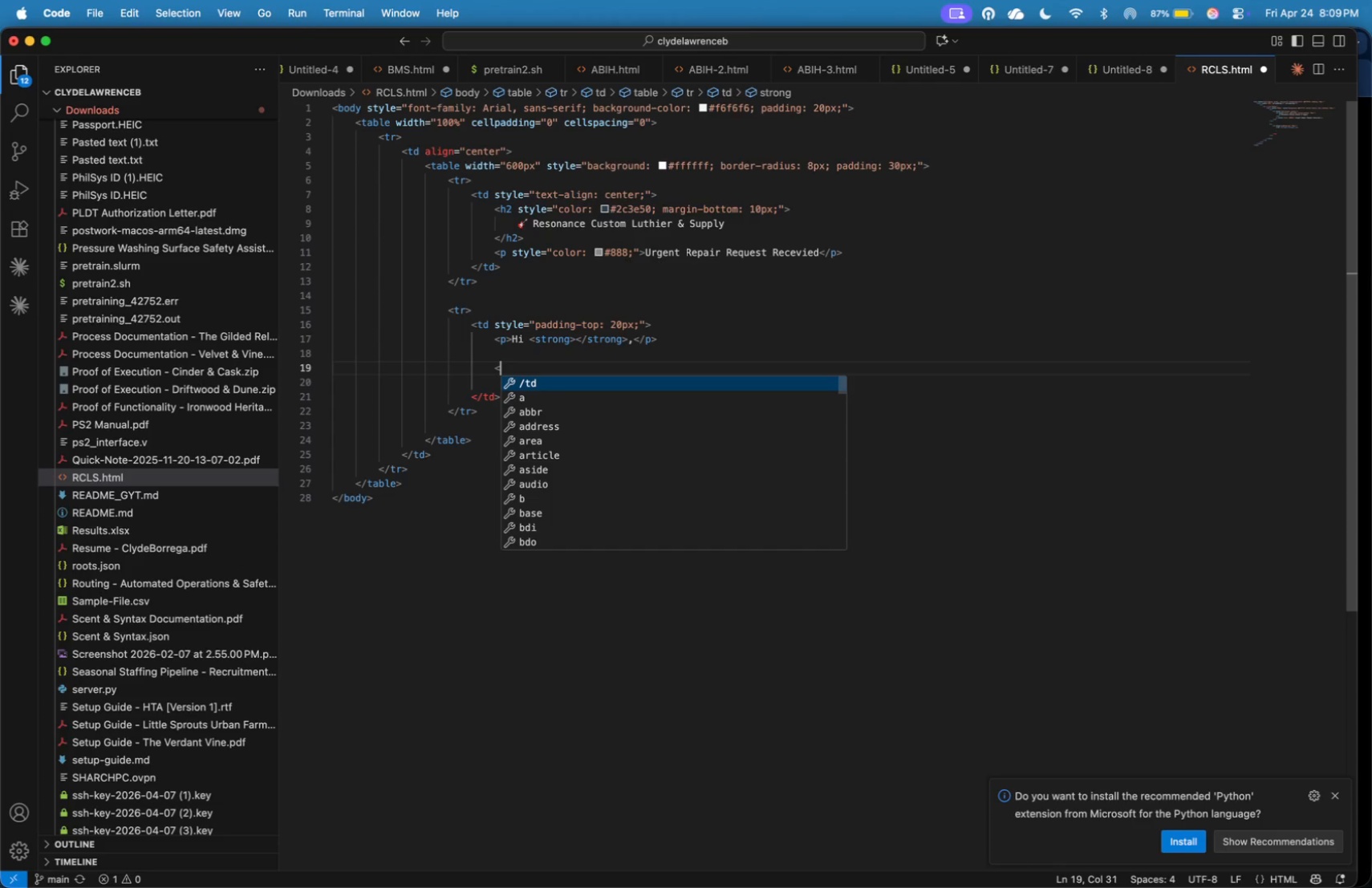 
key(Backspace)
 